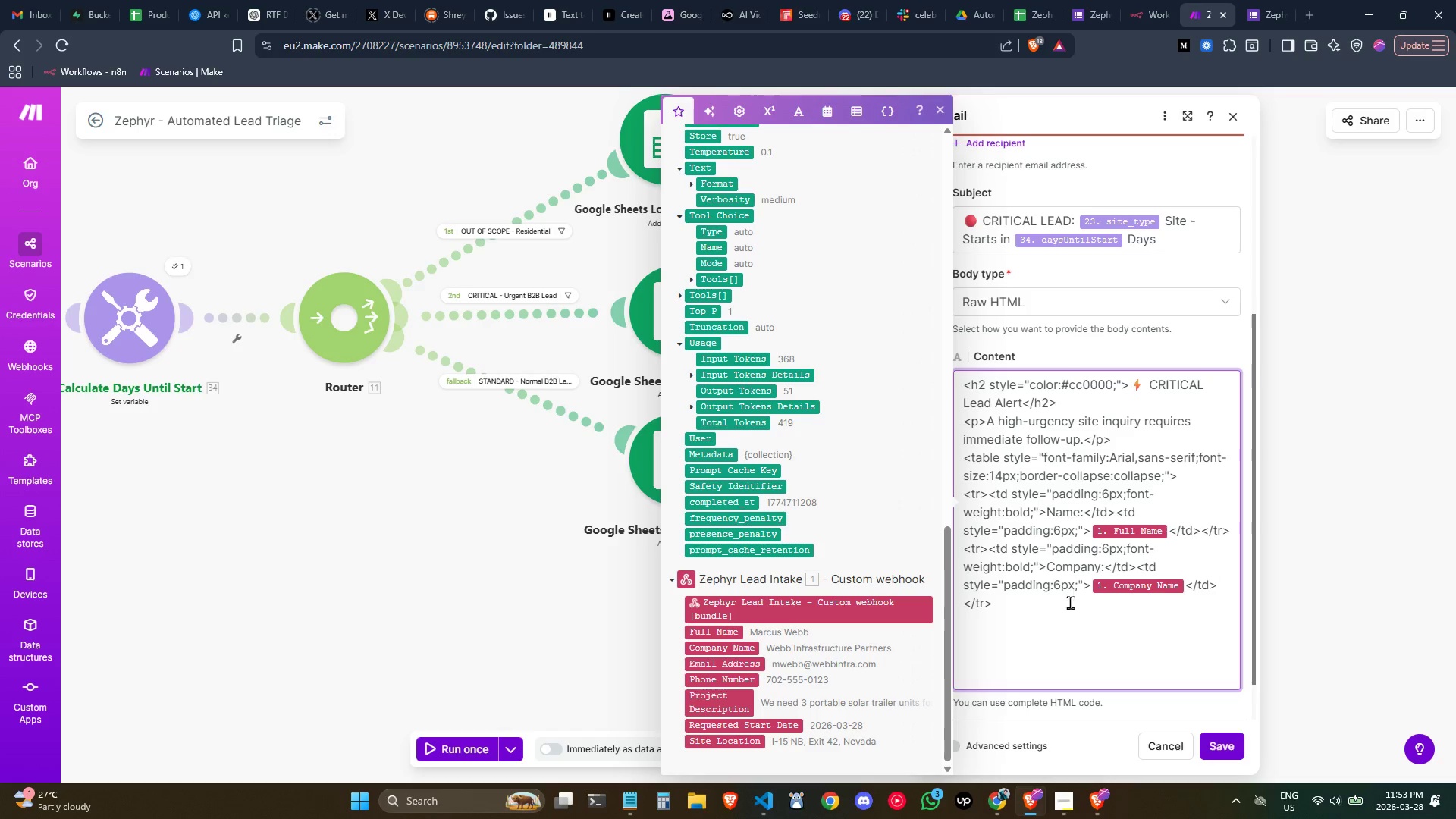 
left_click_drag(start_coordinate=[1018, 599], to_coordinate=[956, 562])
 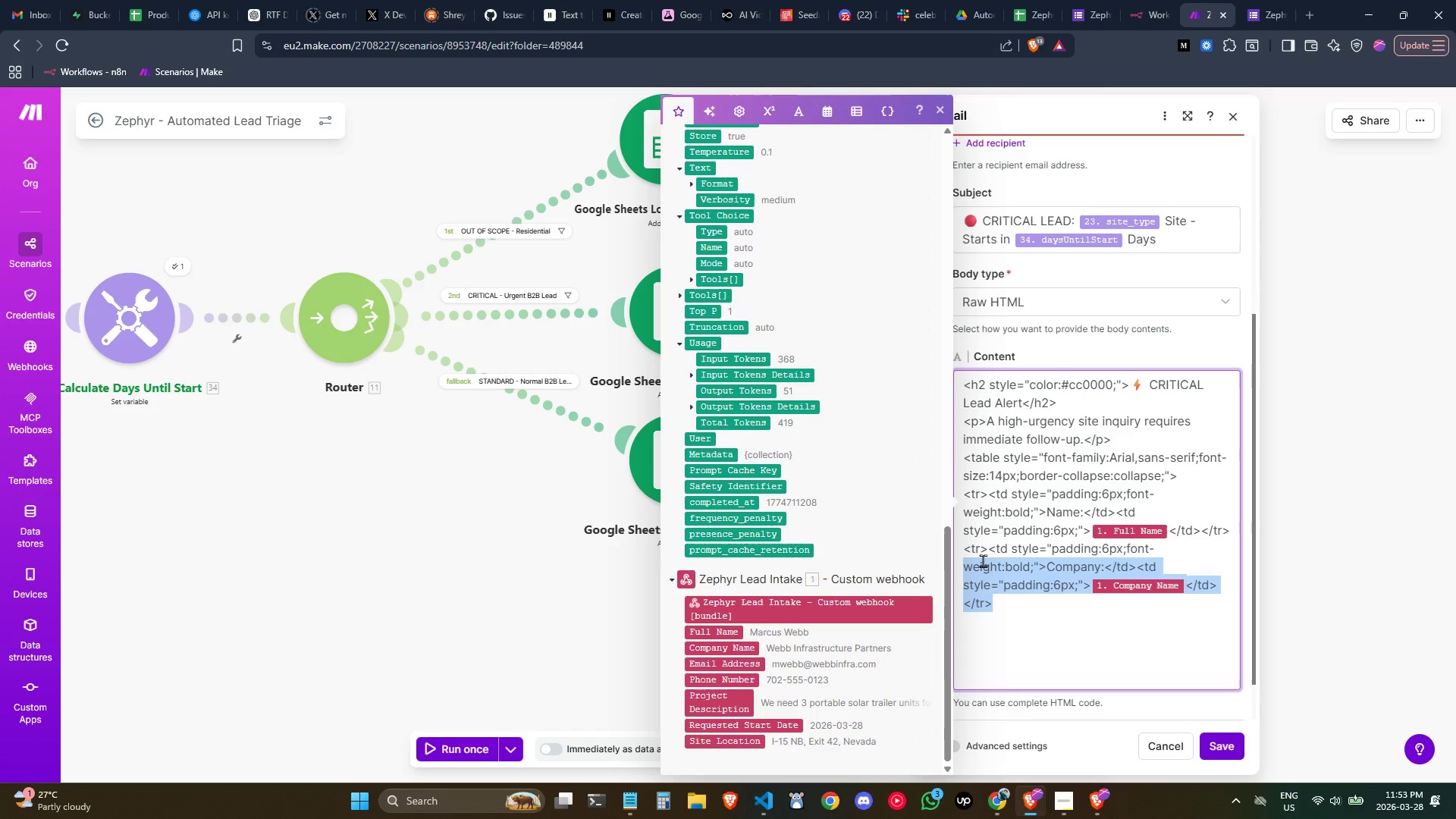 
wait(6.59)
 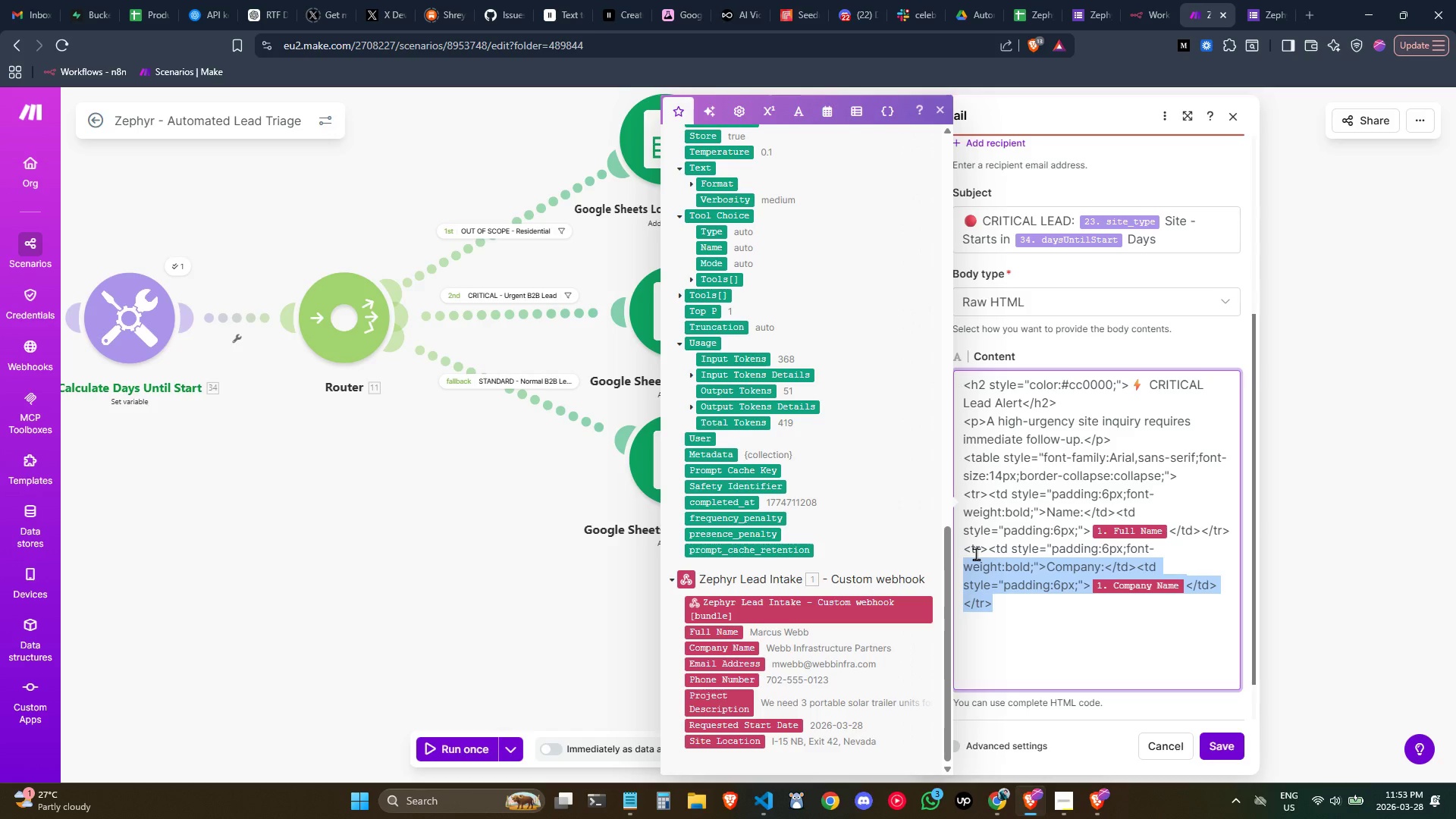 
left_click([1009, 601])
 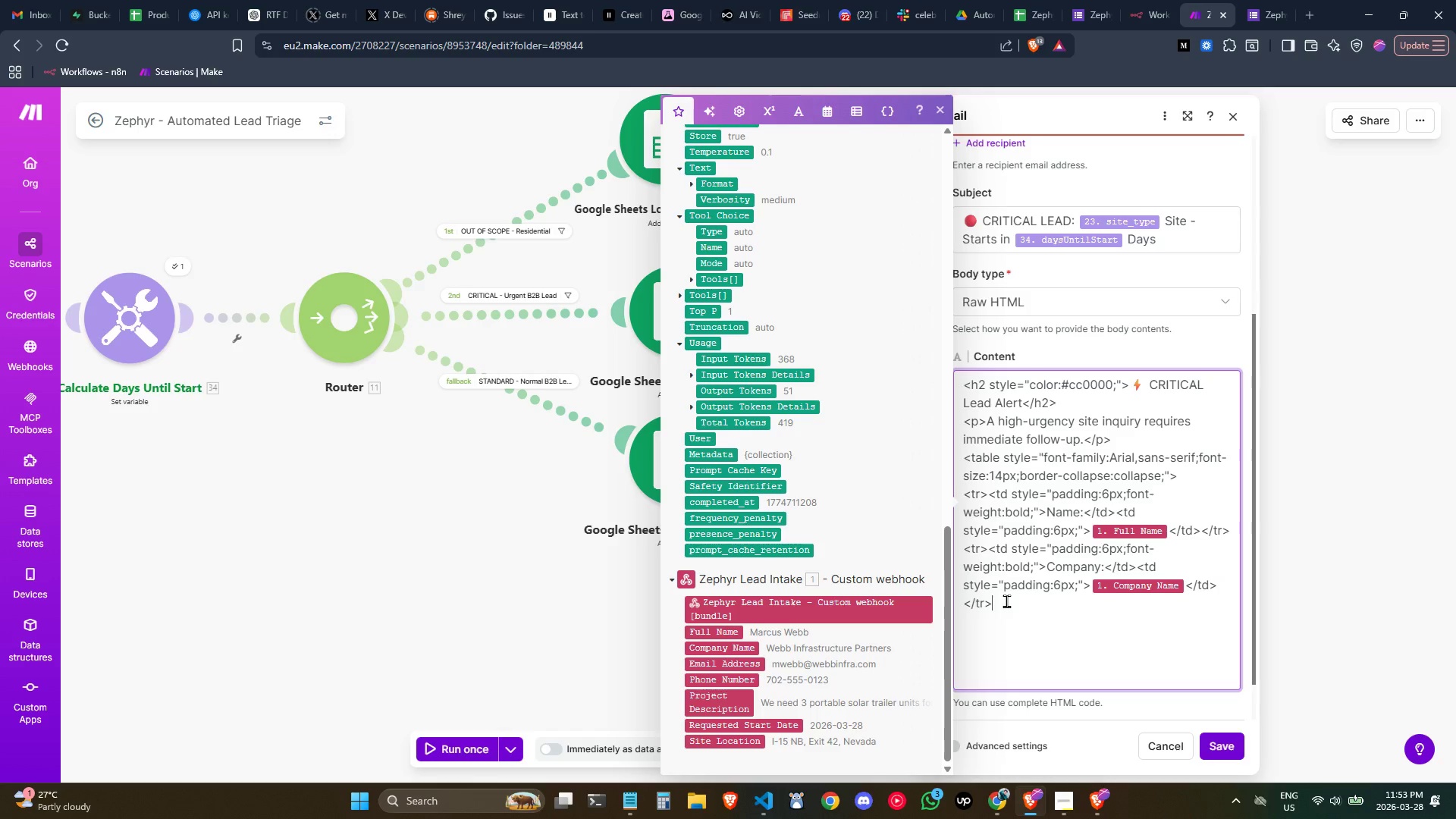 
left_click_drag(start_coordinate=[1006, 601], to_coordinate=[958, 557])
 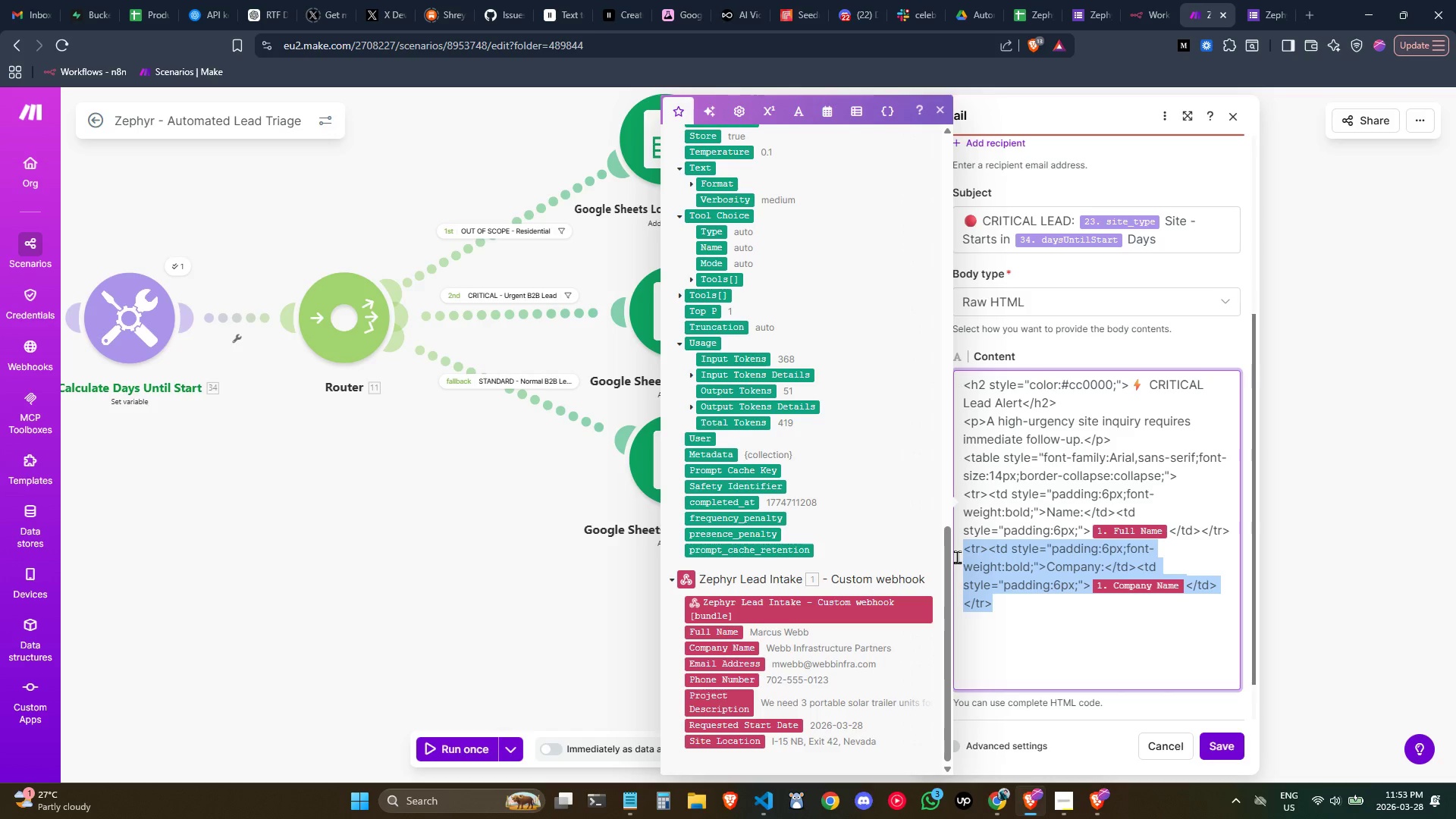 
key(Control+C)
 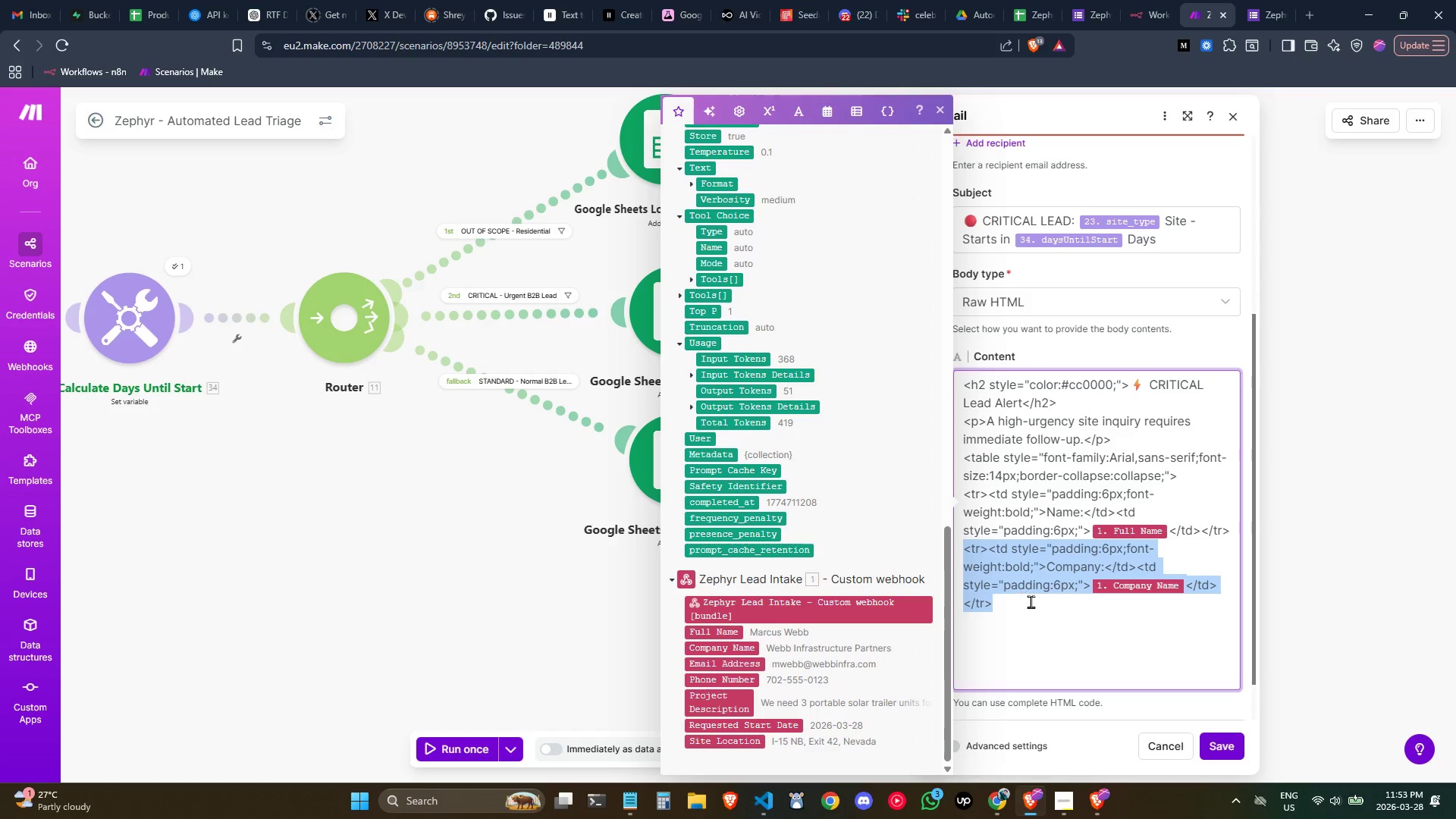 
key(Control+C)
 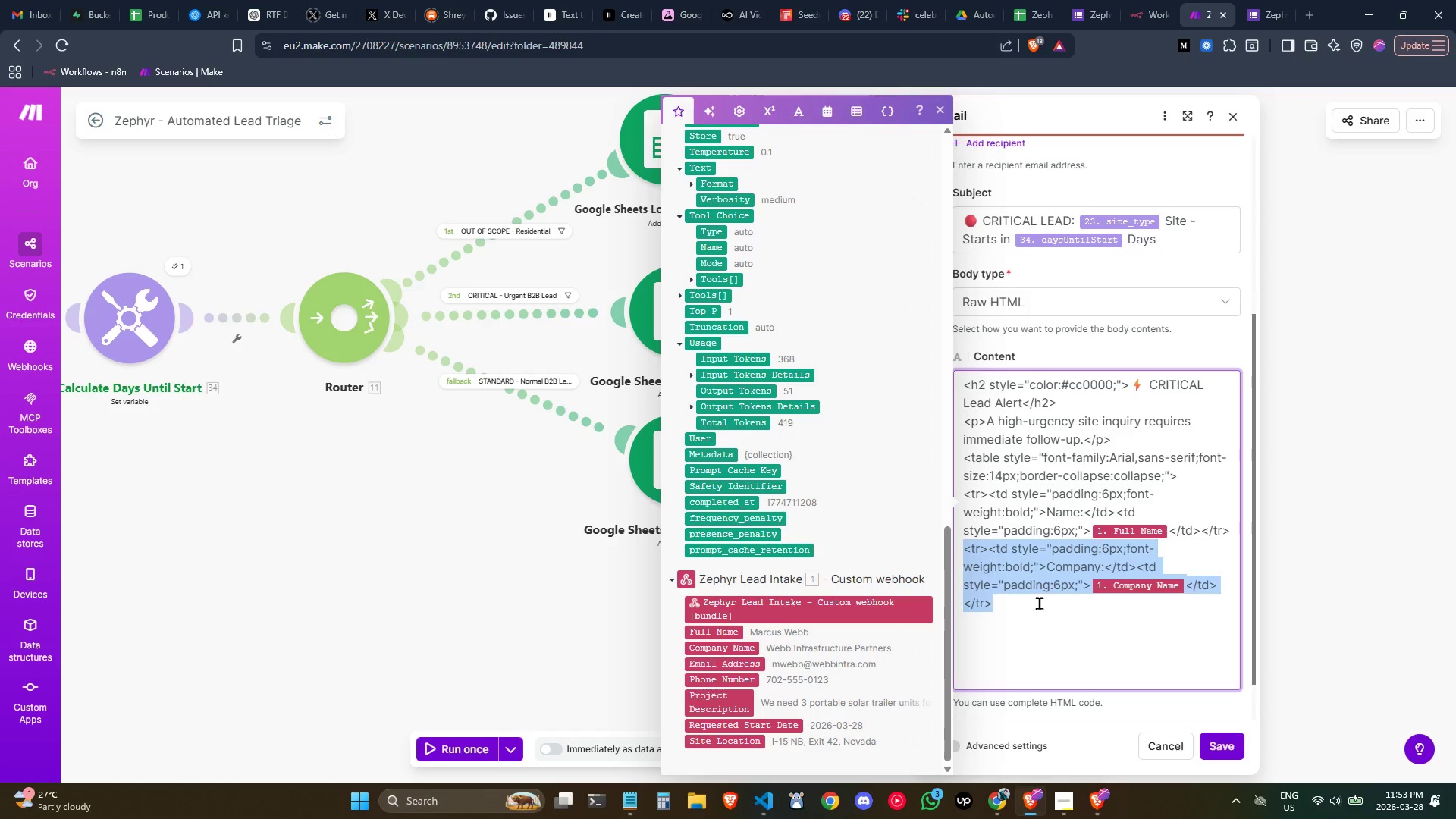 
left_click([1039, 603])
 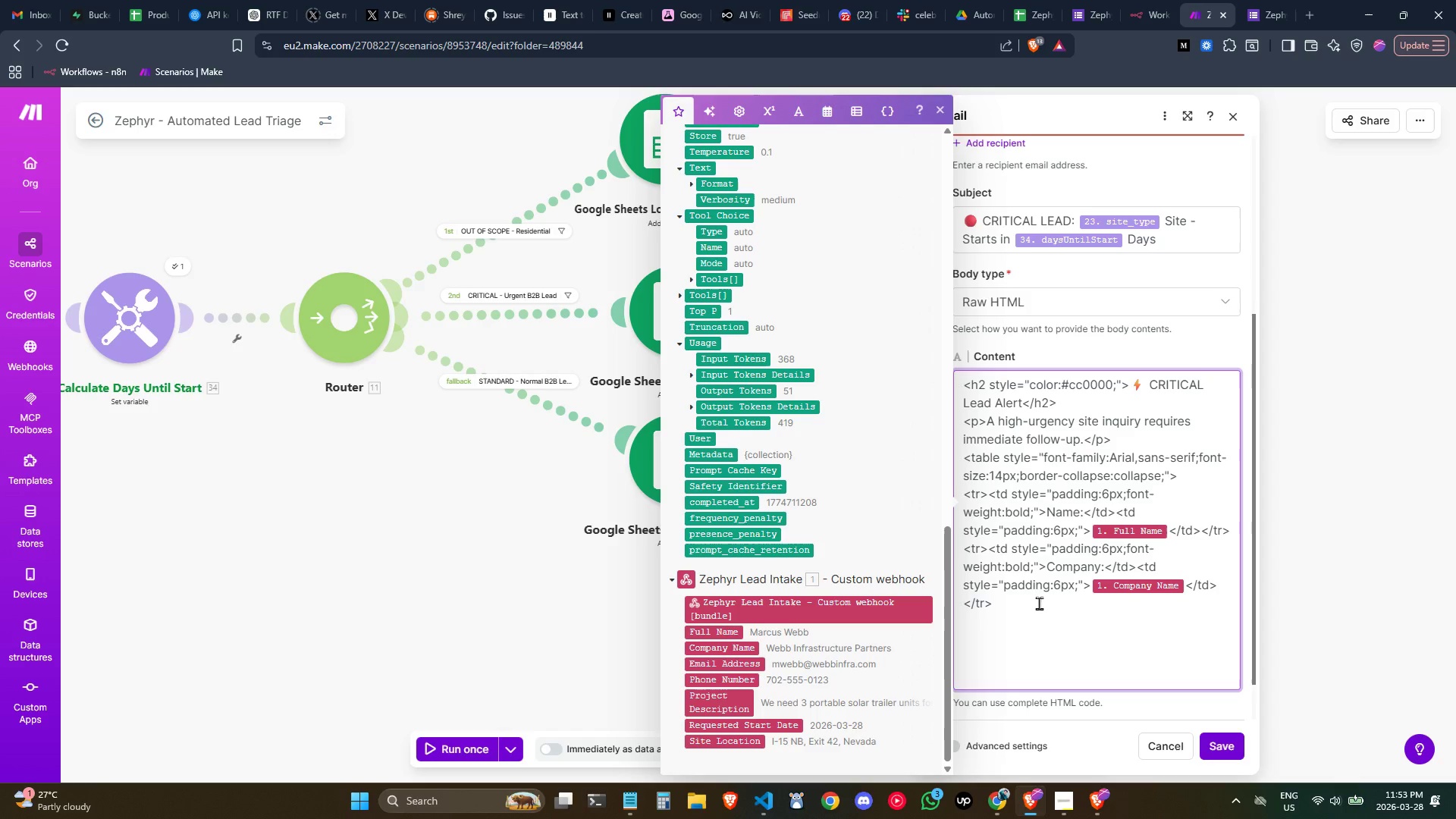 
hold_key(key=ControlLeft, duration=0.38)
 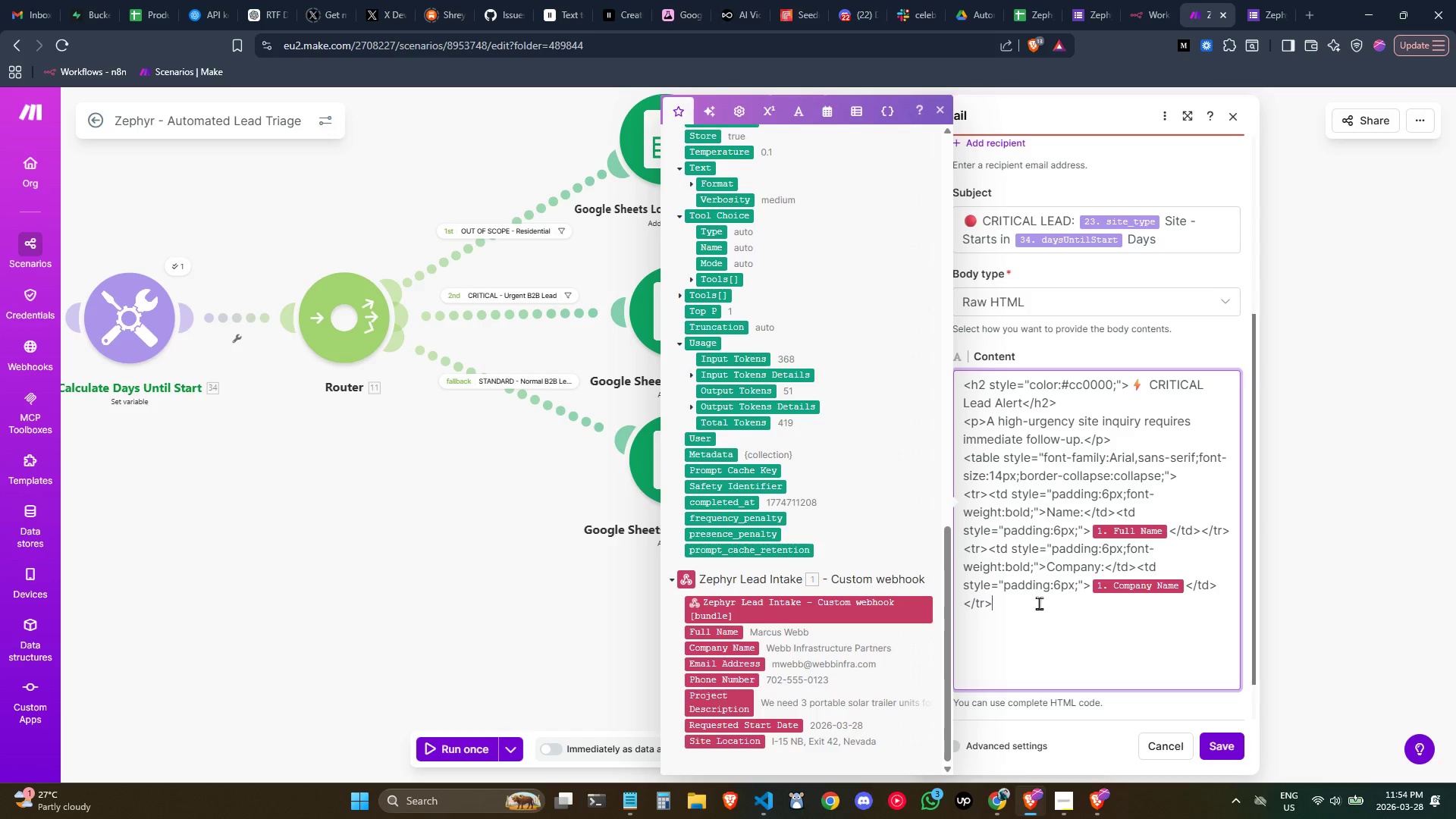 
key(Control+ControlLeft)
 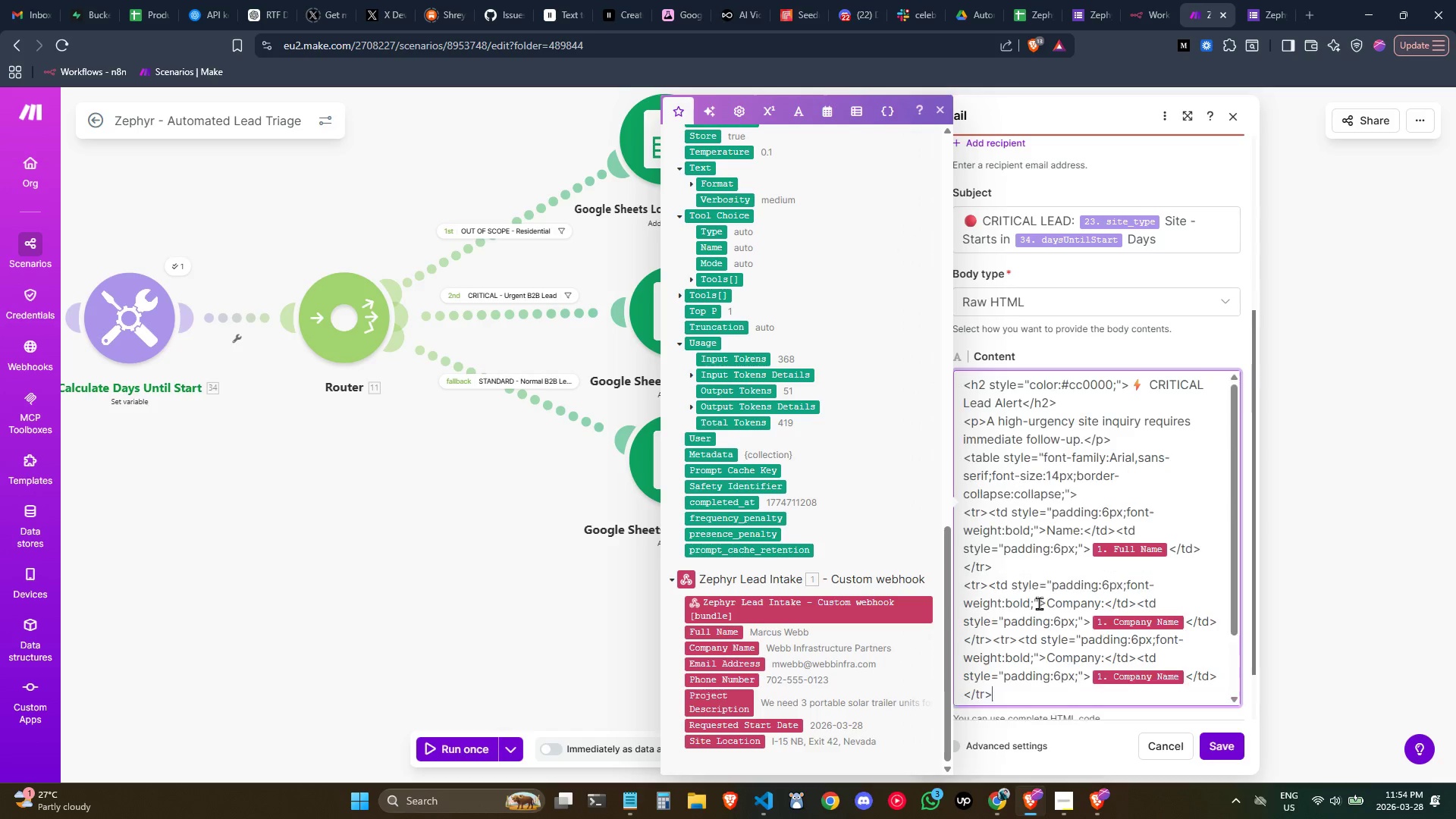 
key(Control+V)
 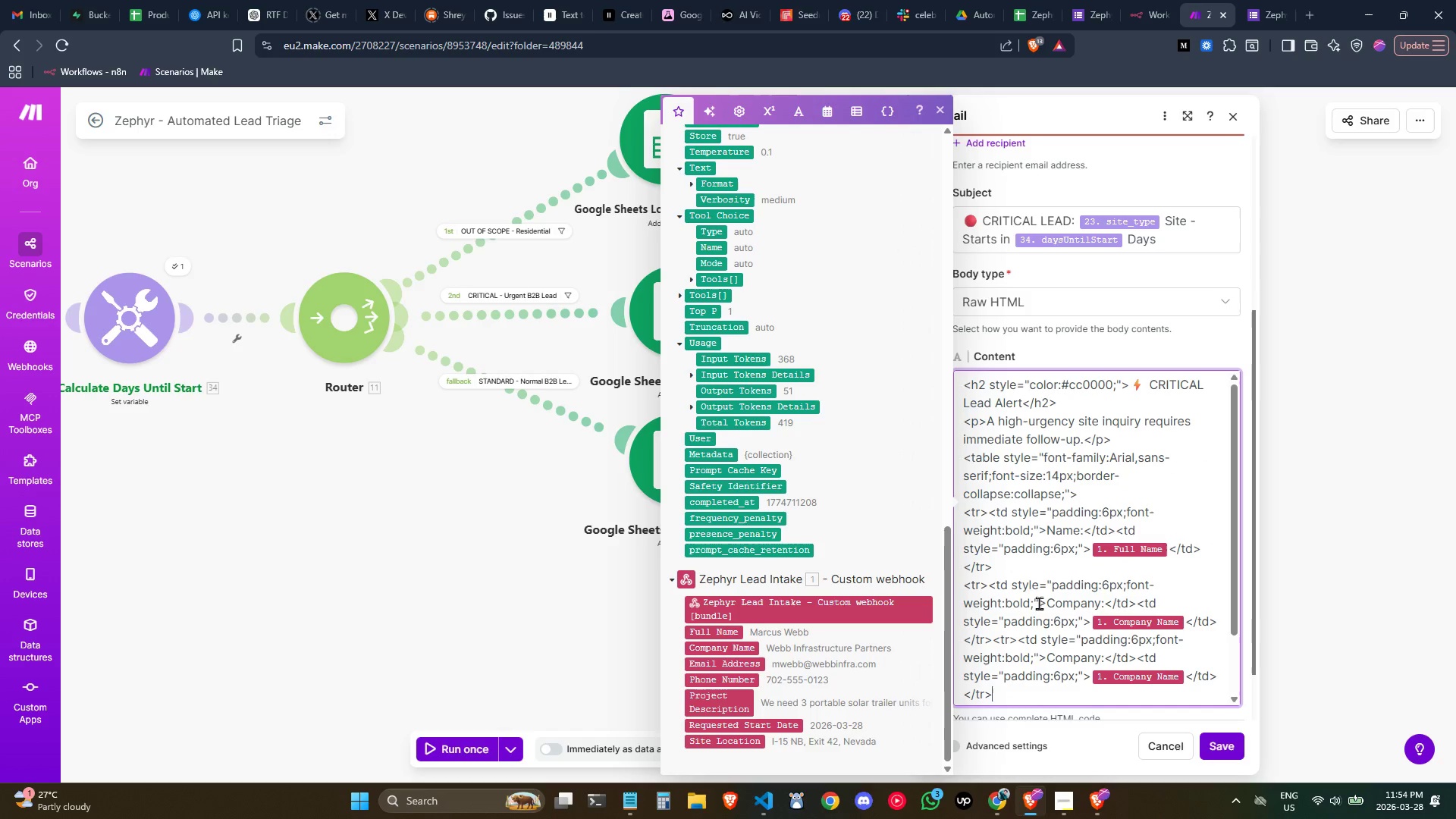 
key(Control+ControlLeft)
 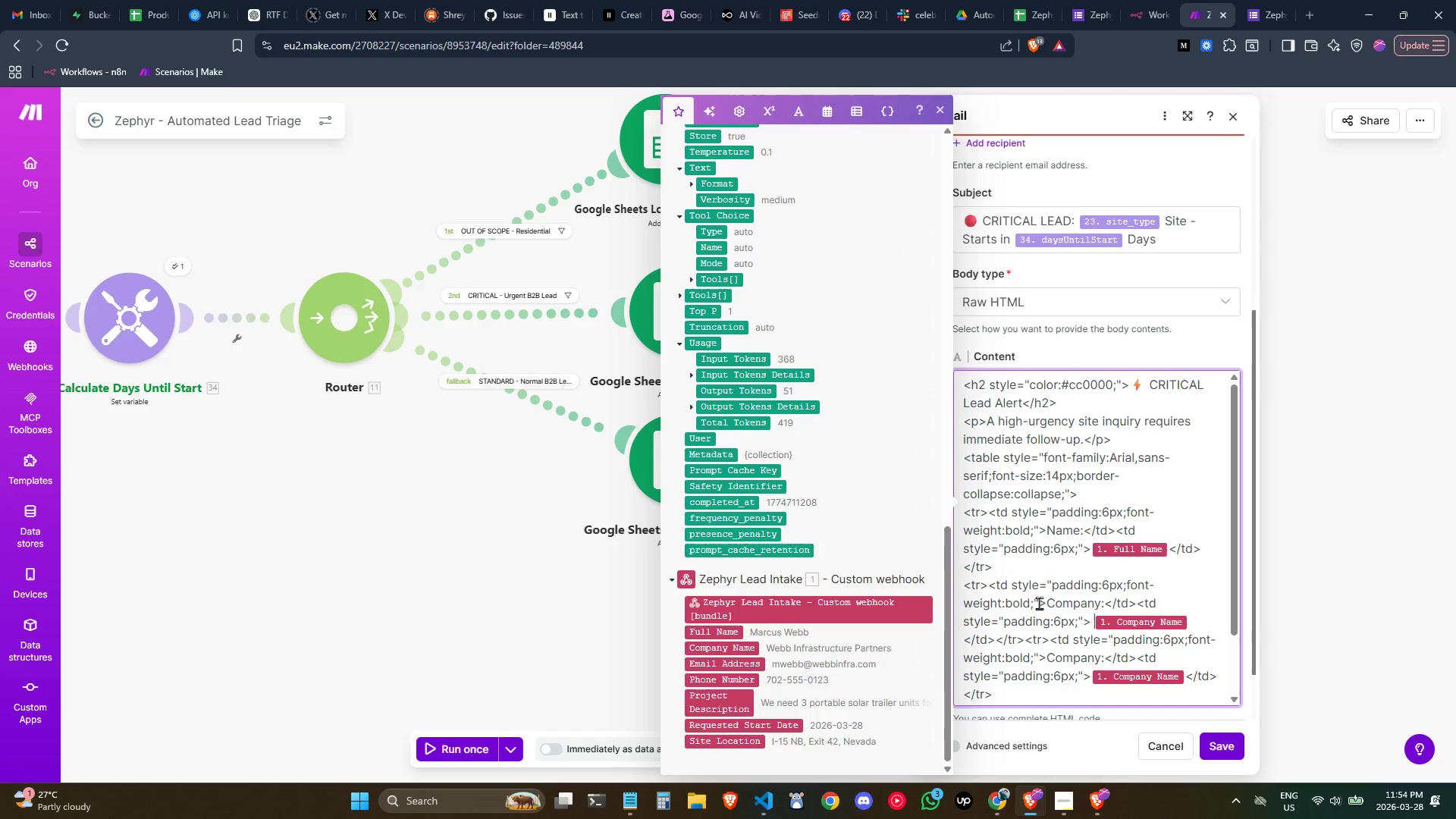 
key(Control+Z)
 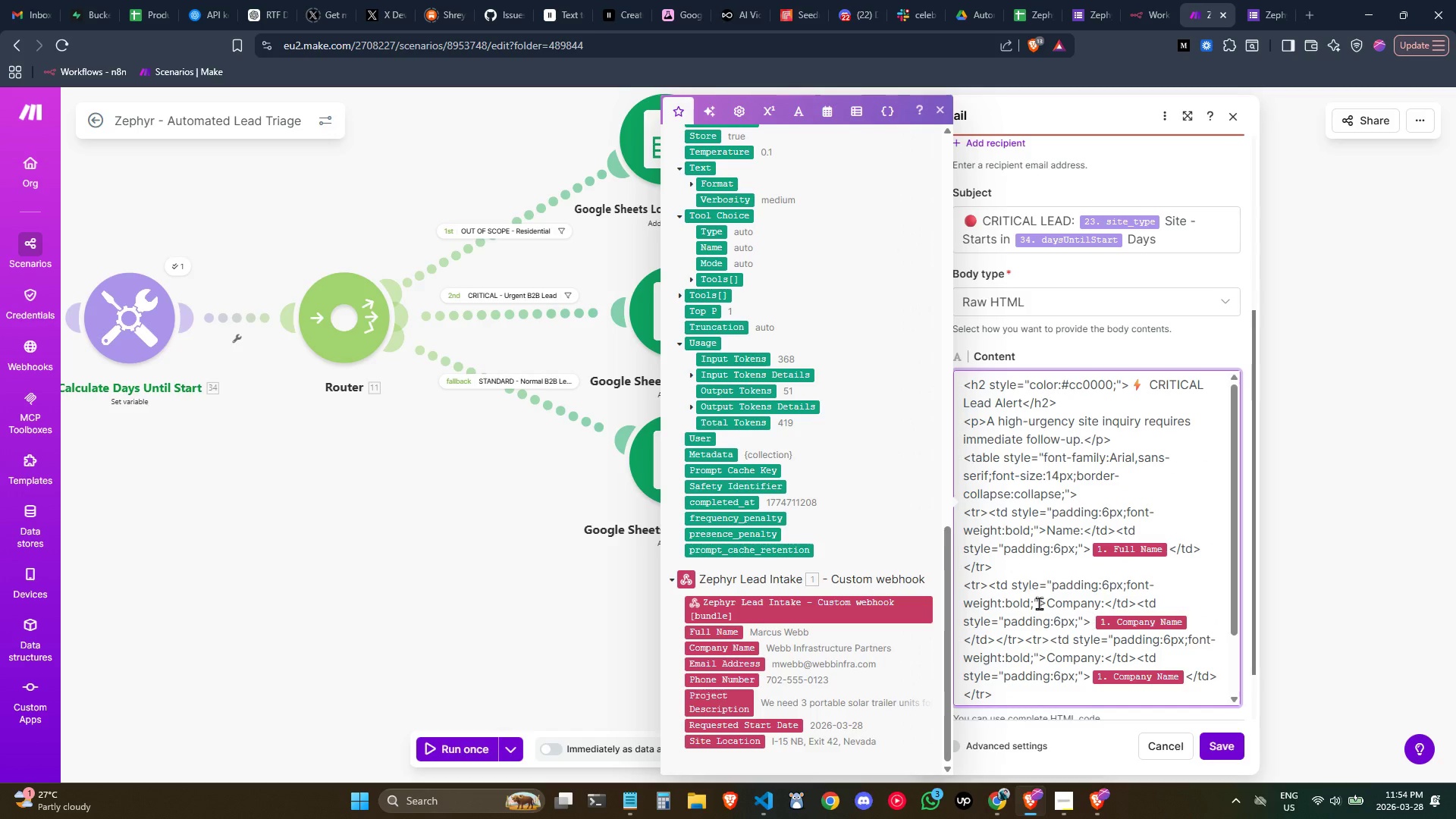 
key(Control+Z)
 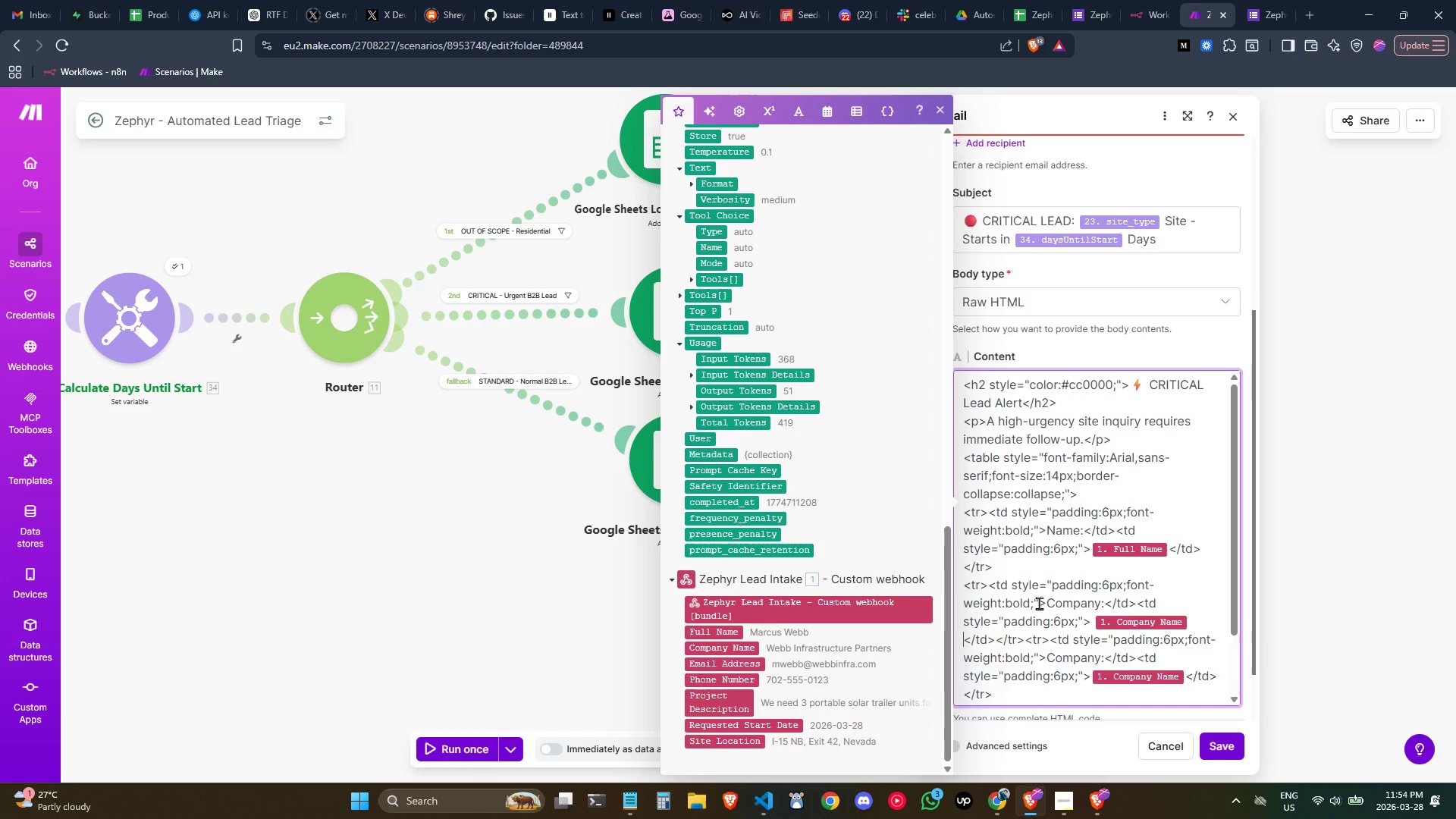 
key(Control+Z)
 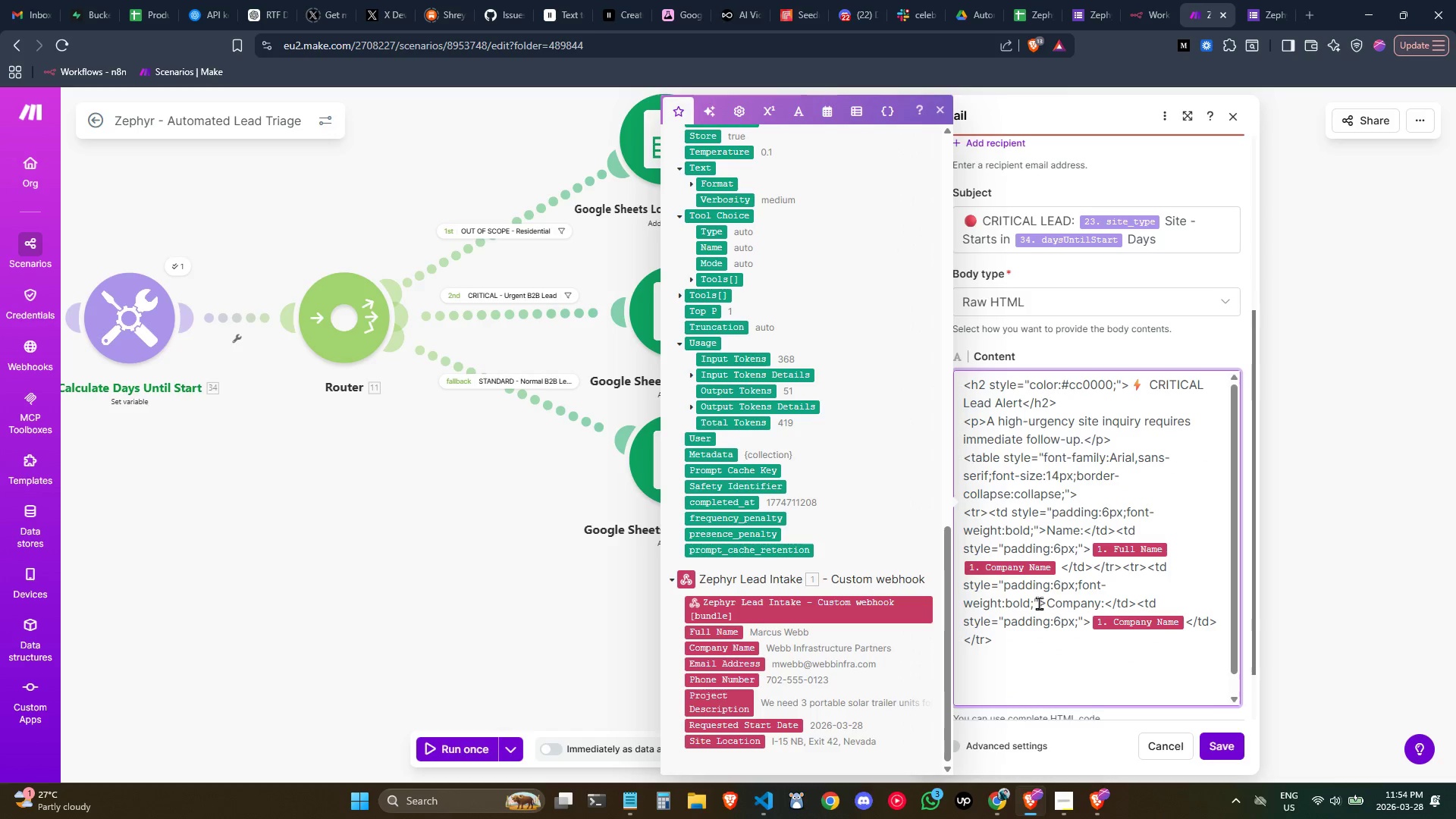 
key(Control+Z)
 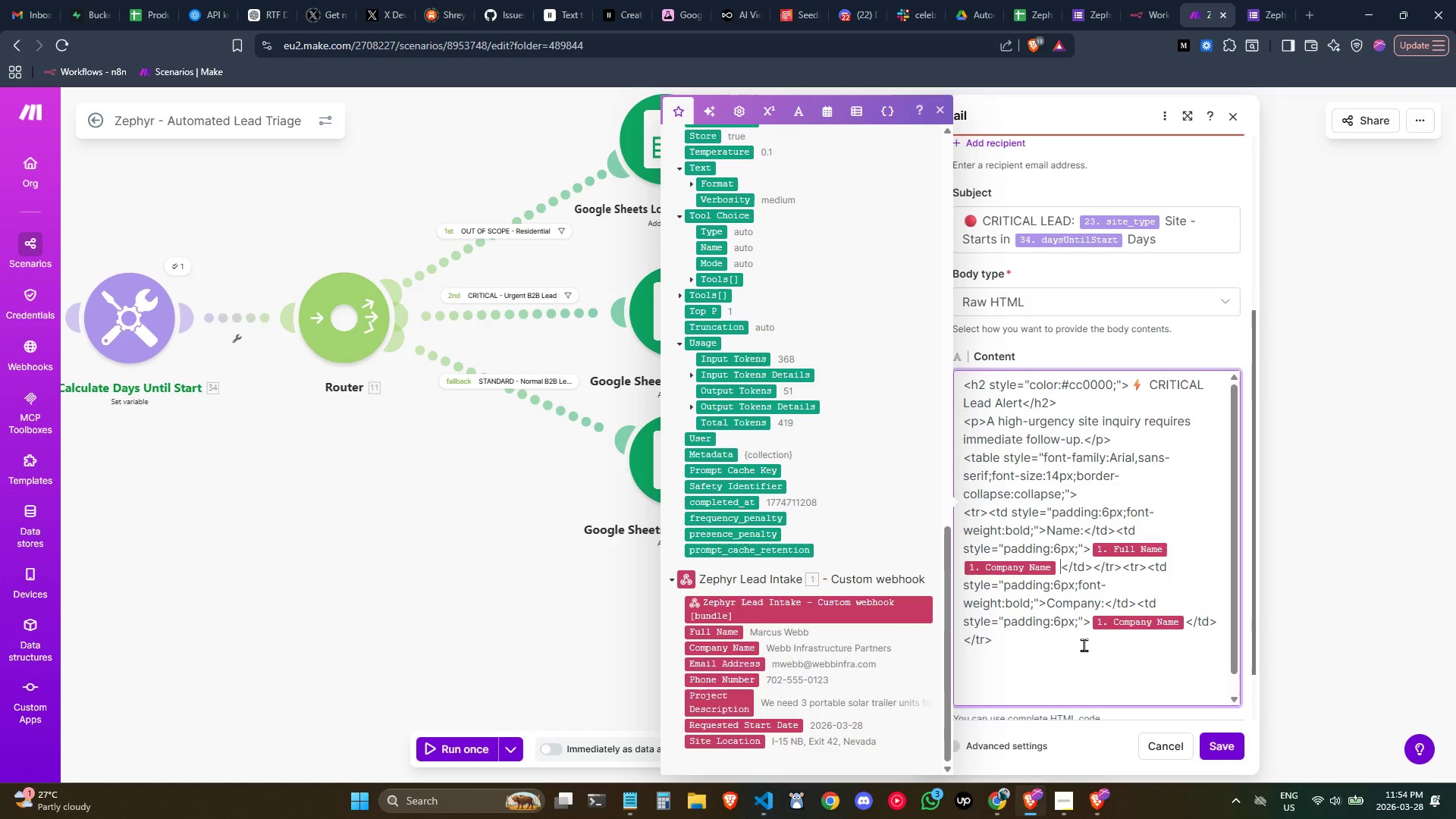 
key(Control+Z)
 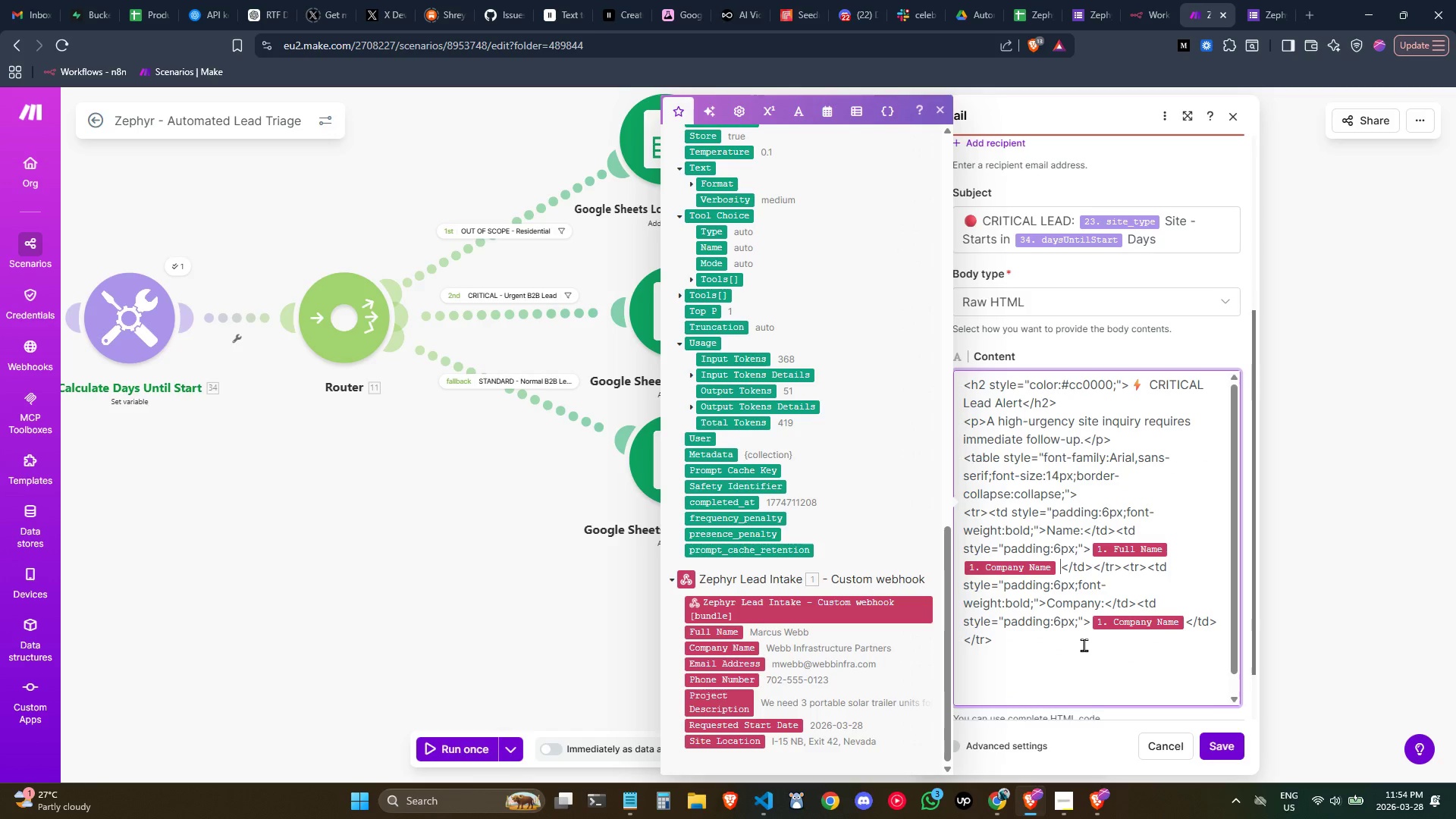 
key(Control+Z)
 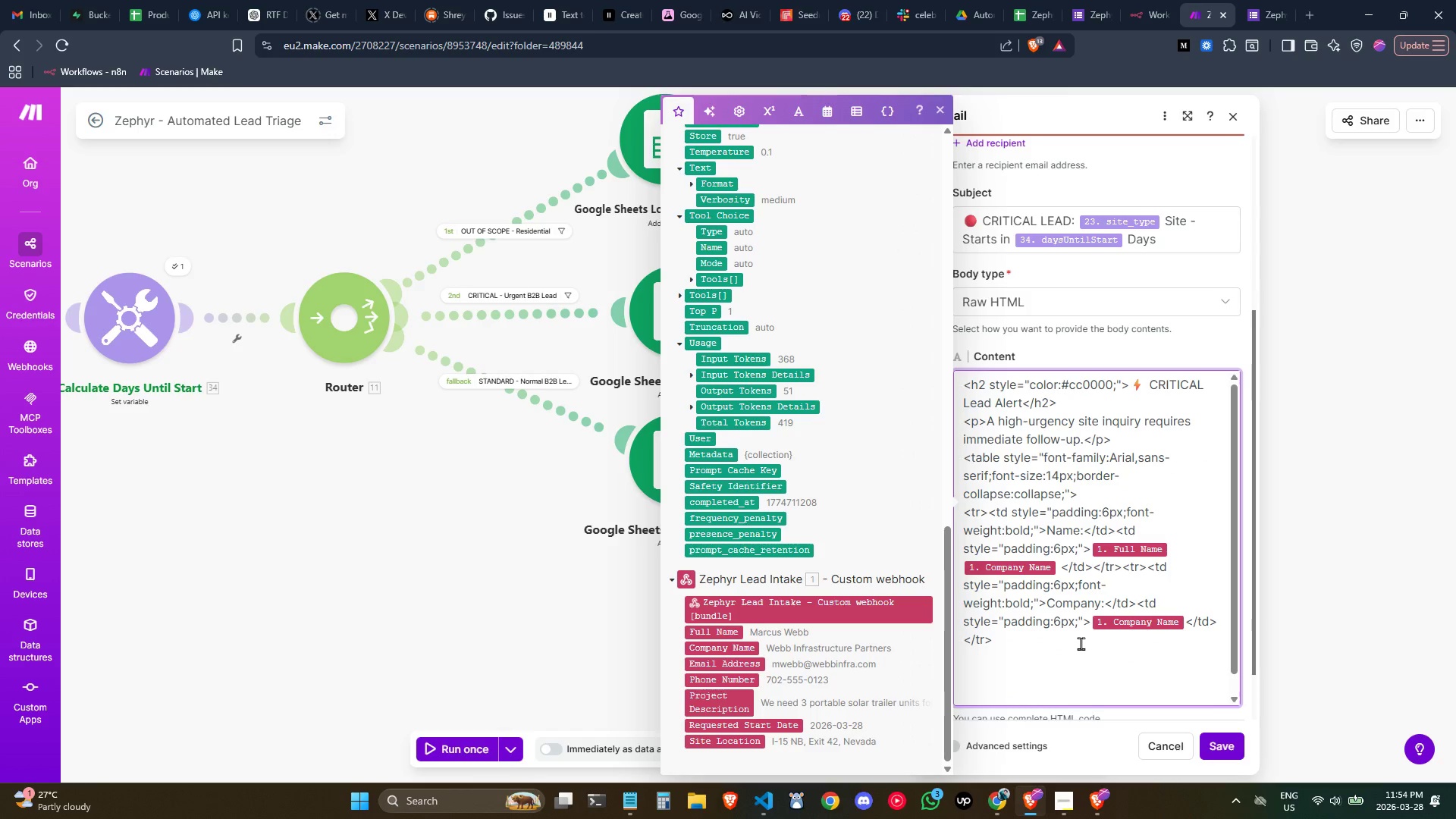 
key(Control+Z)
 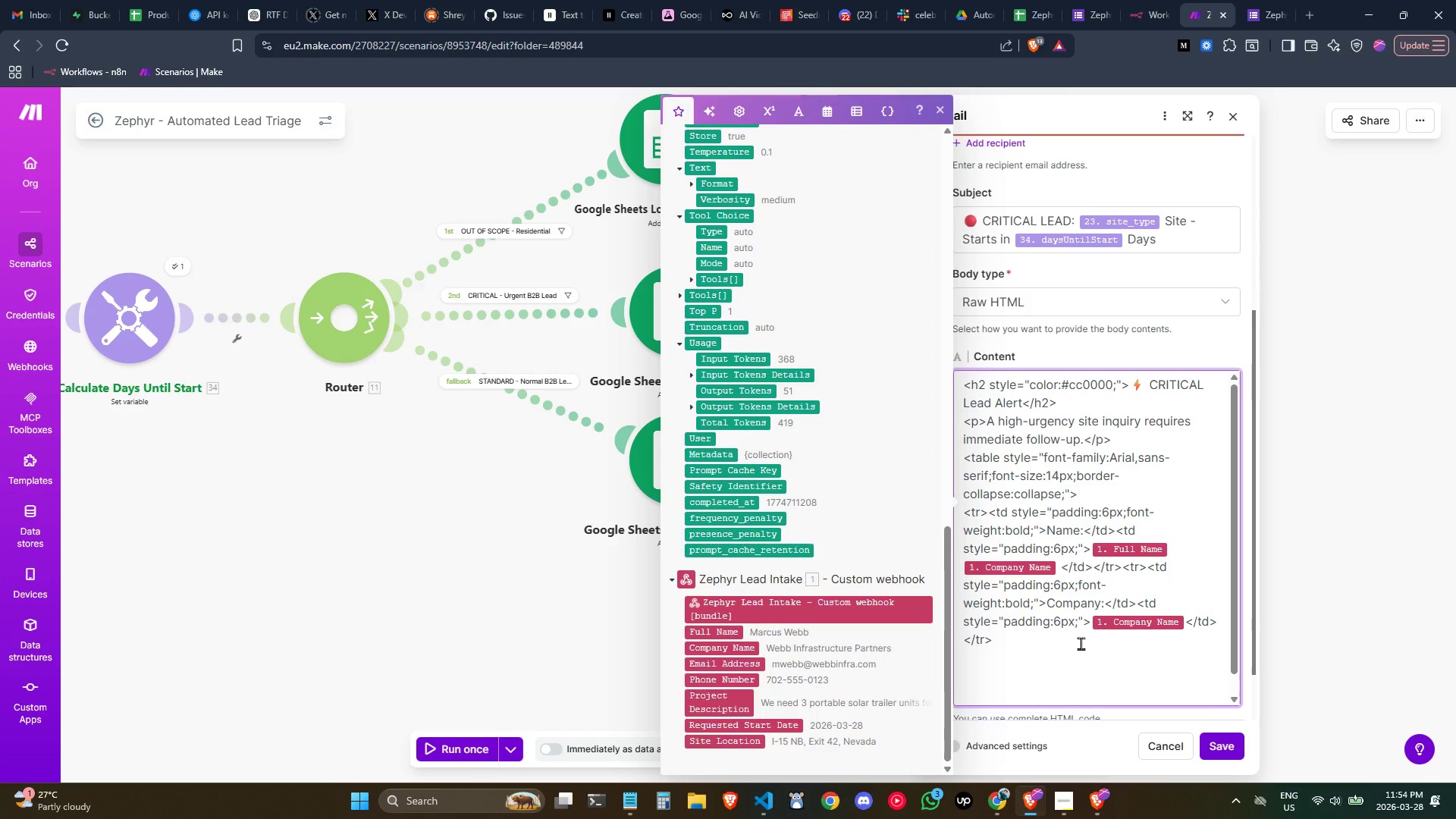 
key(Control+Y)
 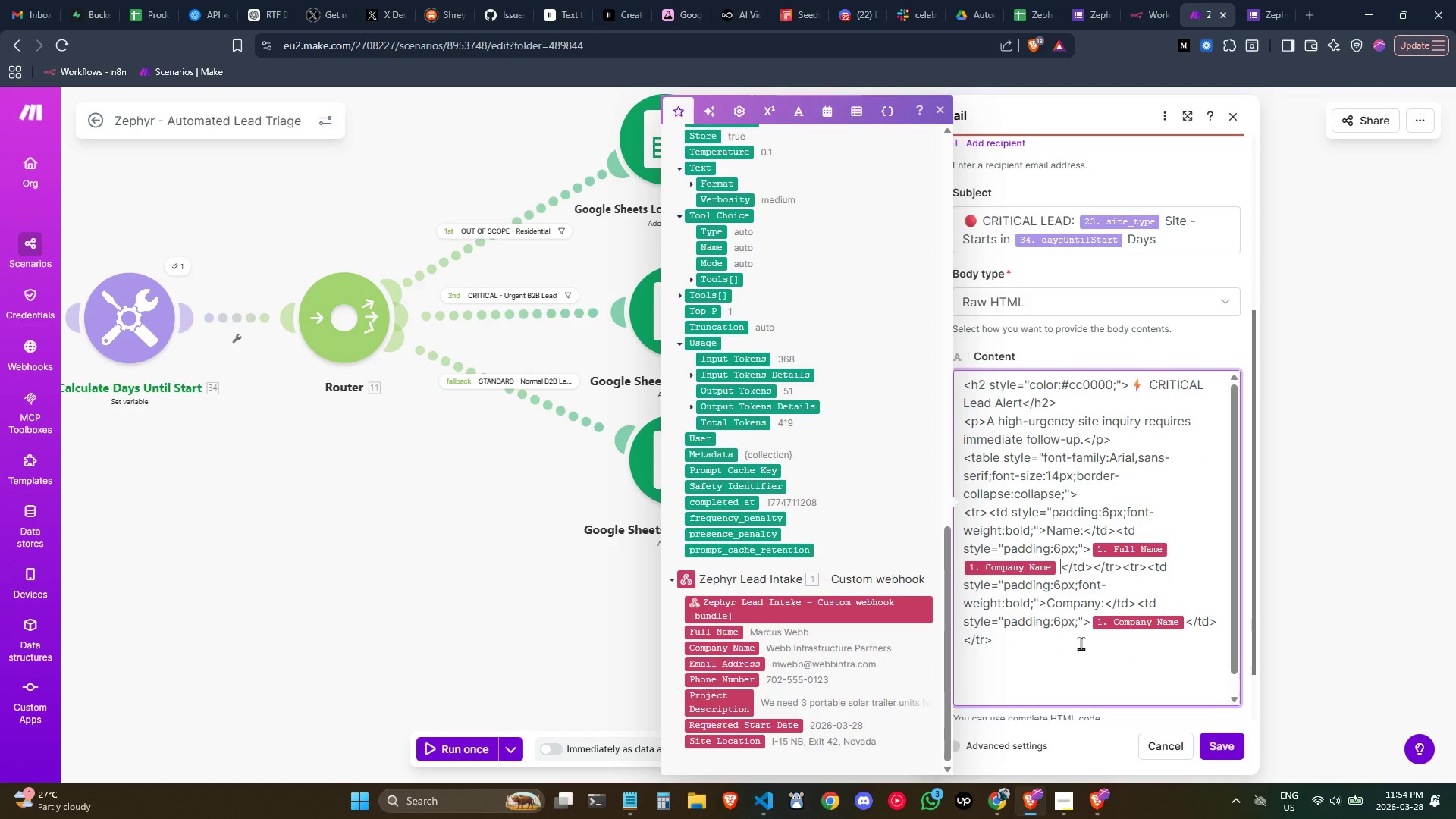 
key(Control+Y)
 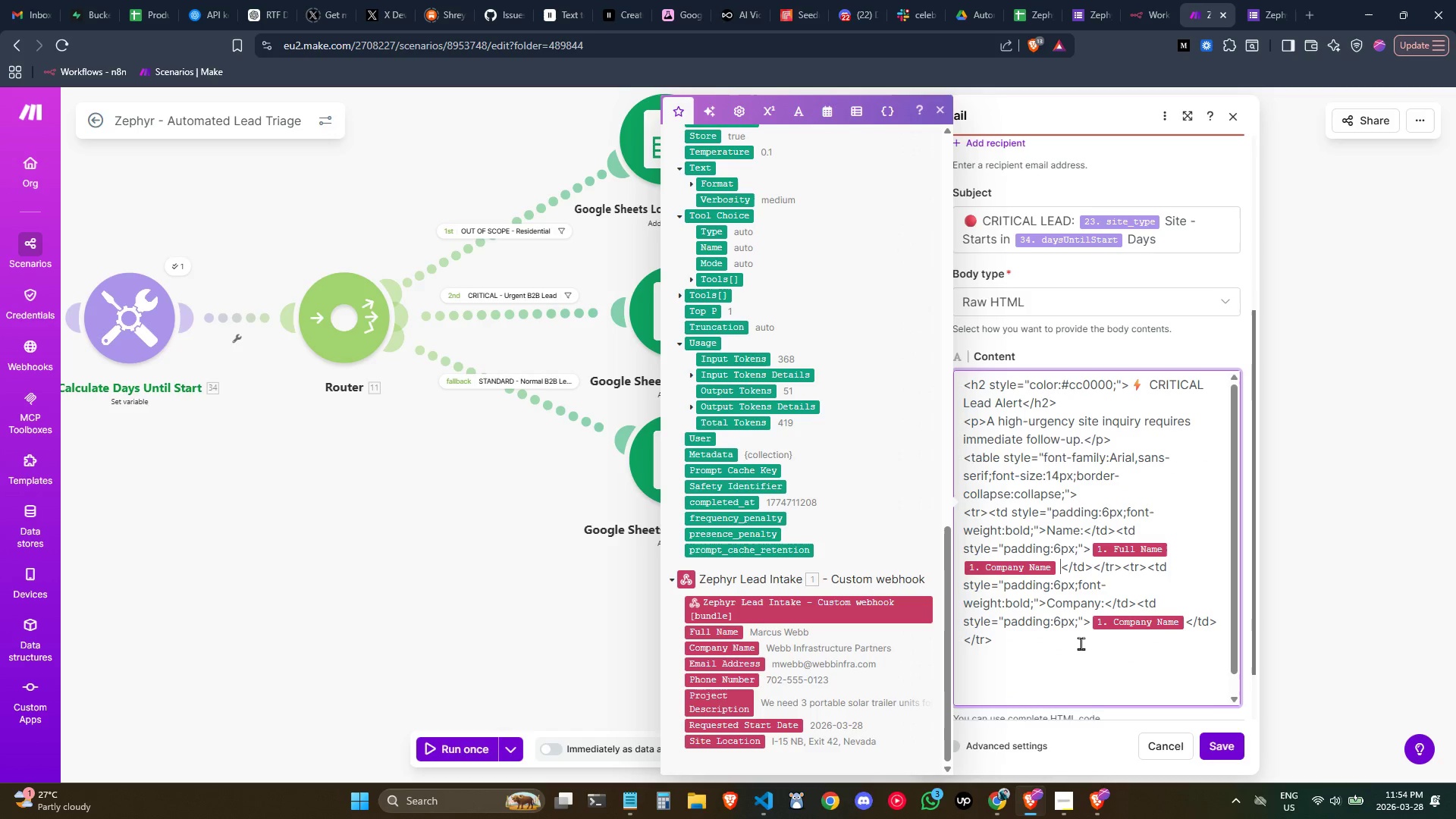 
key(Control+Y)
 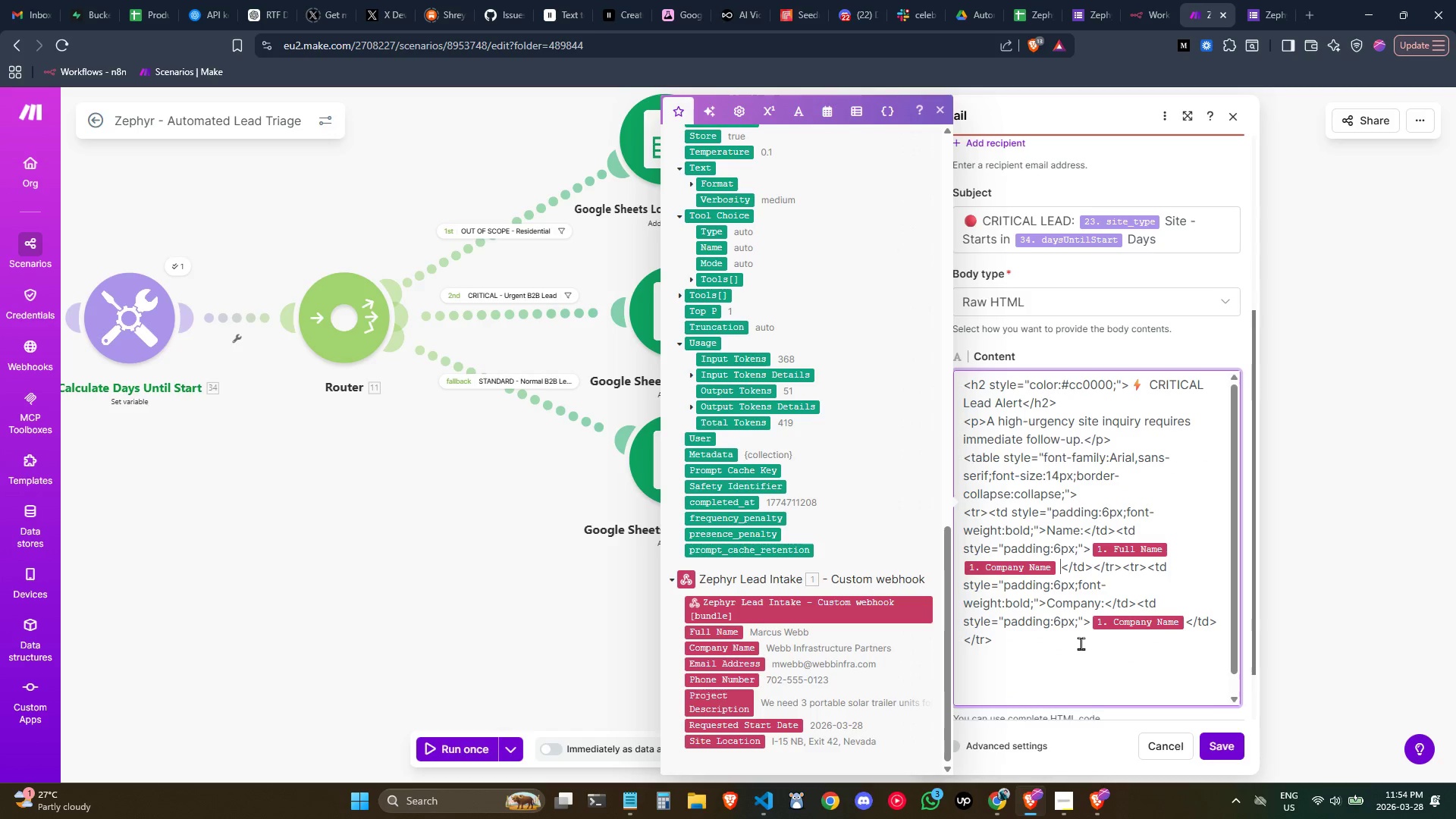 
key(Control+Y)
 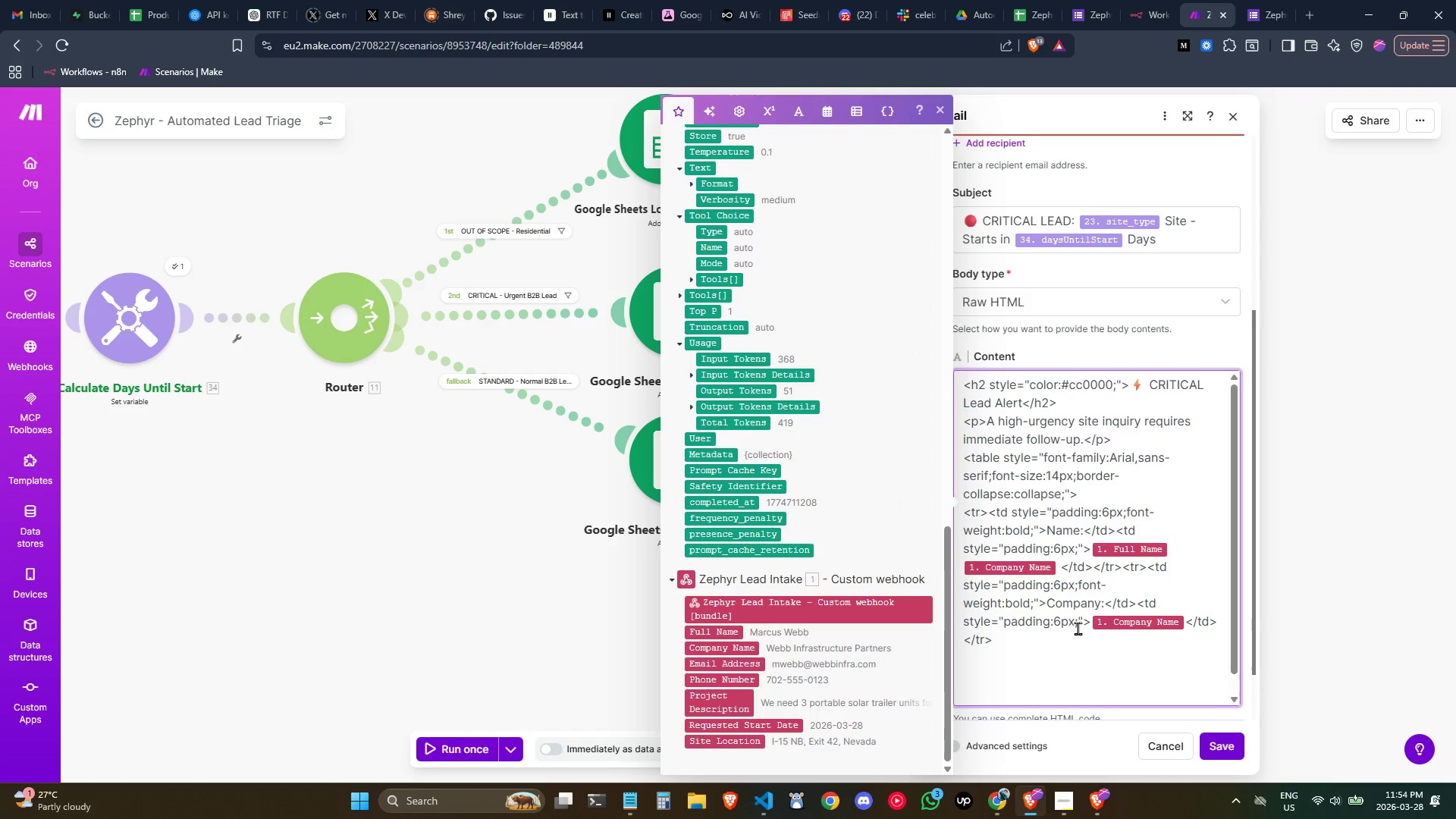 
key(Control+ControlLeft)
 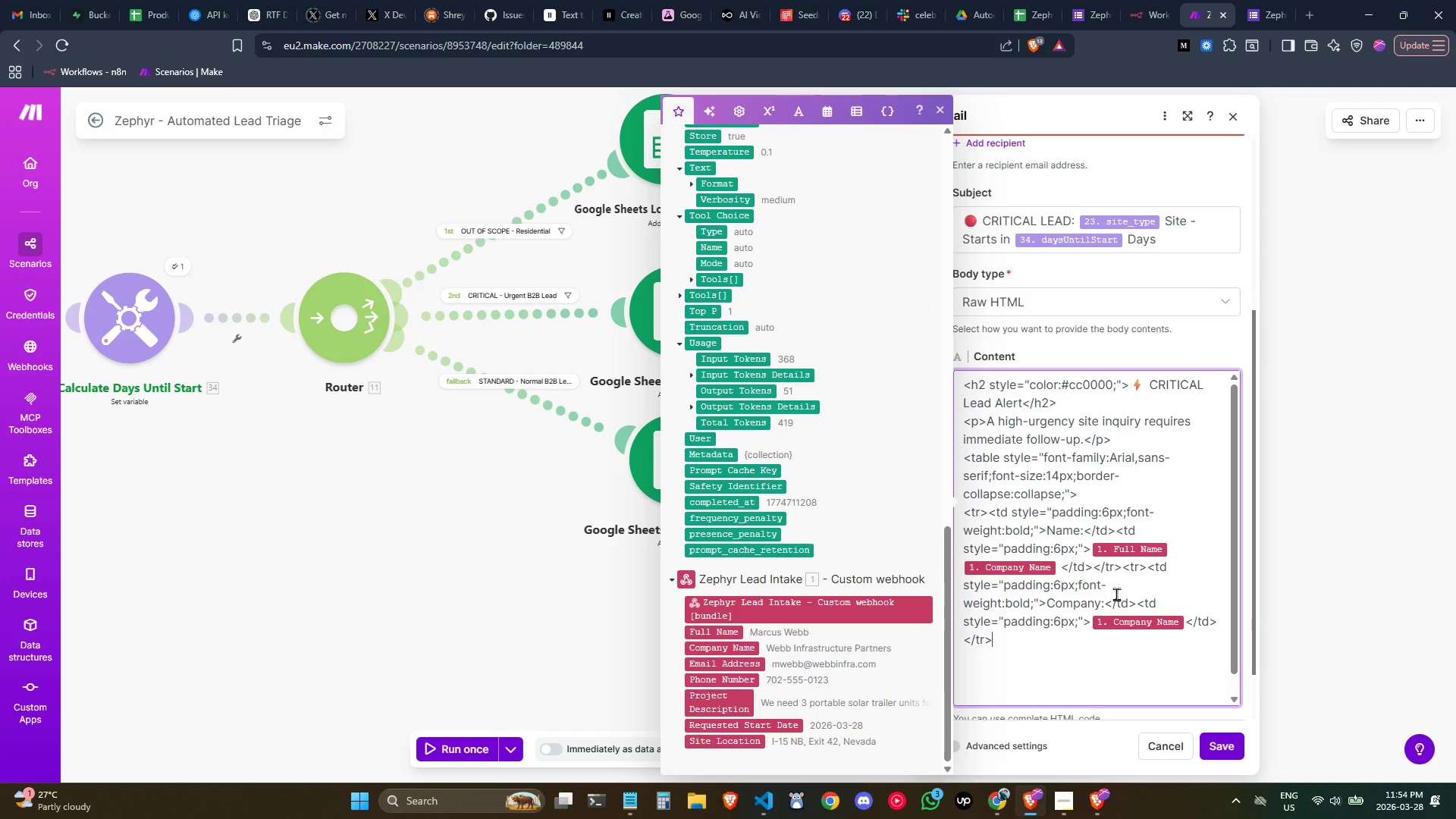 
left_click([1037, 648])
 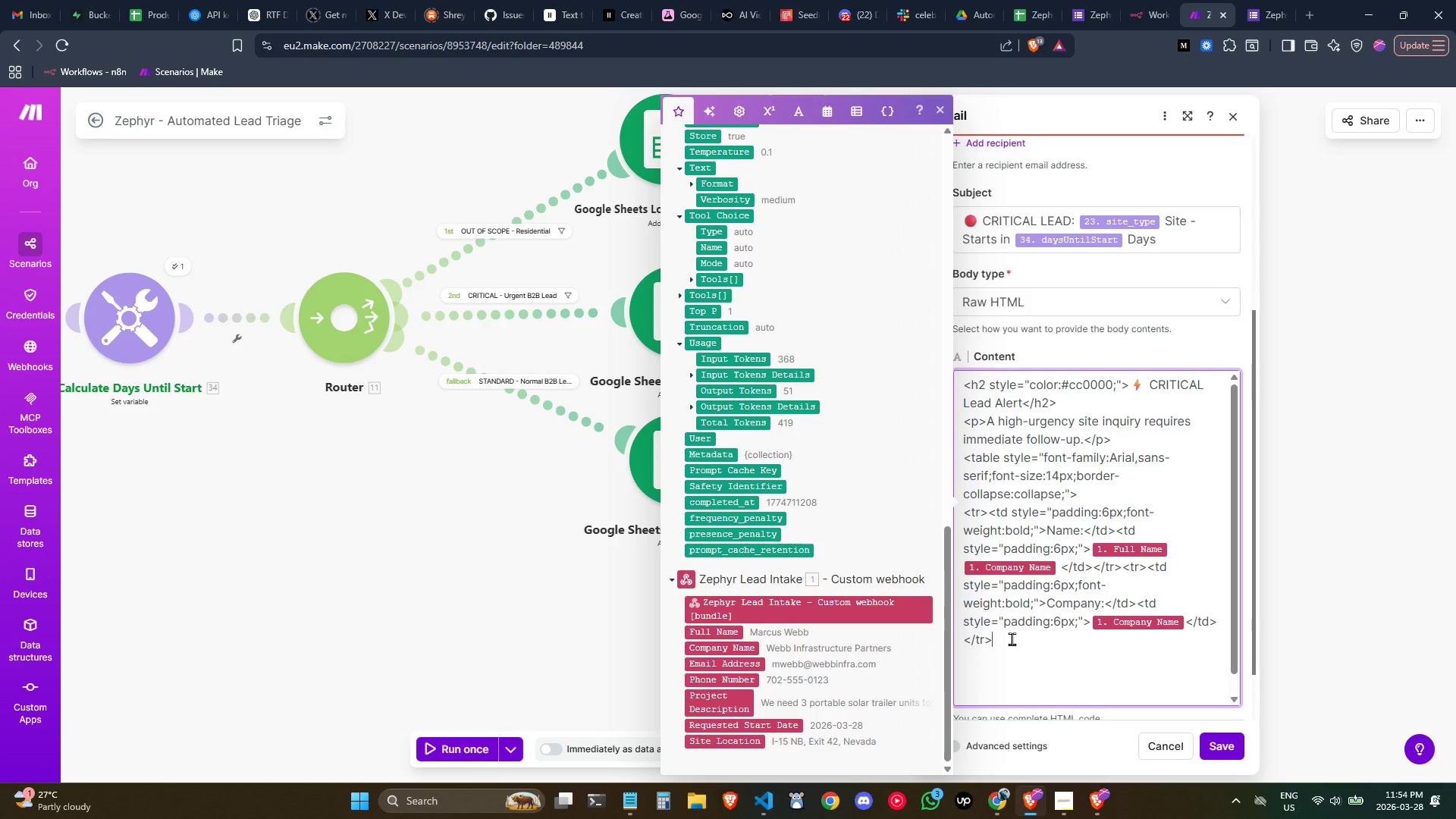 
left_click([1012, 639])
 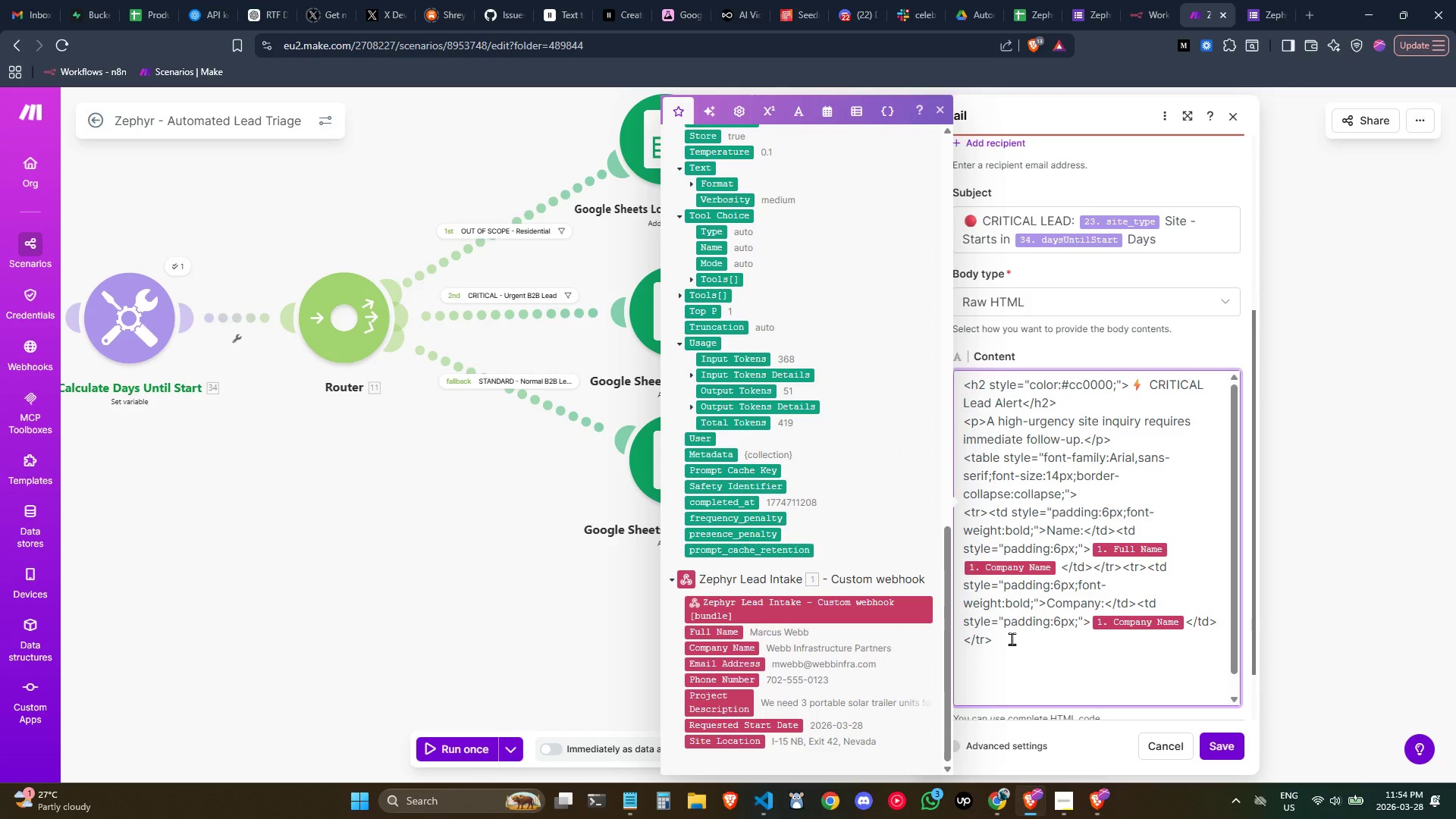 
left_click_drag(start_coordinate=[1012, 639], to_coordinate=[1109, 582])
 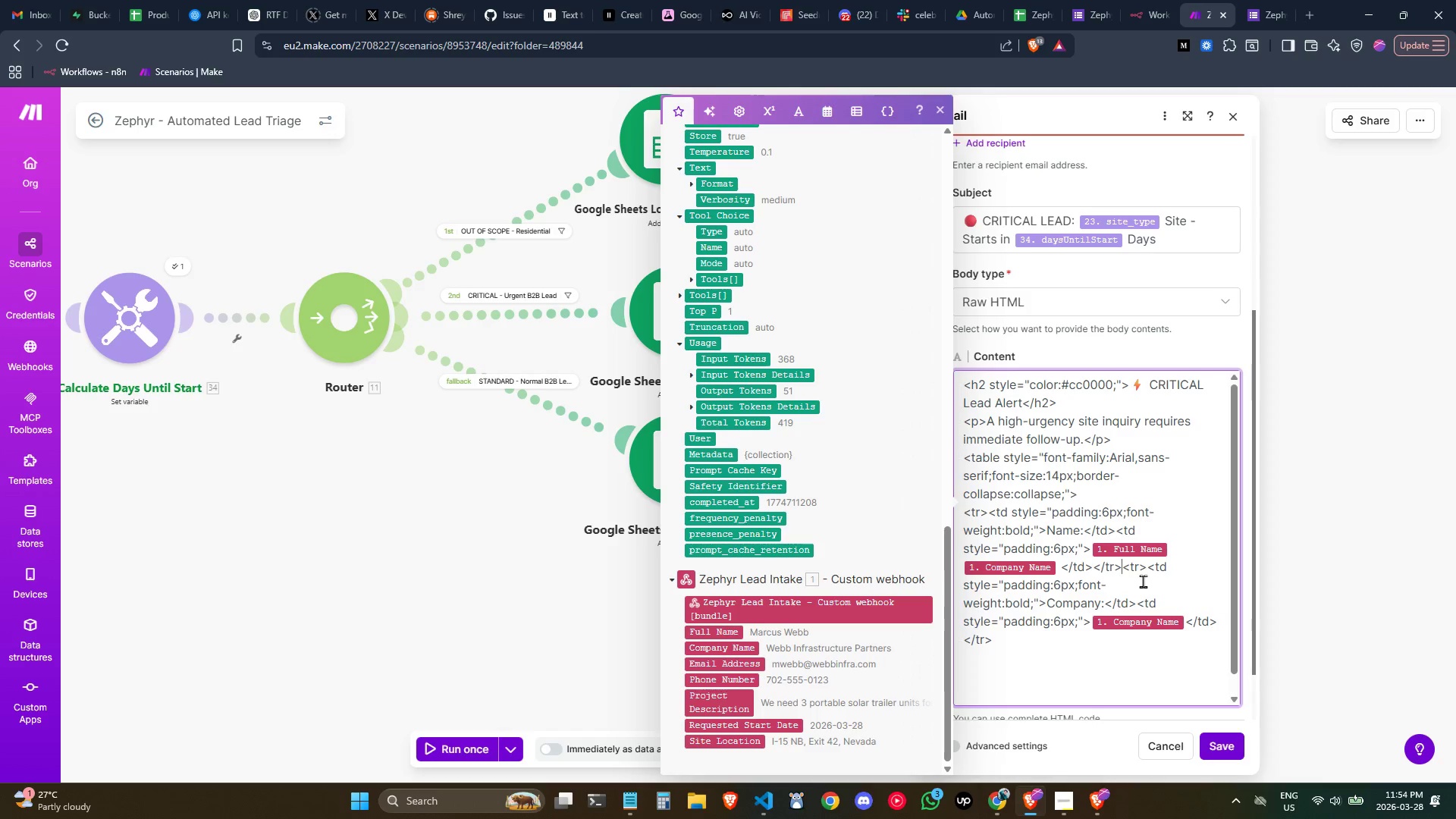 
key(Enter)
 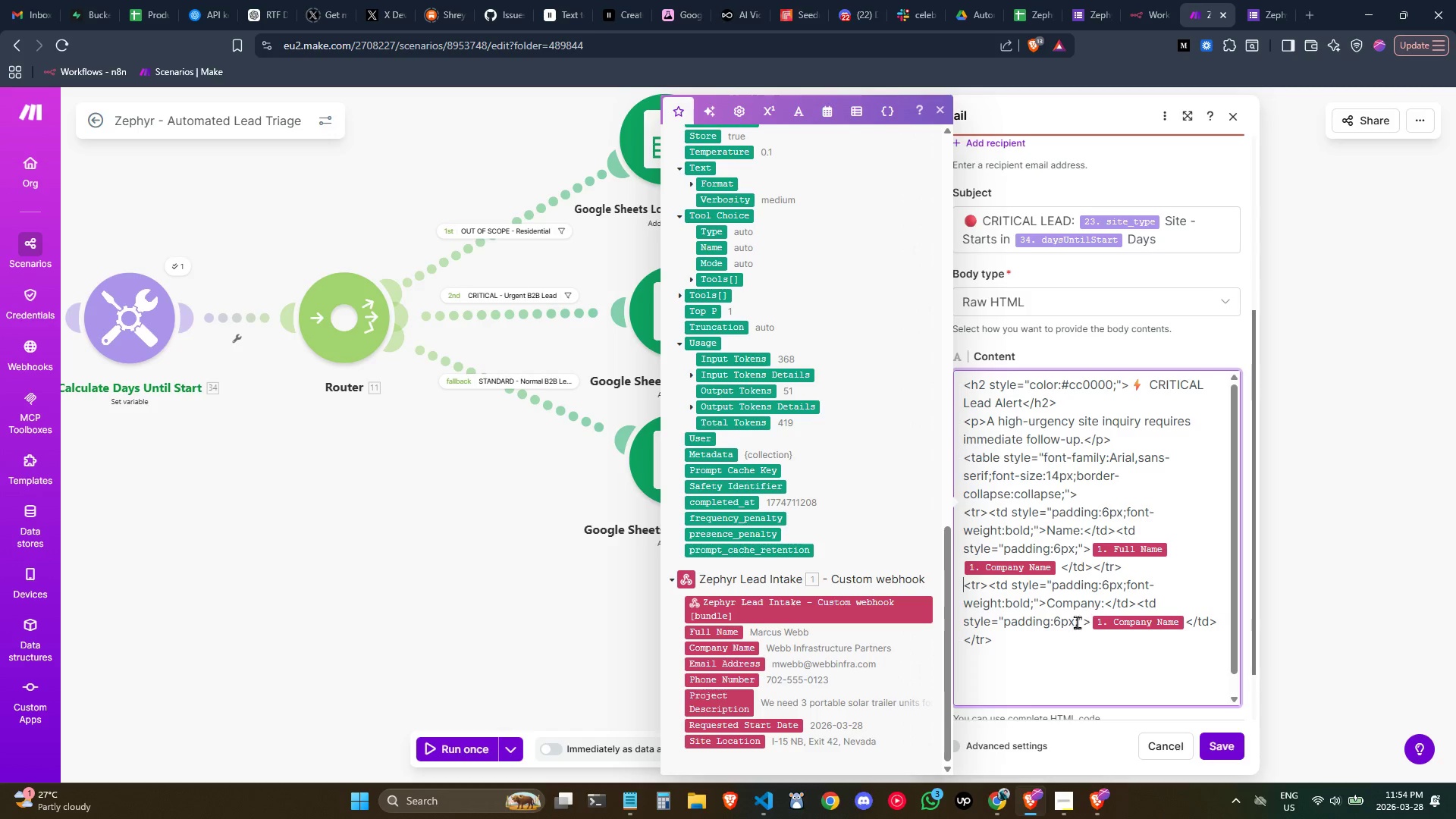 
left_click_drag(start_coordinate=[1046, 642], to_coordinate=[949, 579])
 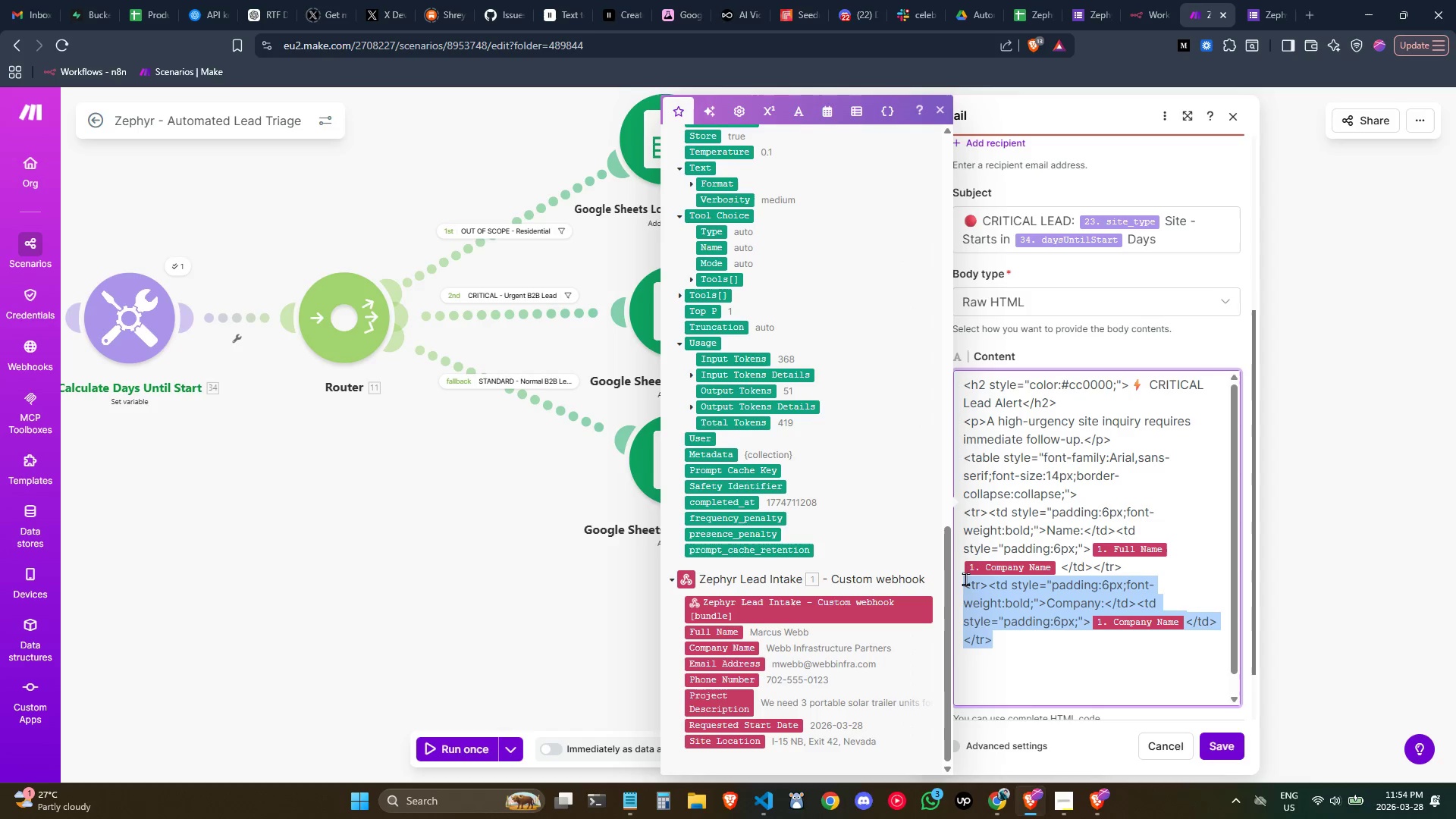 
key(Control+C)
 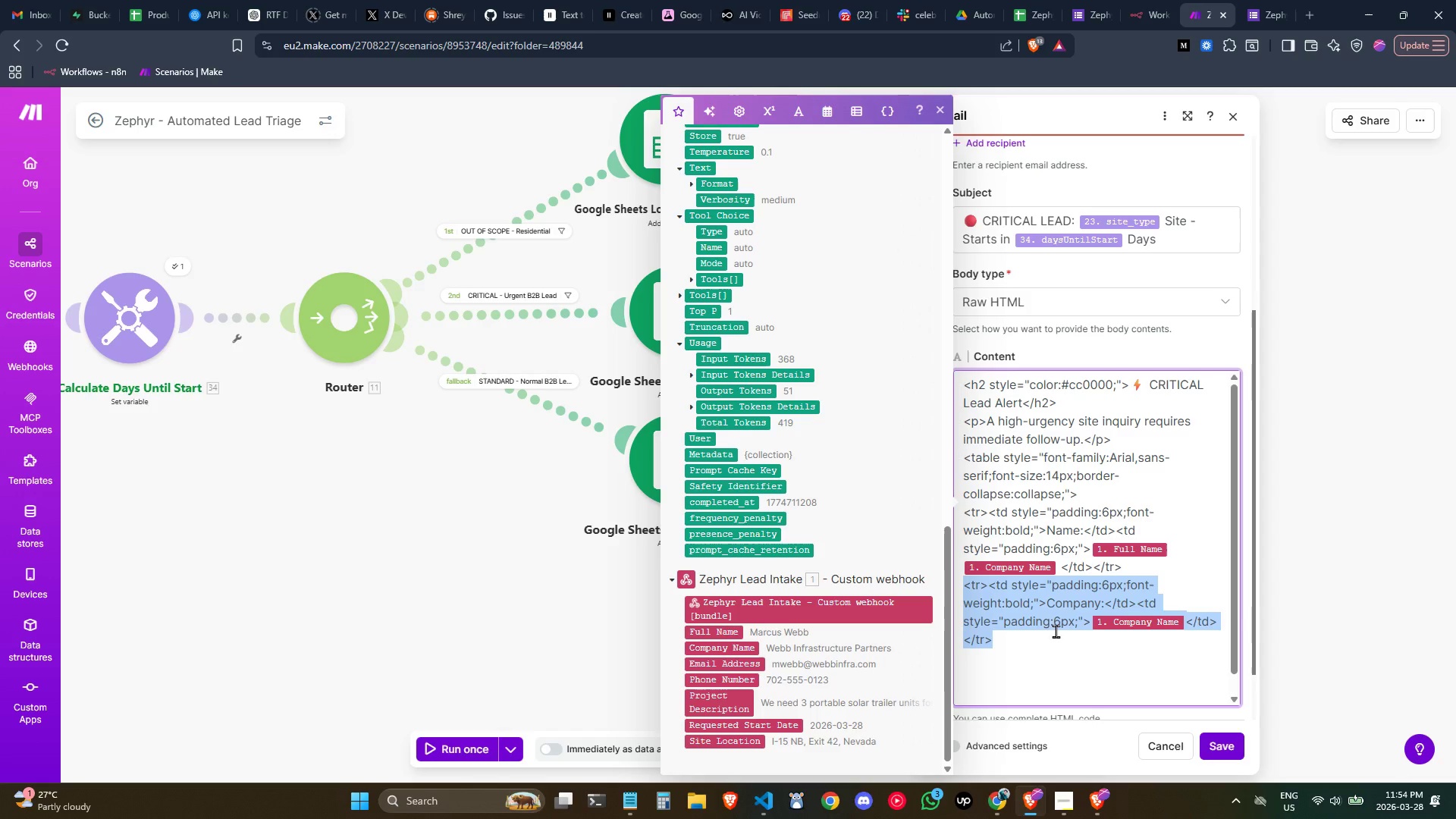 
key(Control+C)
 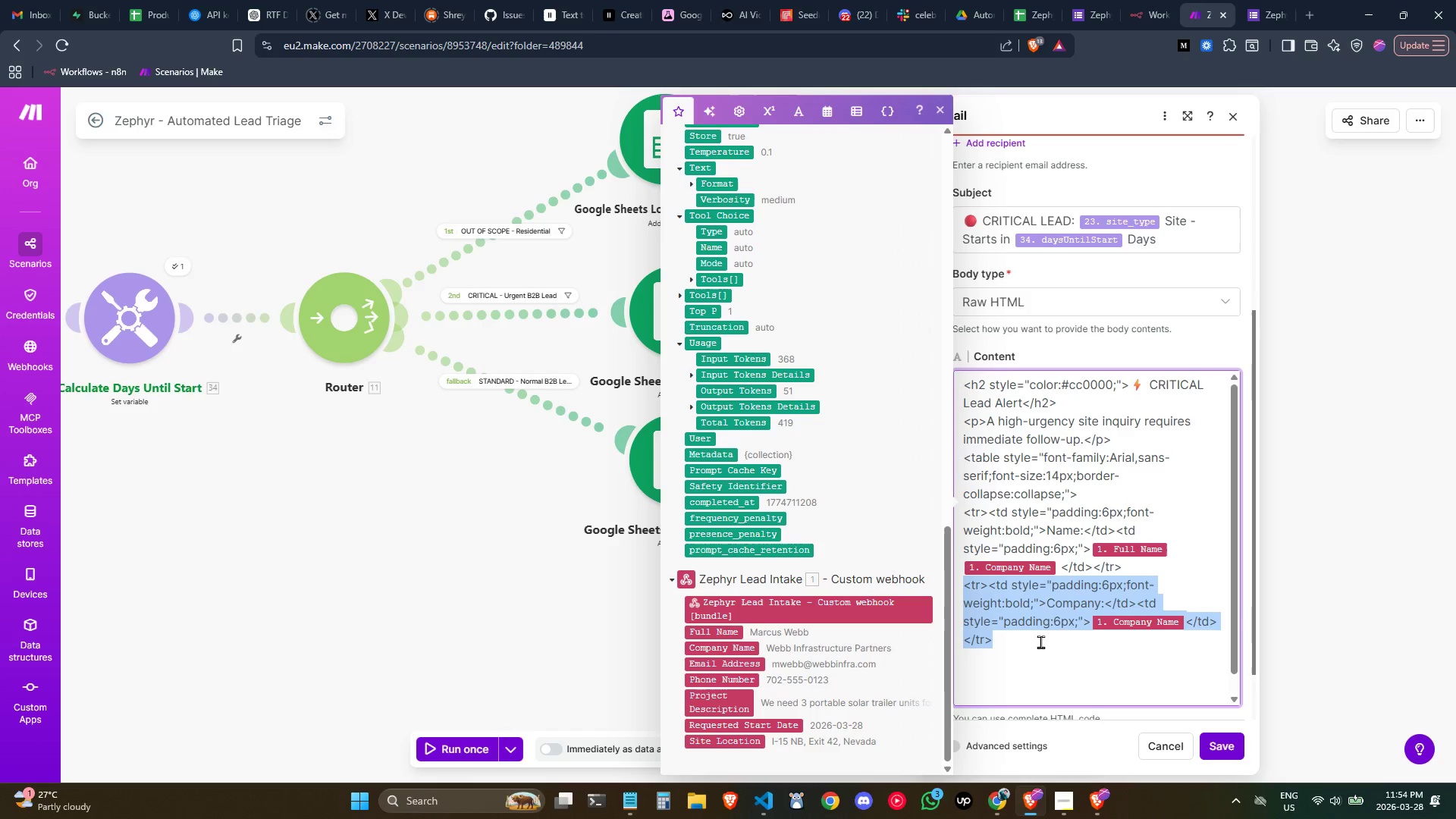 
key(Control+C)
 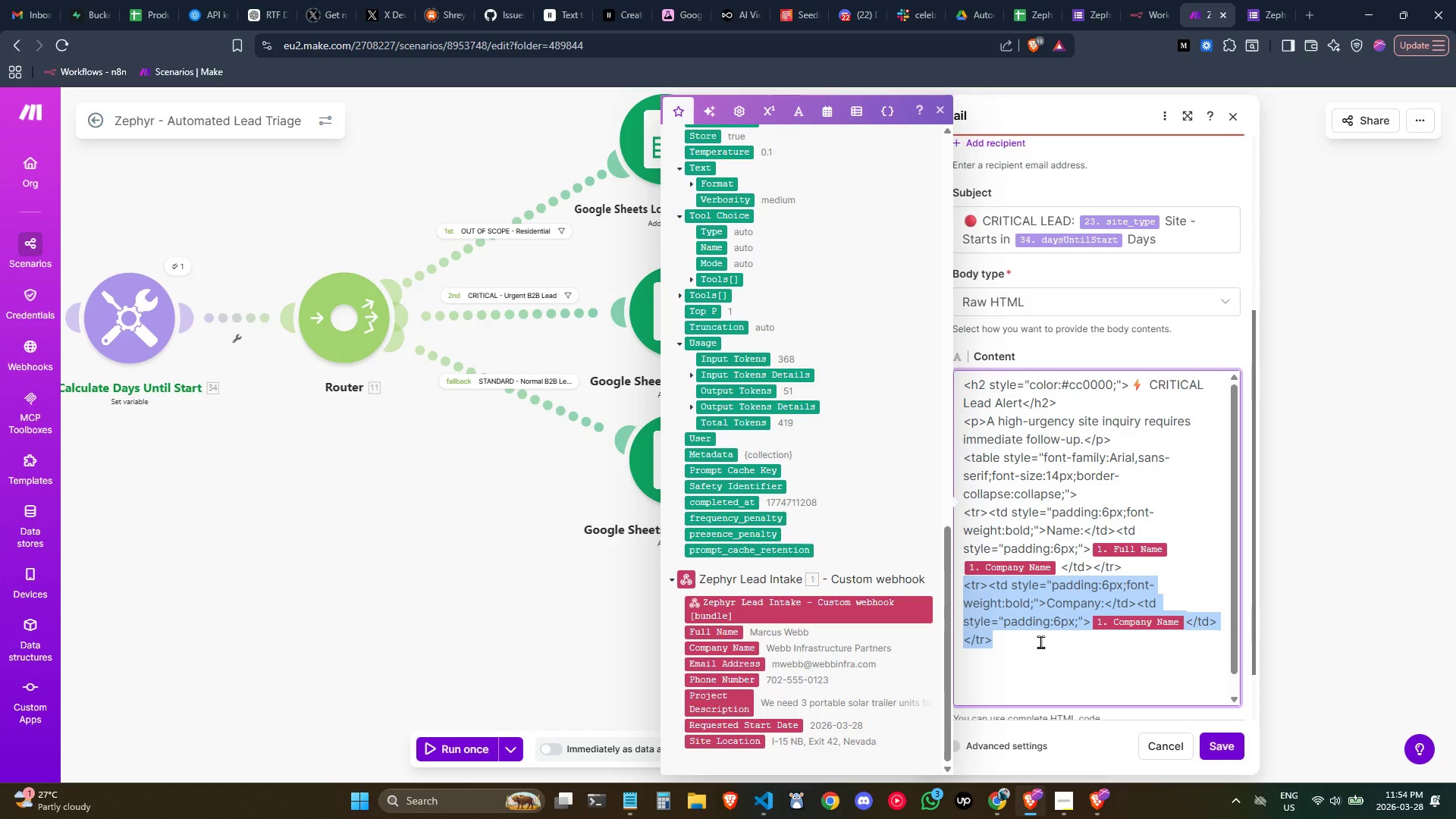 
key(Control+C)
 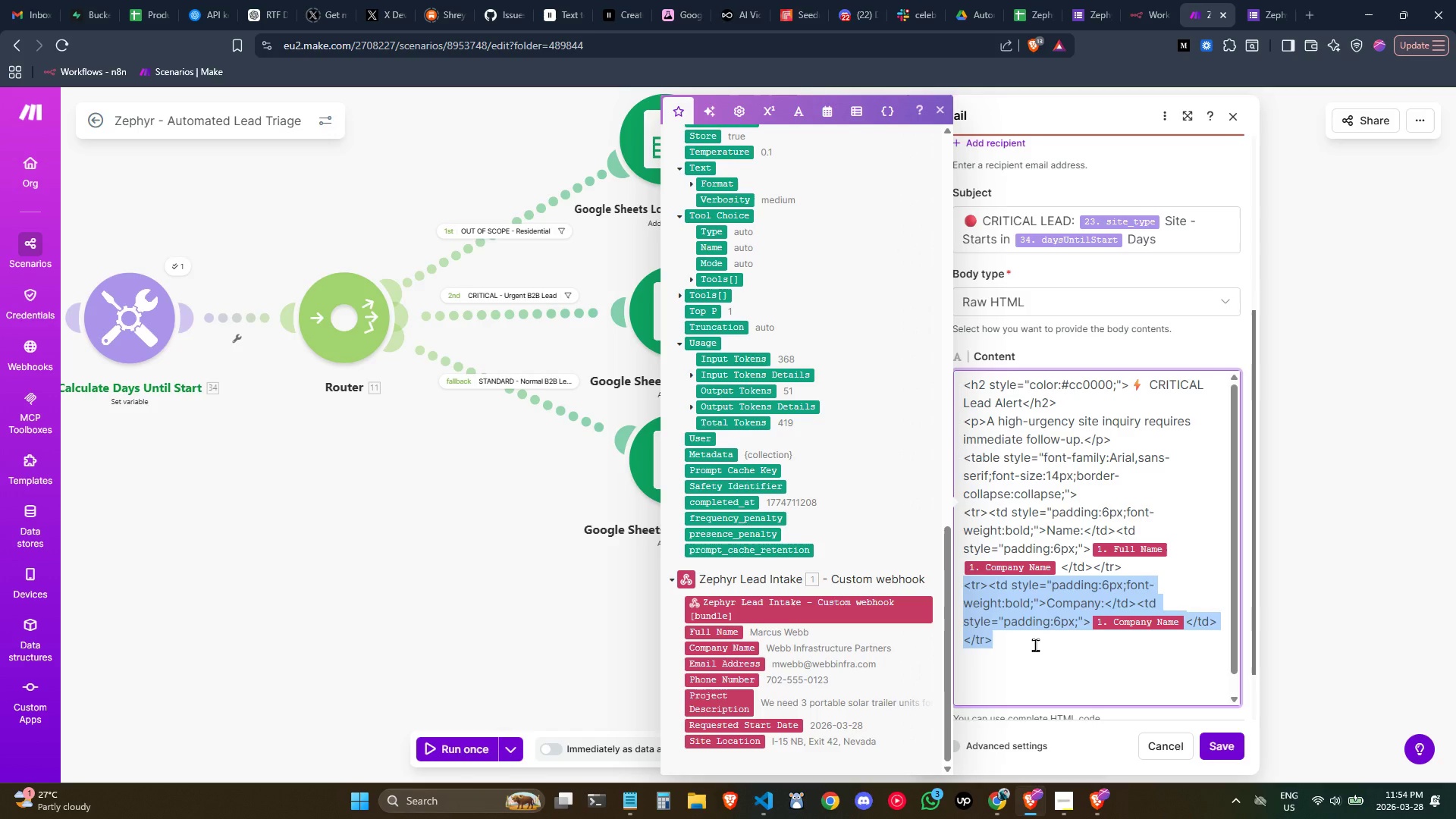 
left_click([1035, 645])
 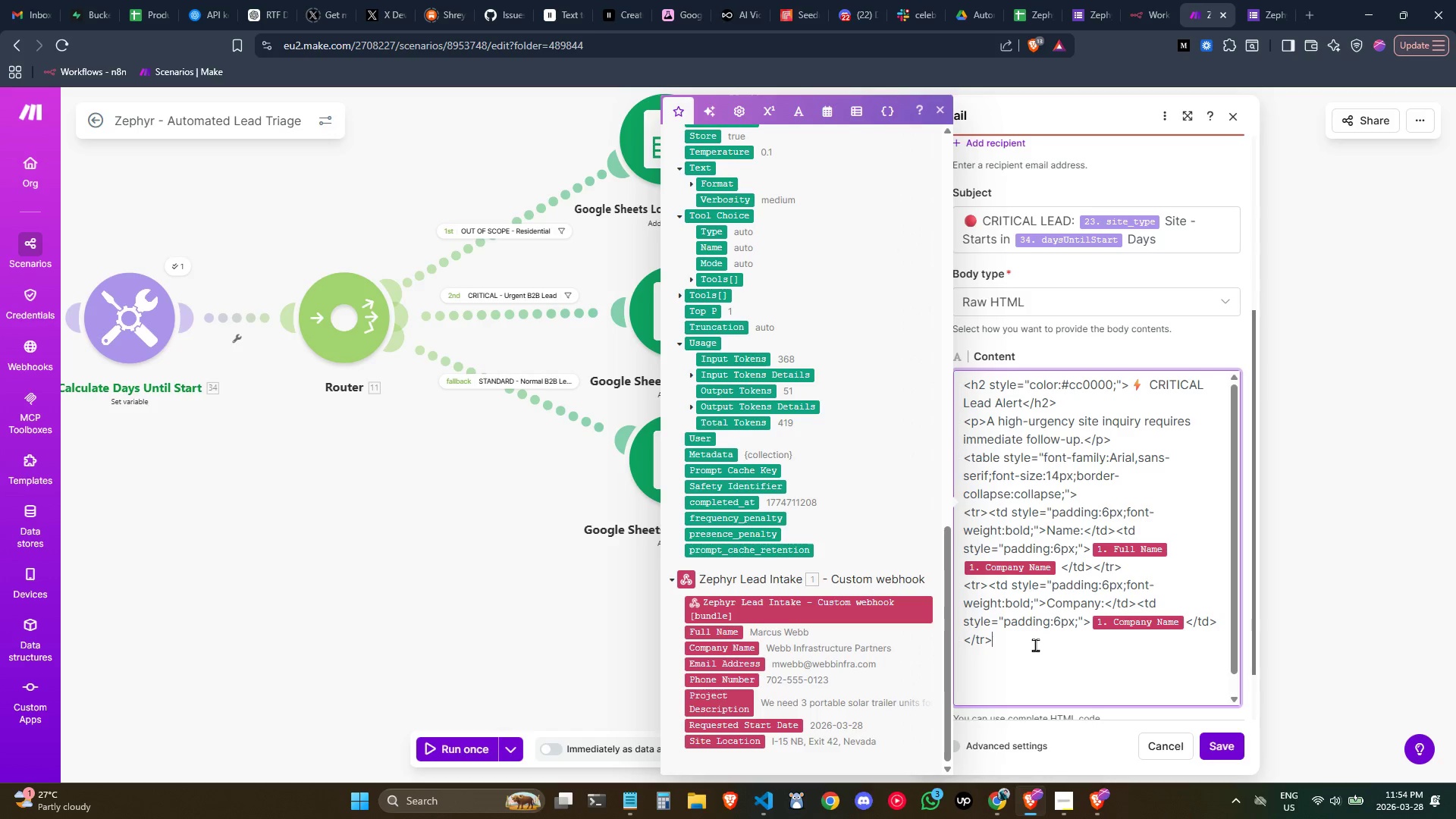 
key(Enter)
 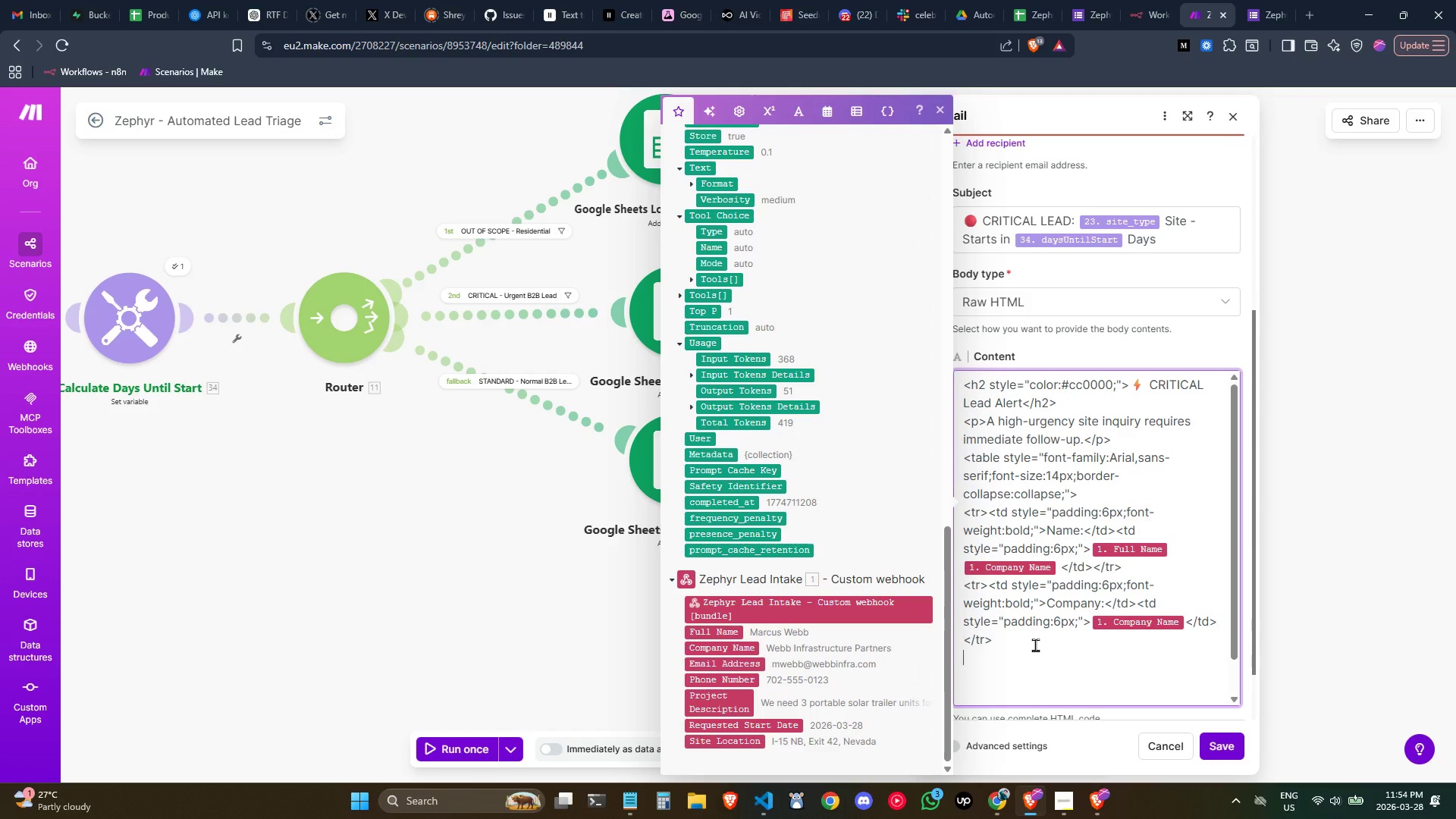 
key(Control+V)
 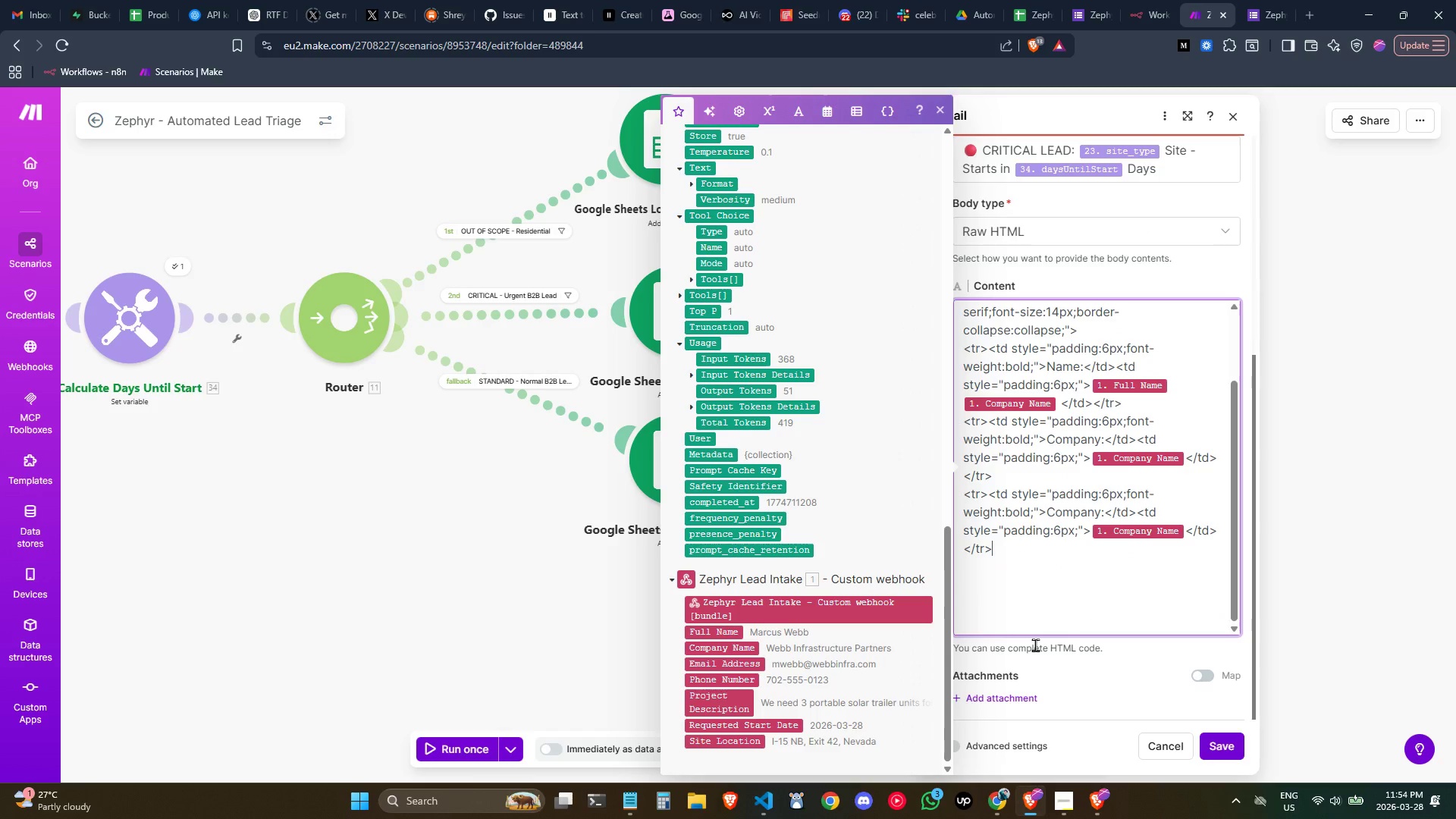 
scroll: coordinate [1045, 553], scroll_direction: up, amount: 2.0
 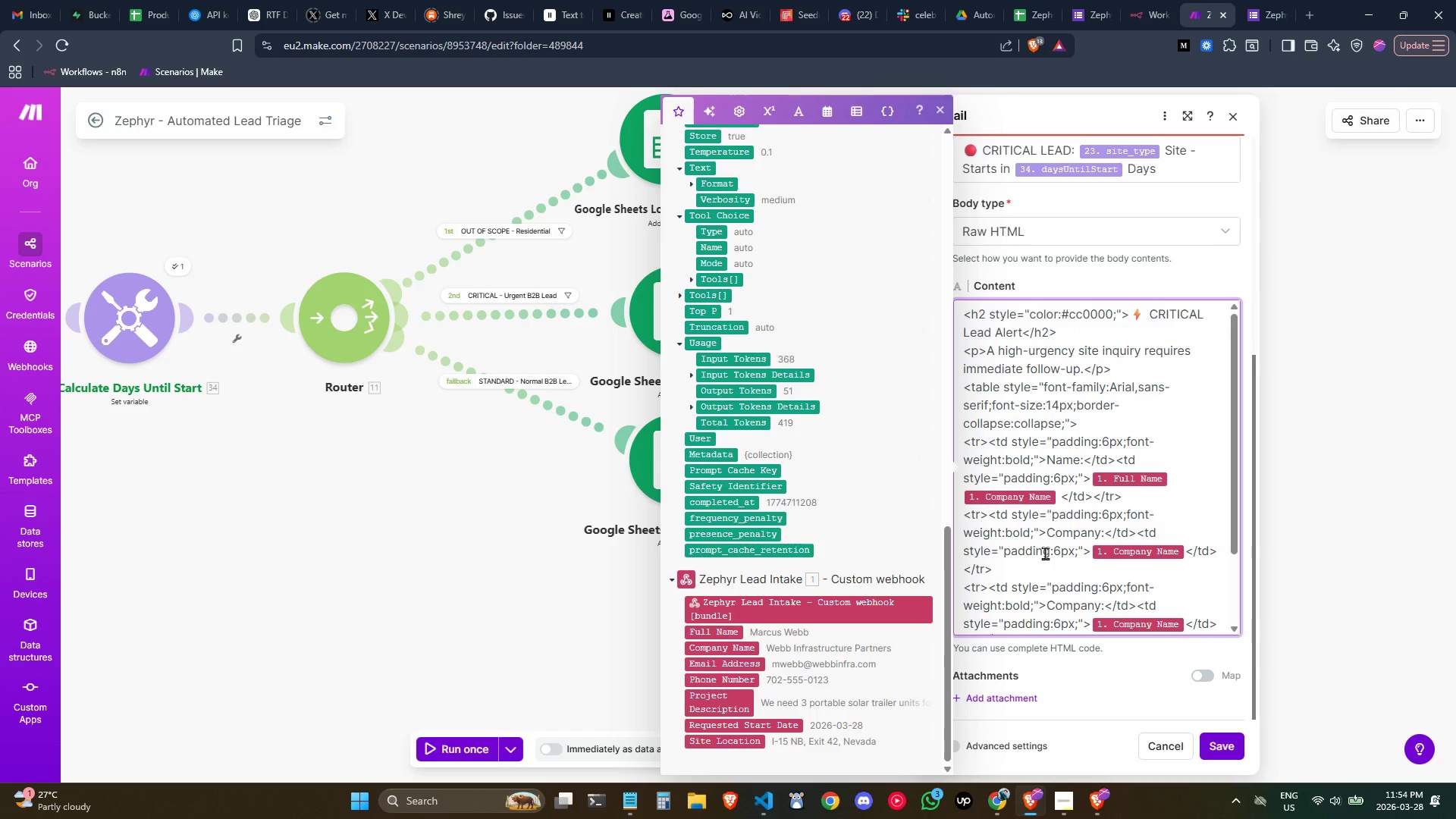 
scroll: coordinate [1045, 553], scroll_direction: down, amount: 1.0
 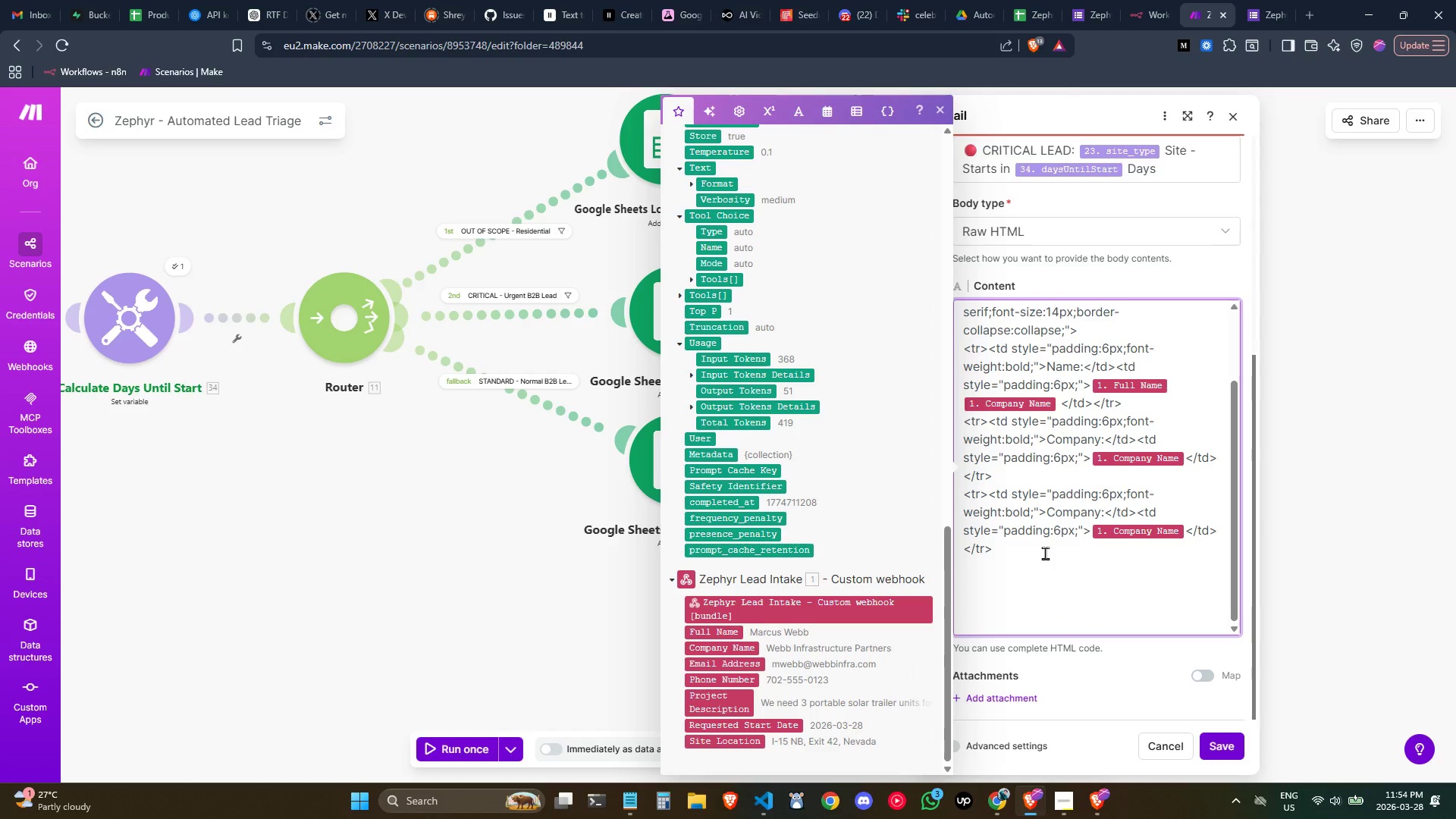 
scroll: coordinate [1045, 553], scroll_direction: up, amount: 1.0
 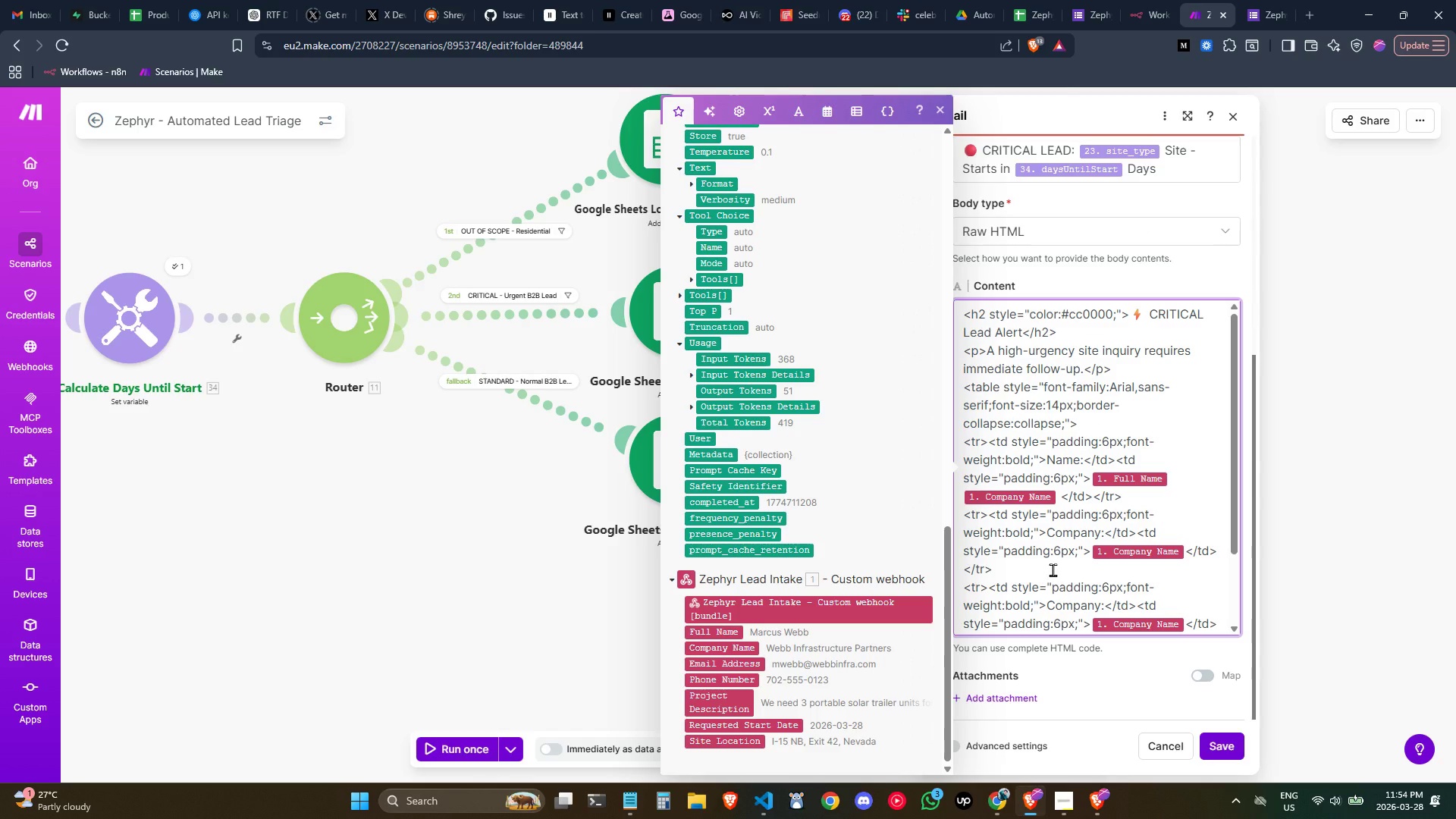 
scroll: coordinate [1053, 570], scroll_direction: down, amount: 1.0
 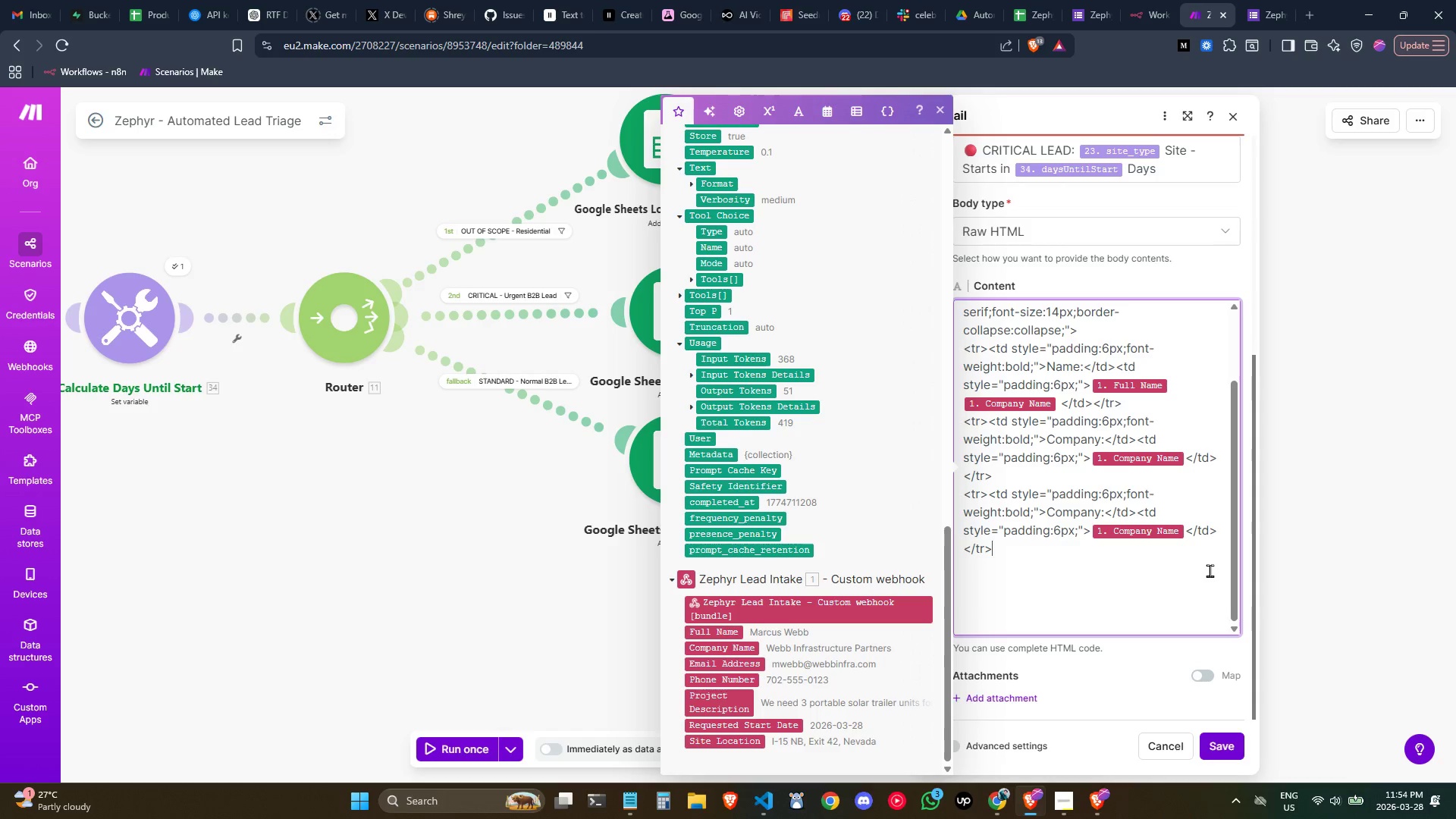 
wait(10.9)
 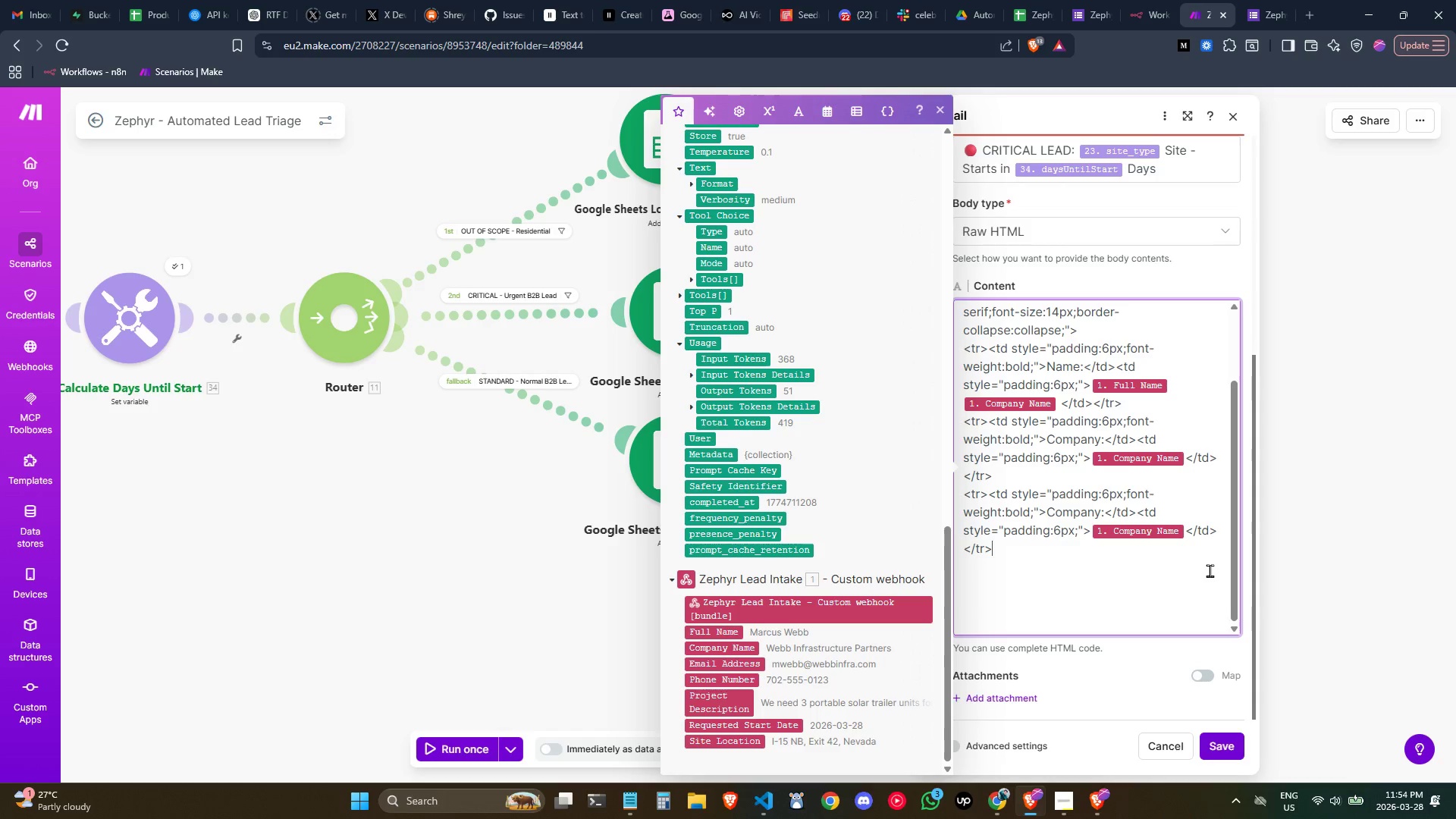 
left_click([1190, 529])
 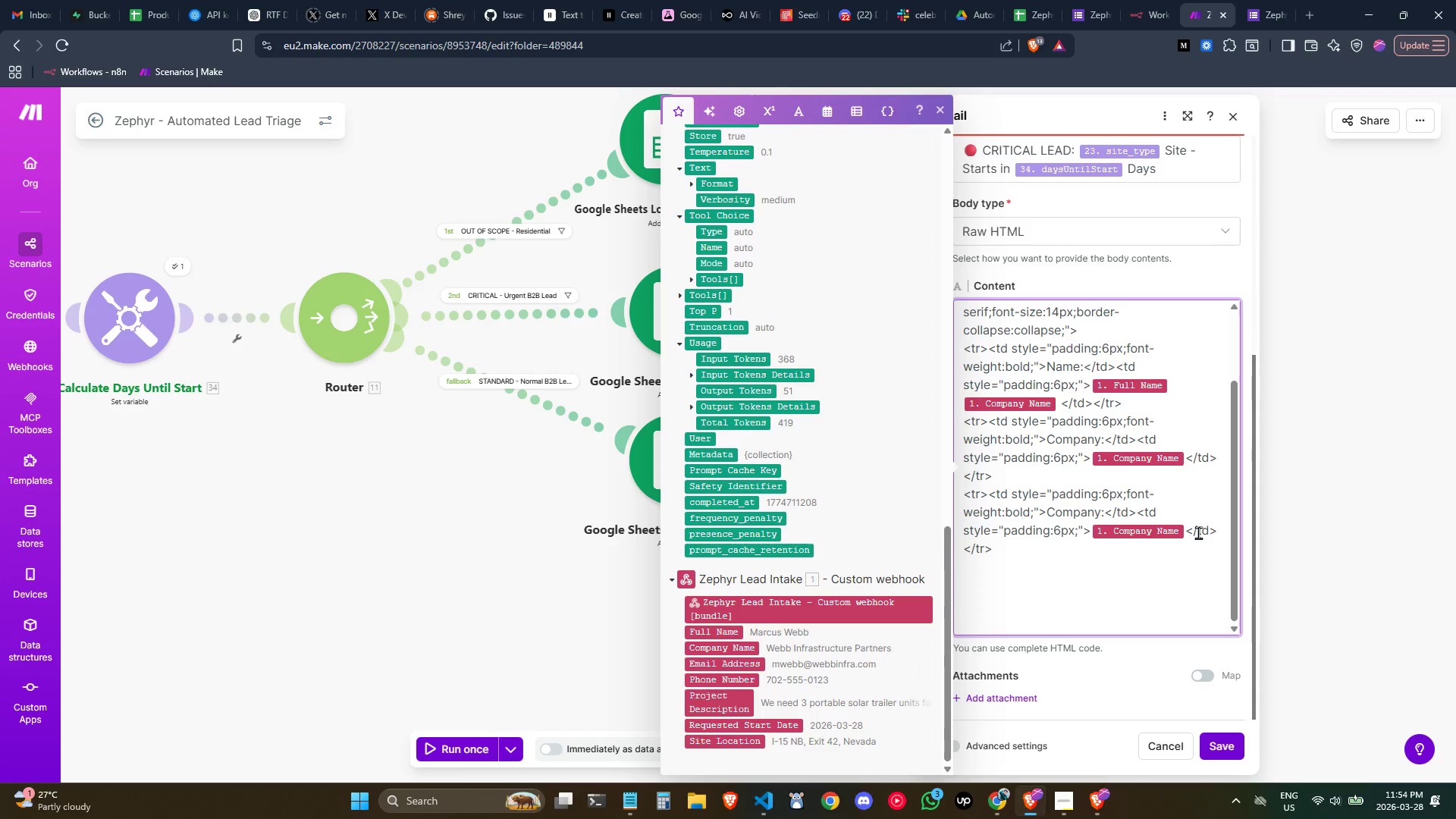 
key(ArrowLeft)
 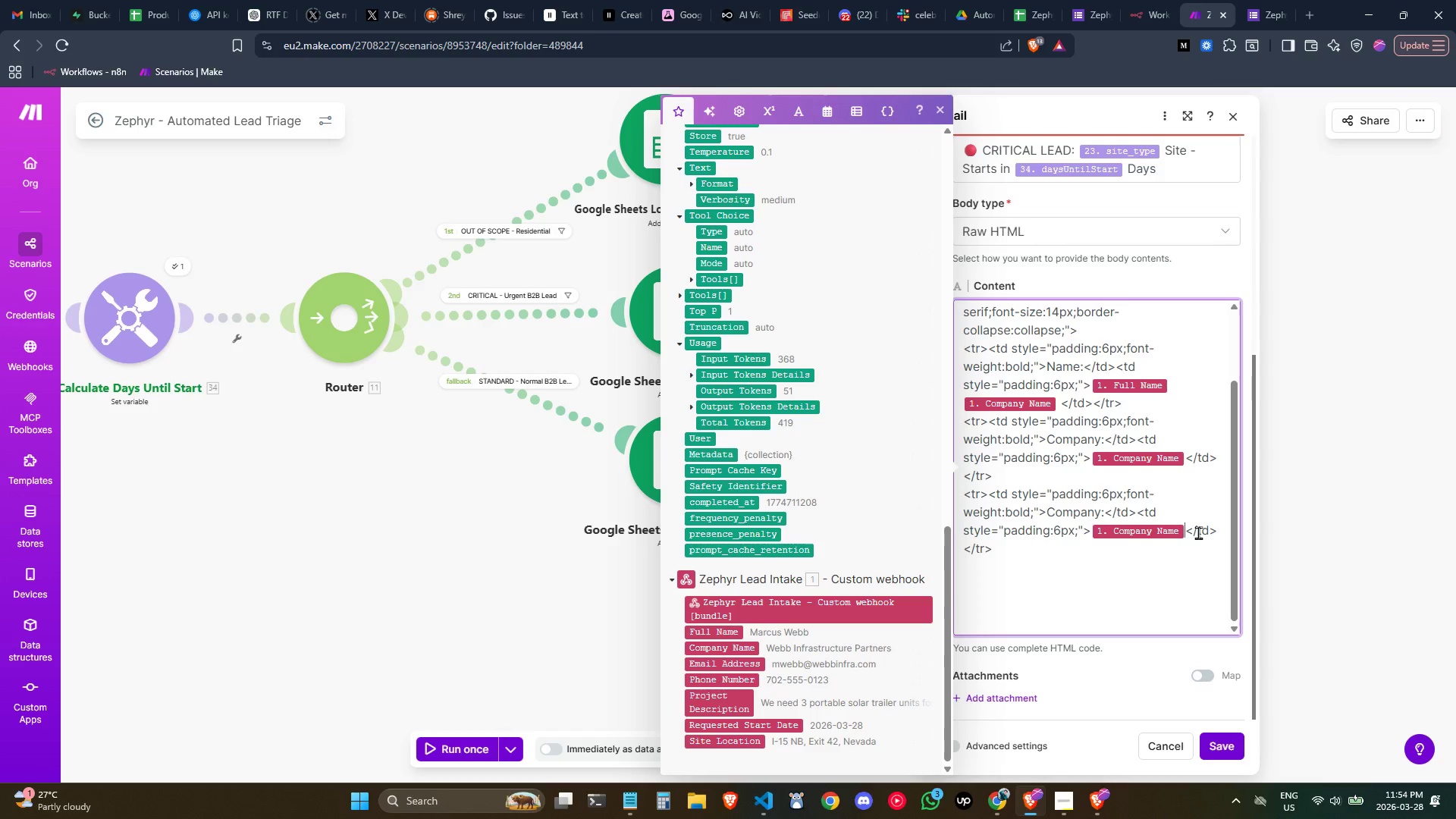 
key(ArrowRight)
 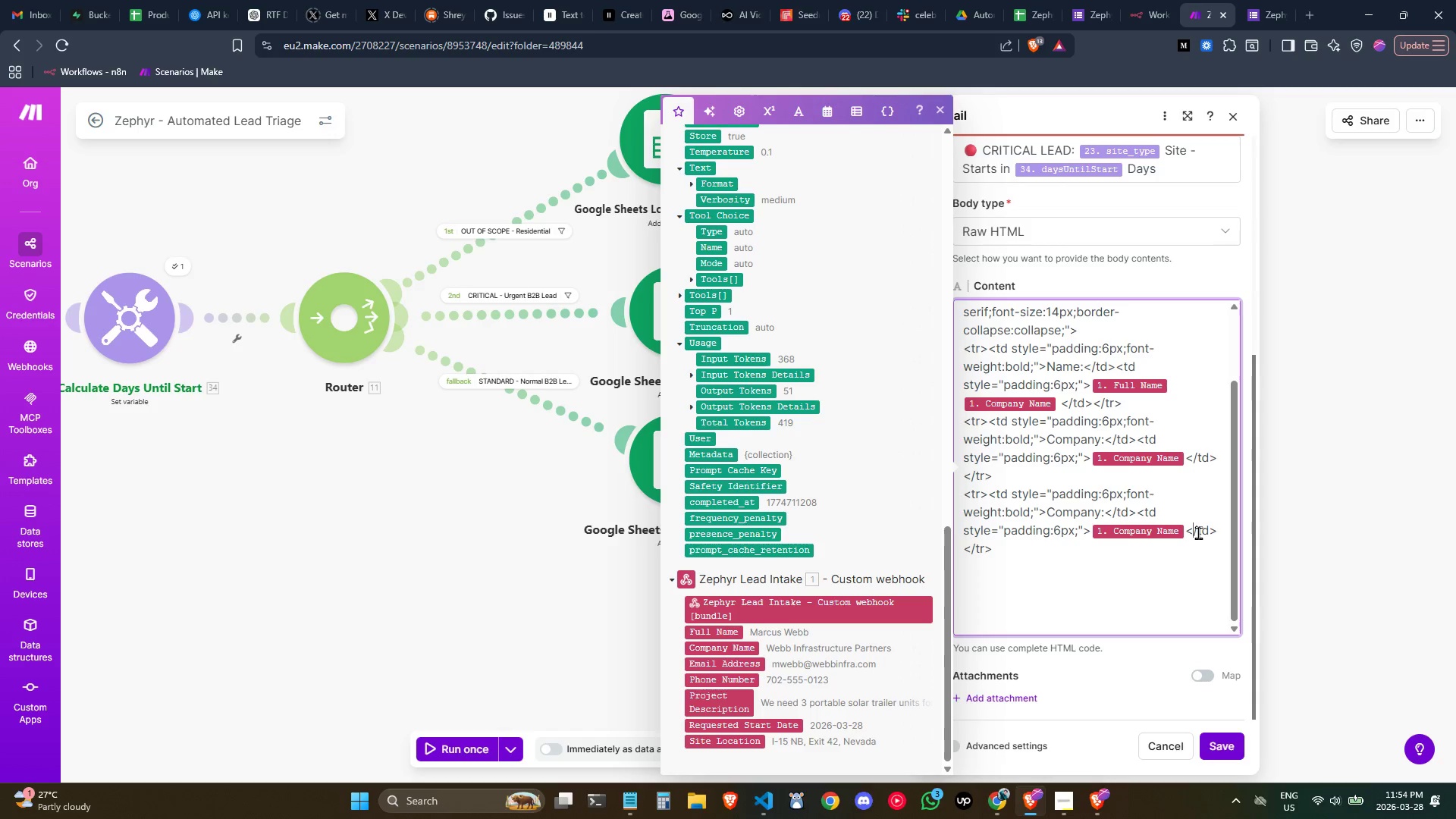 
key(ArrowLeft)
 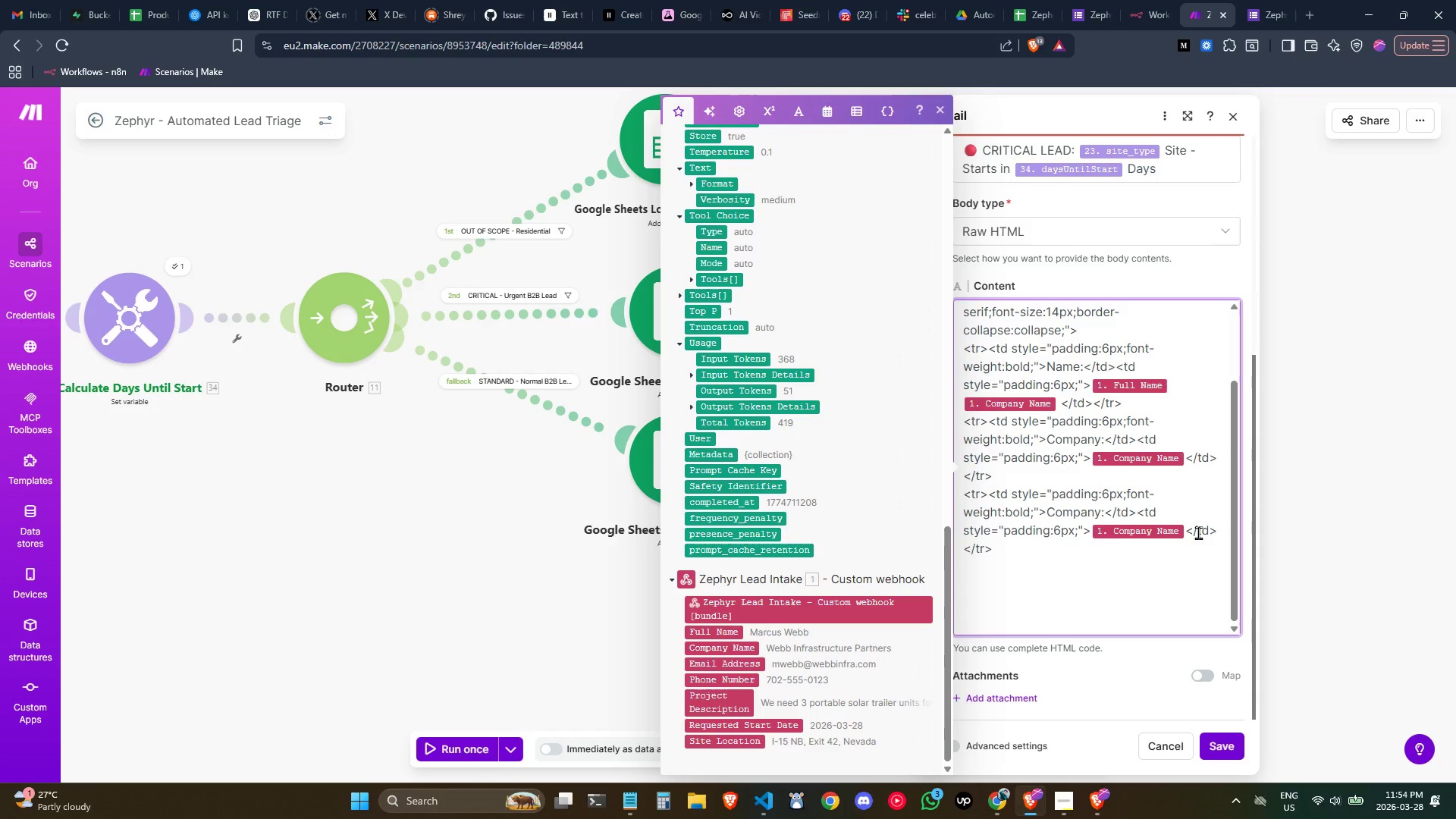 
key(Control+Backspace)
 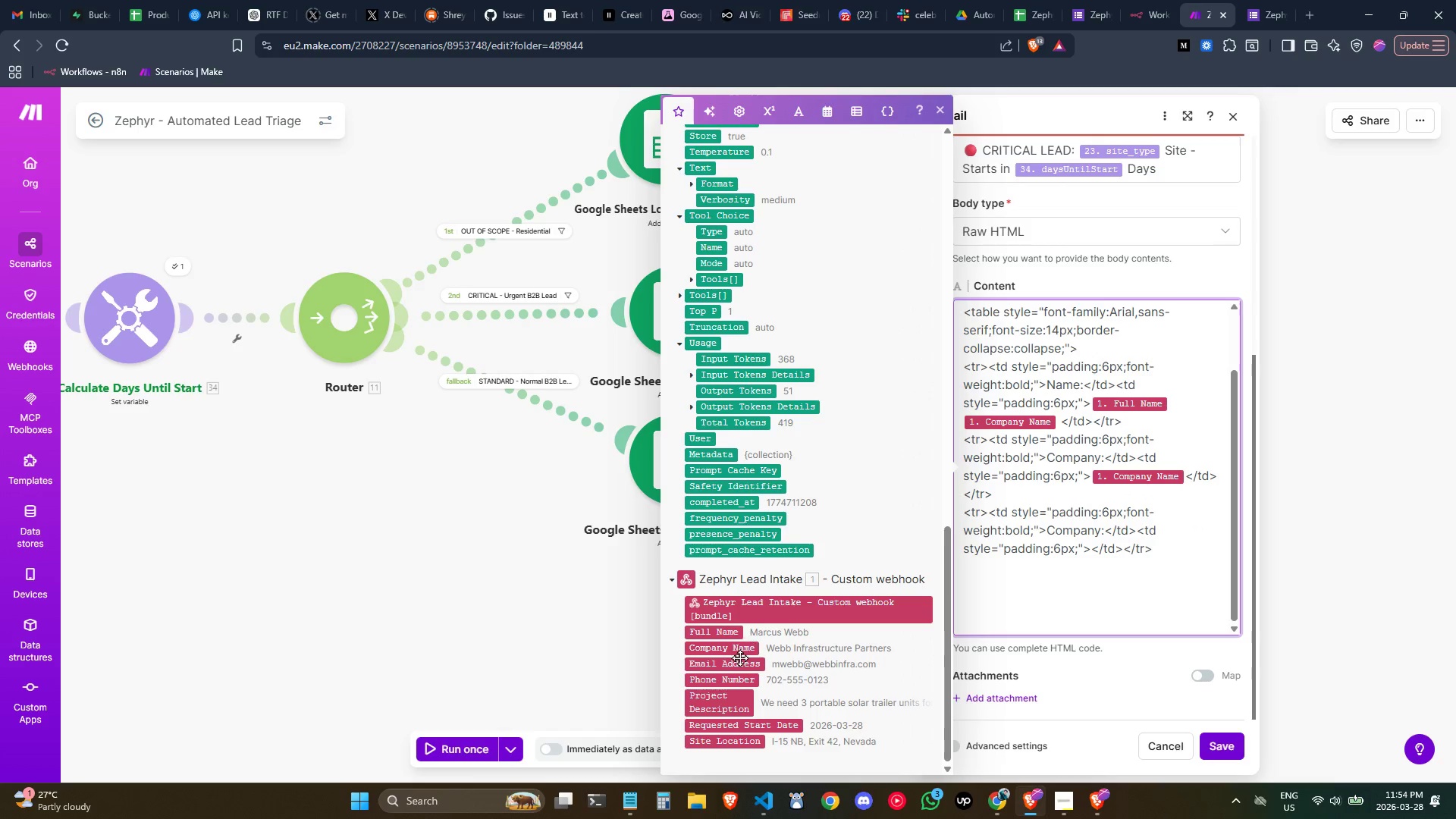 
left_click_drag(start_coordinate=[738, 664], to_coordinate=[1088, 554])
 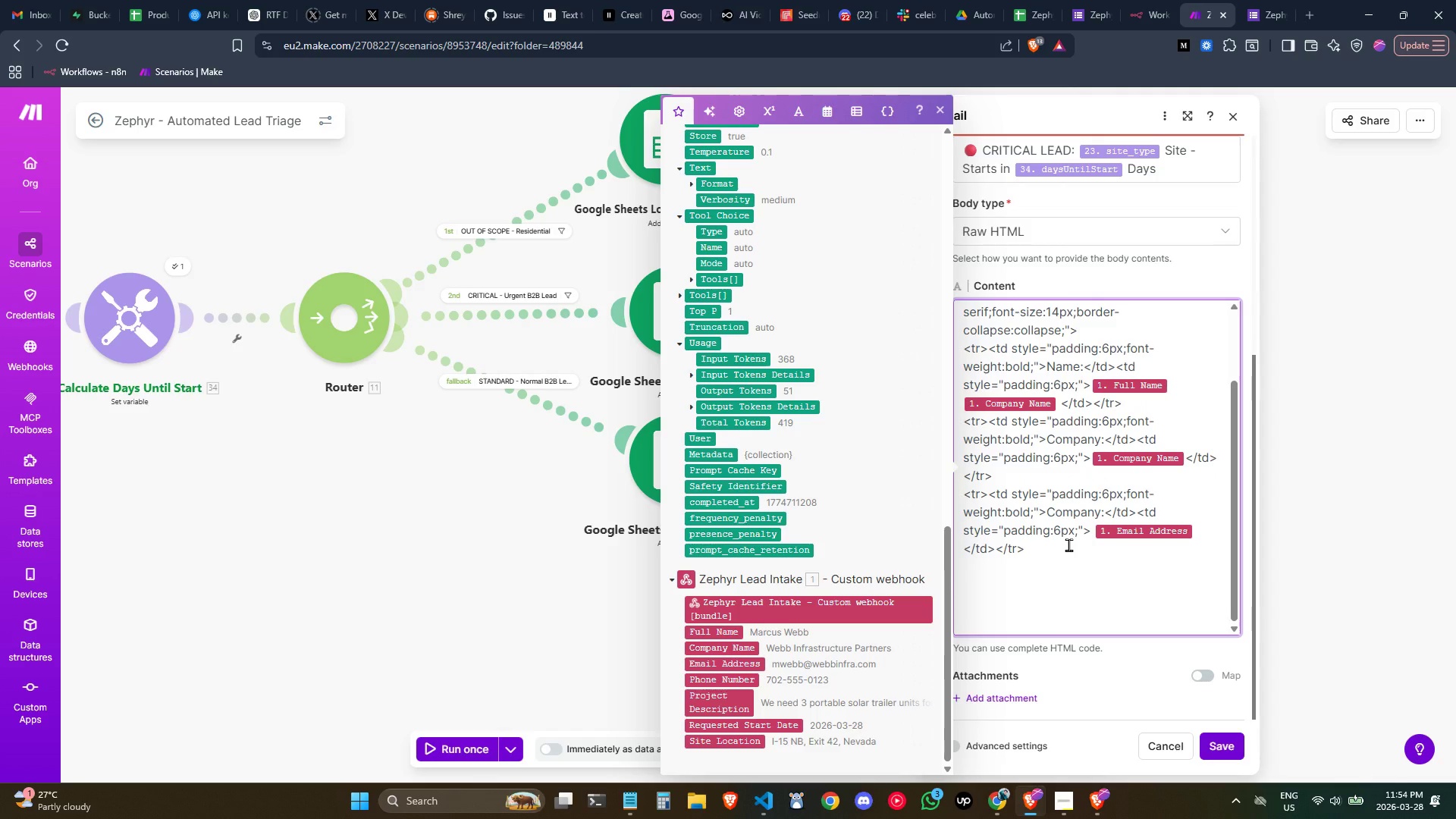 
key(Backspace)
 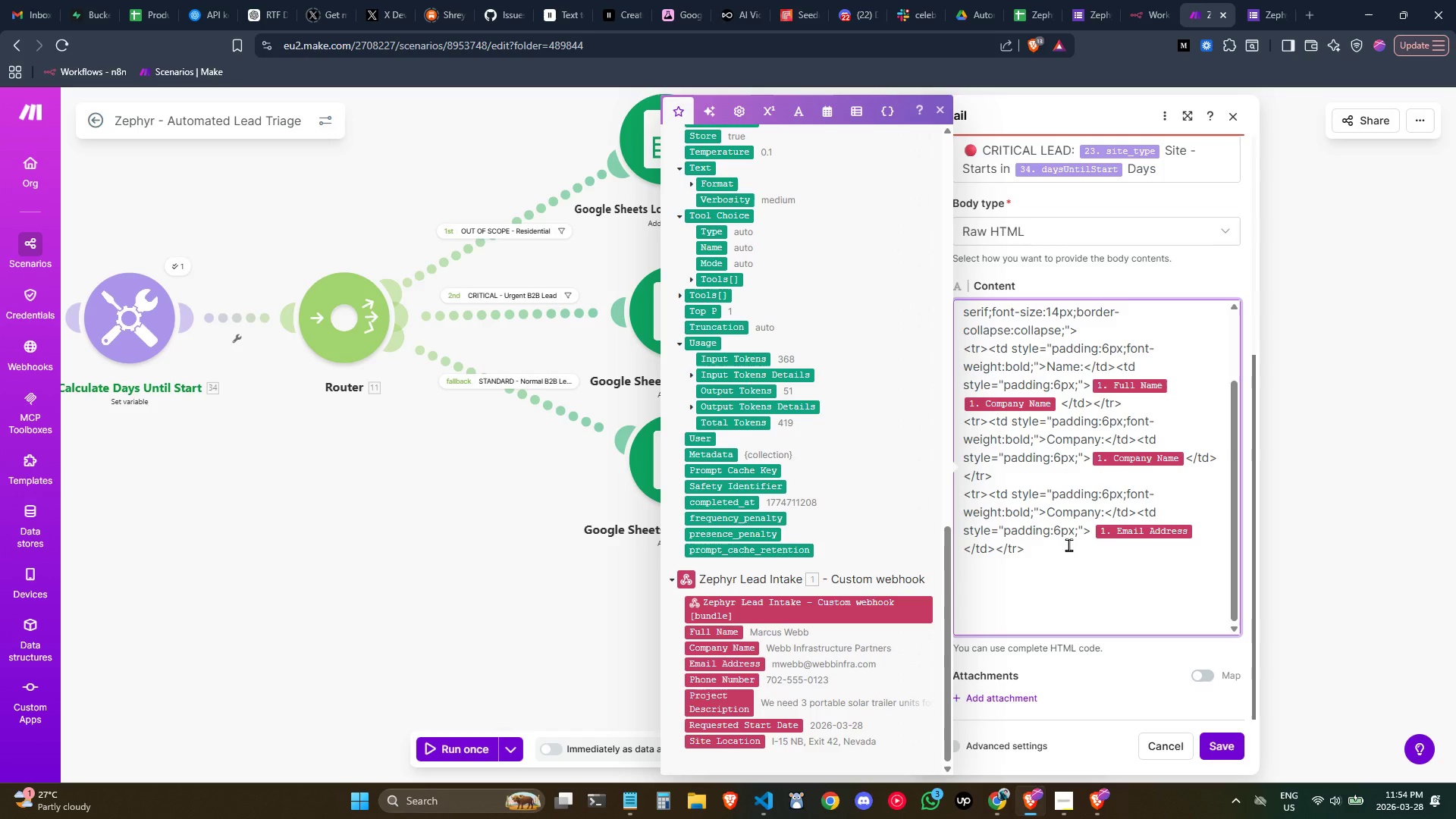 
key(Backspace)
 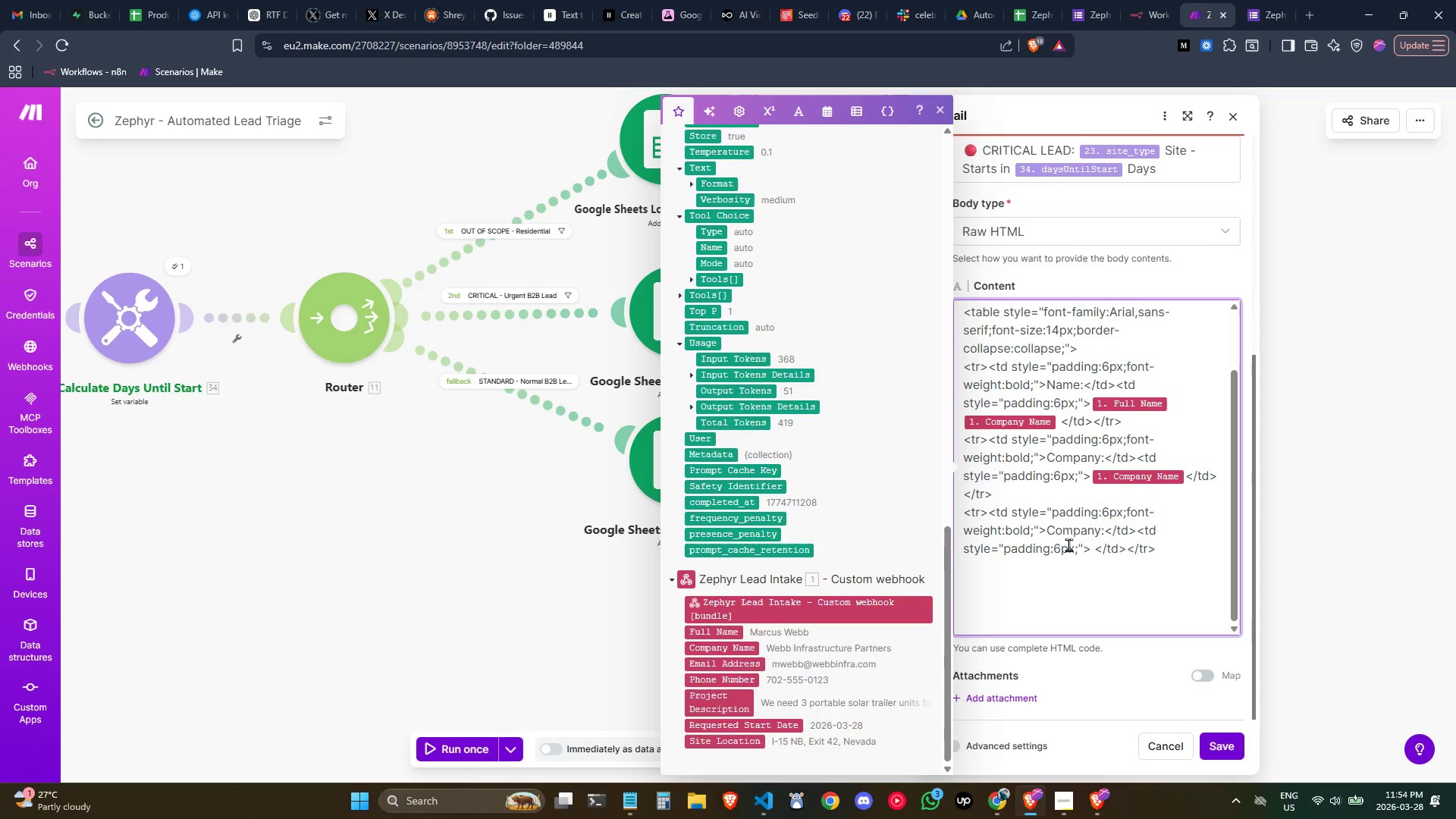 
key(Control+ControlLeft)
 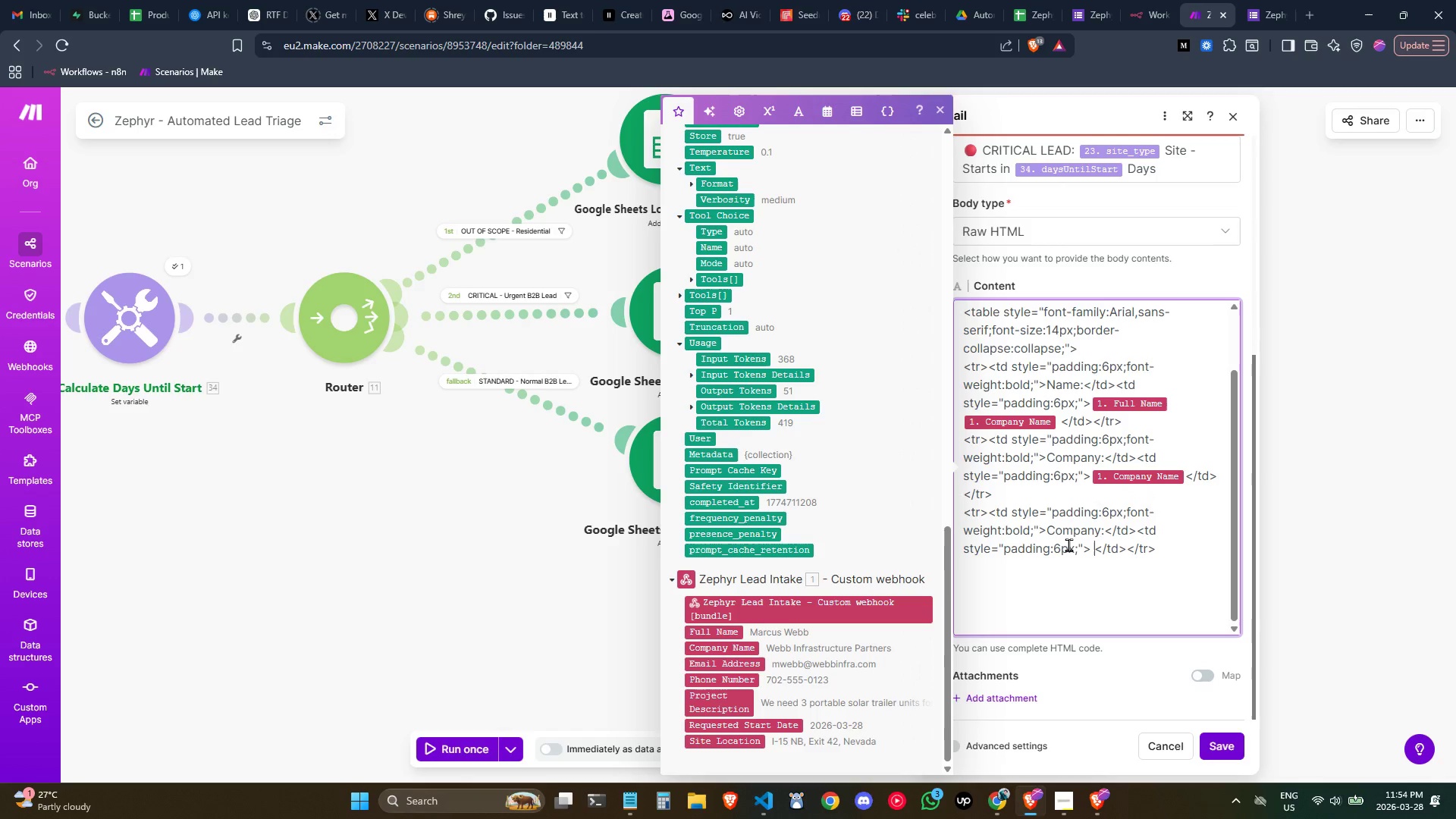 
key(Control+Z)
 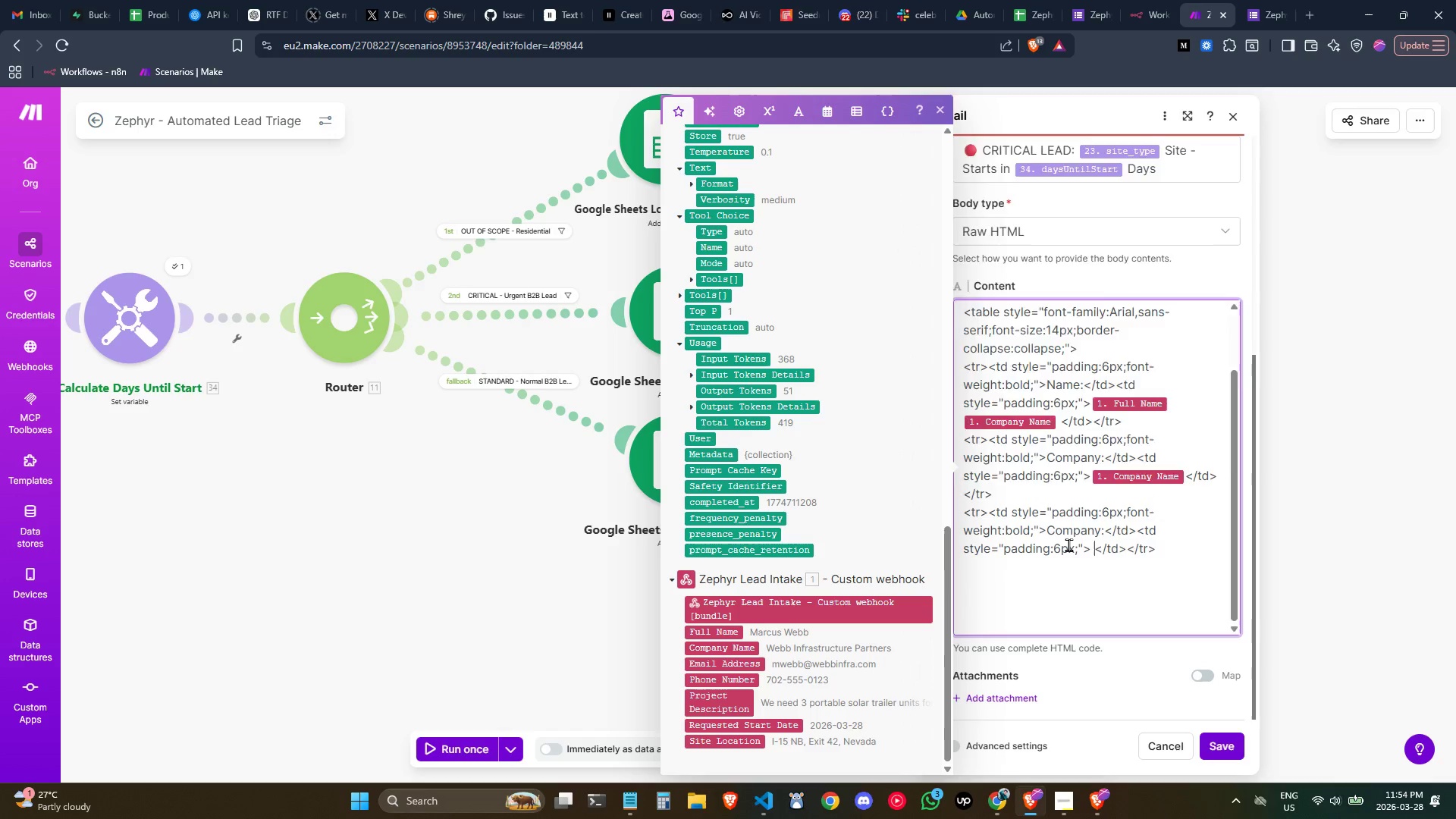 
key(Control+ControlLeft)
 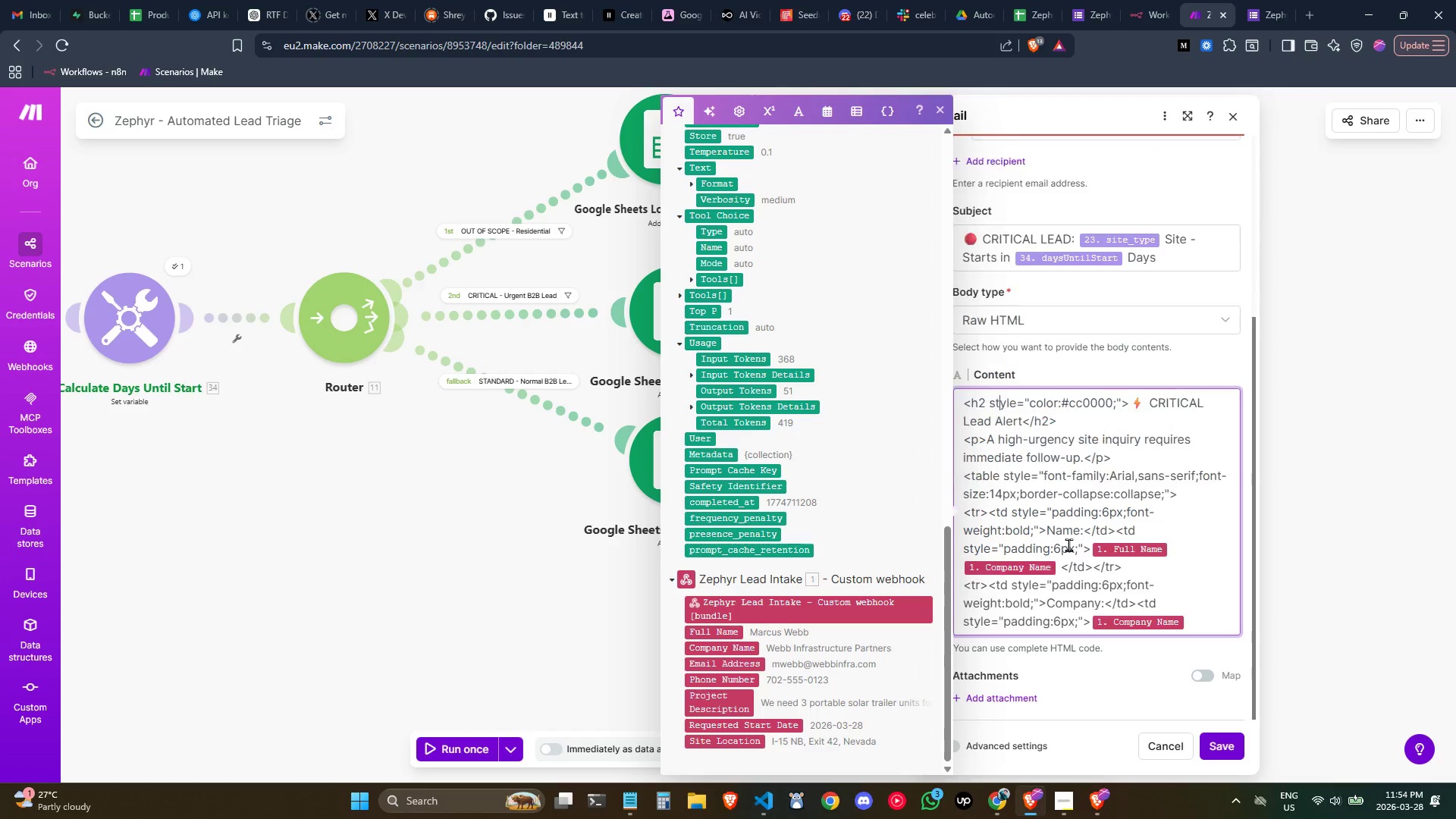 
key(Control+Z)
 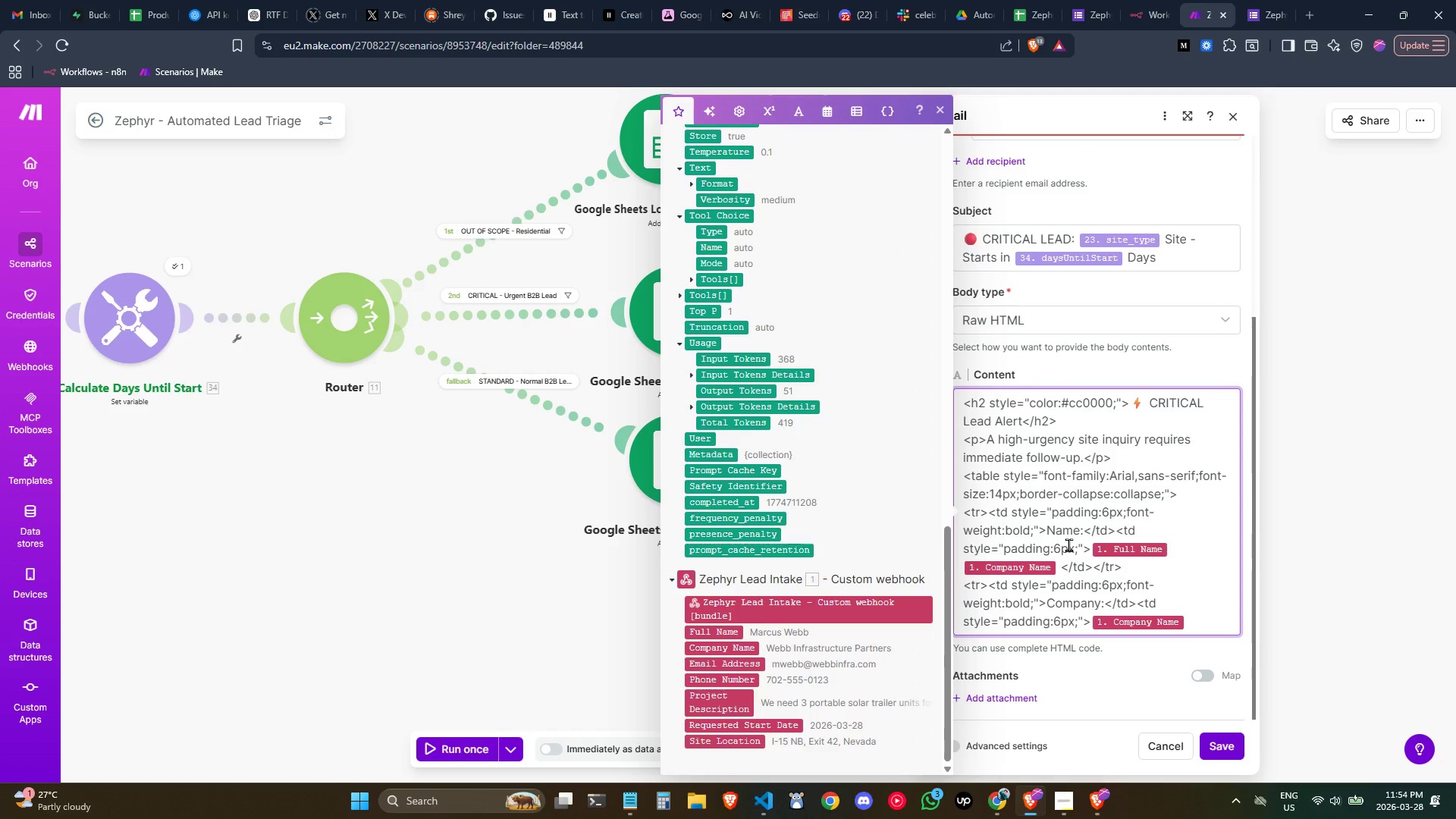 
left_click([1190, 590])
 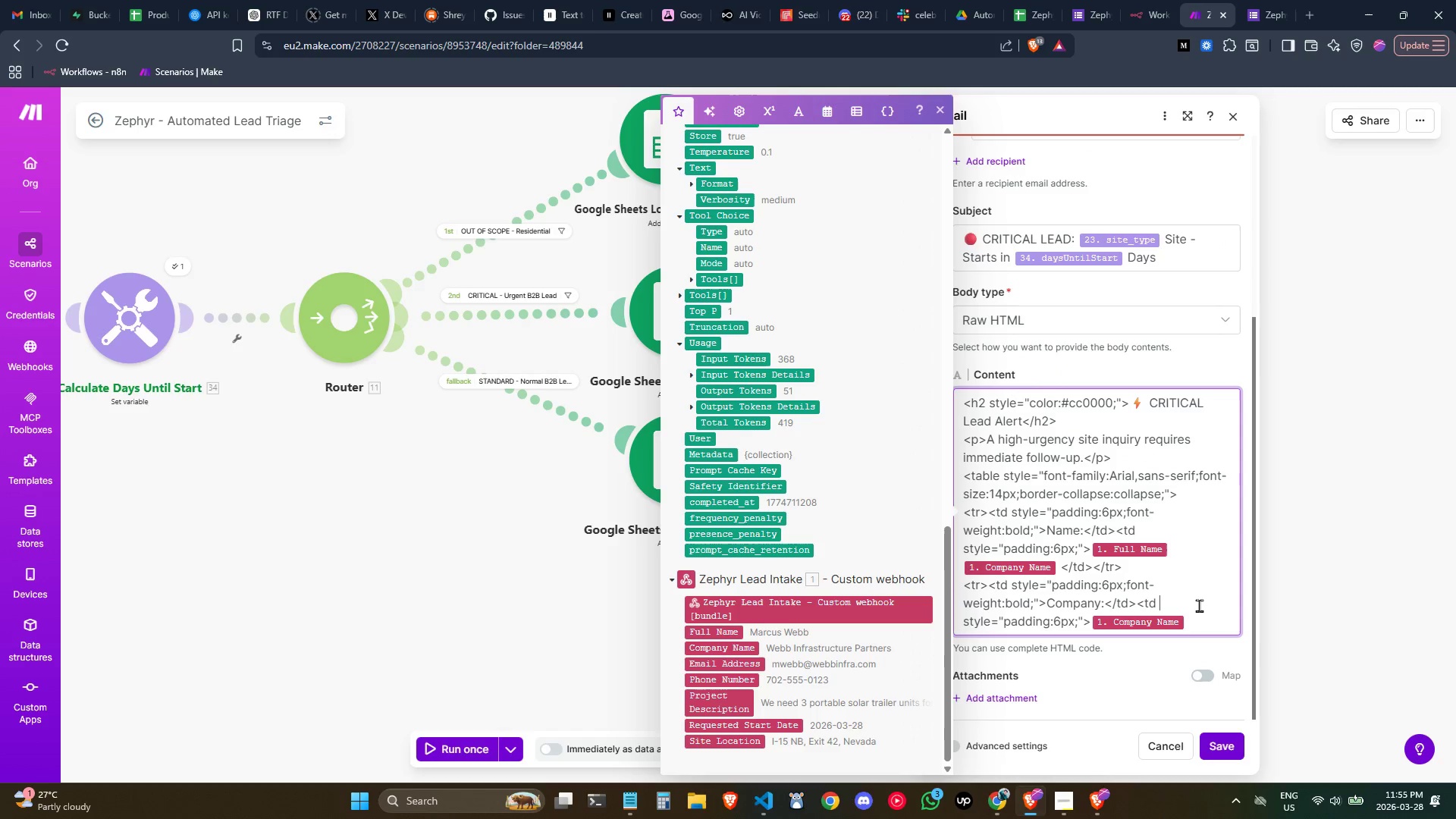 
scroll: coordinate [1190, 590], scroll_direction: down, amount: 11.0
 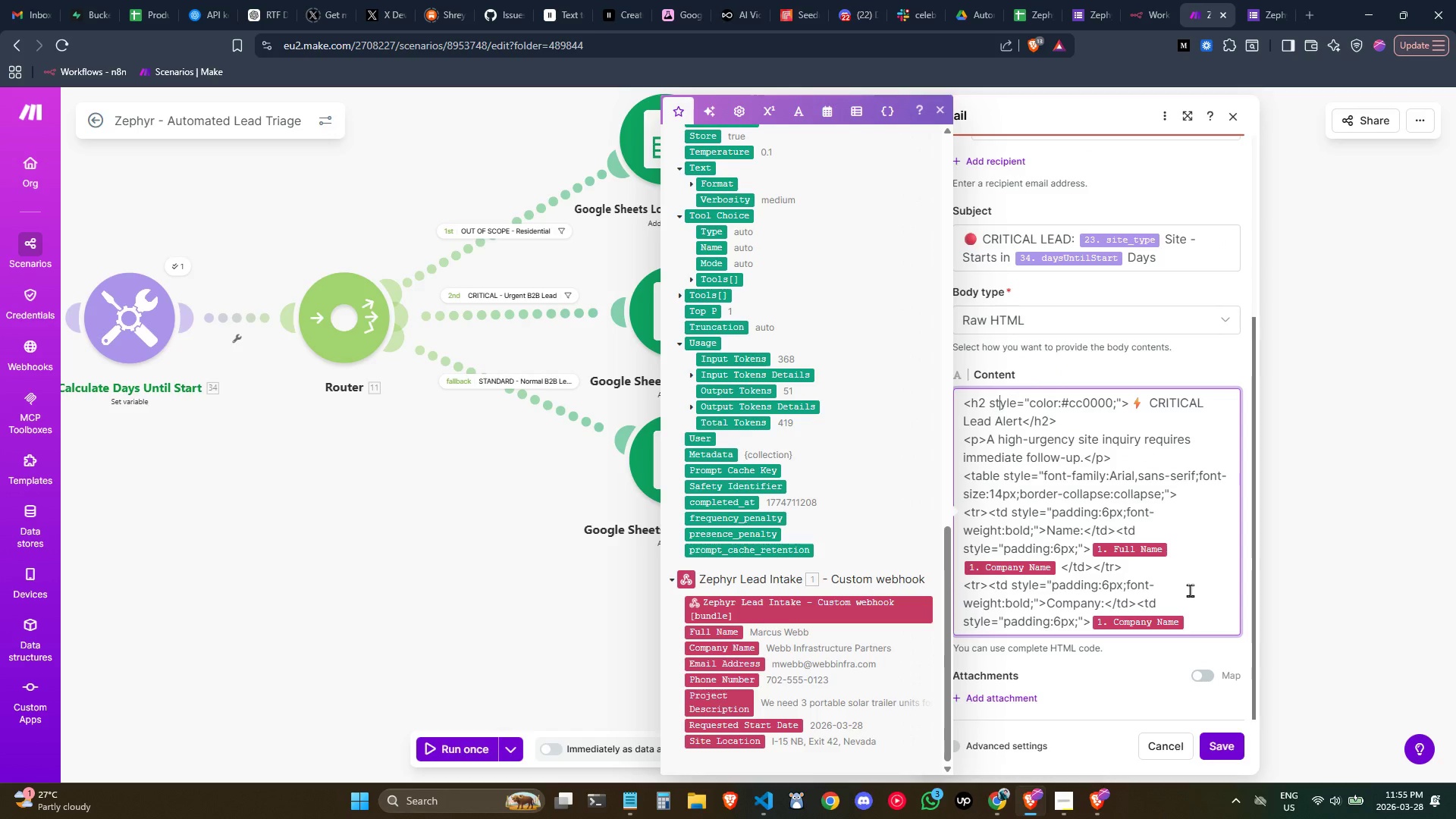 
double_click([1203, 616])
 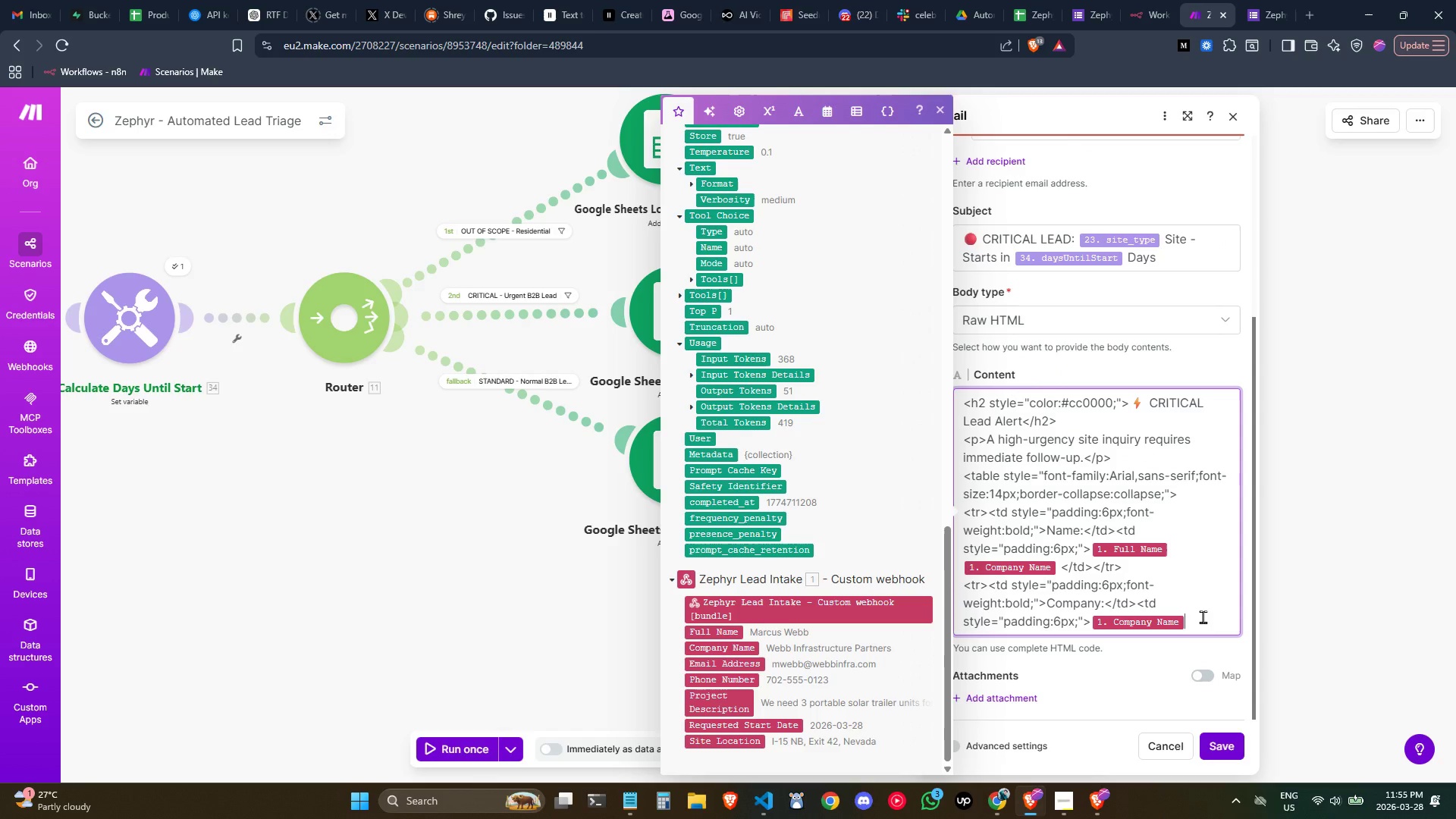 
key(Control+Z)
 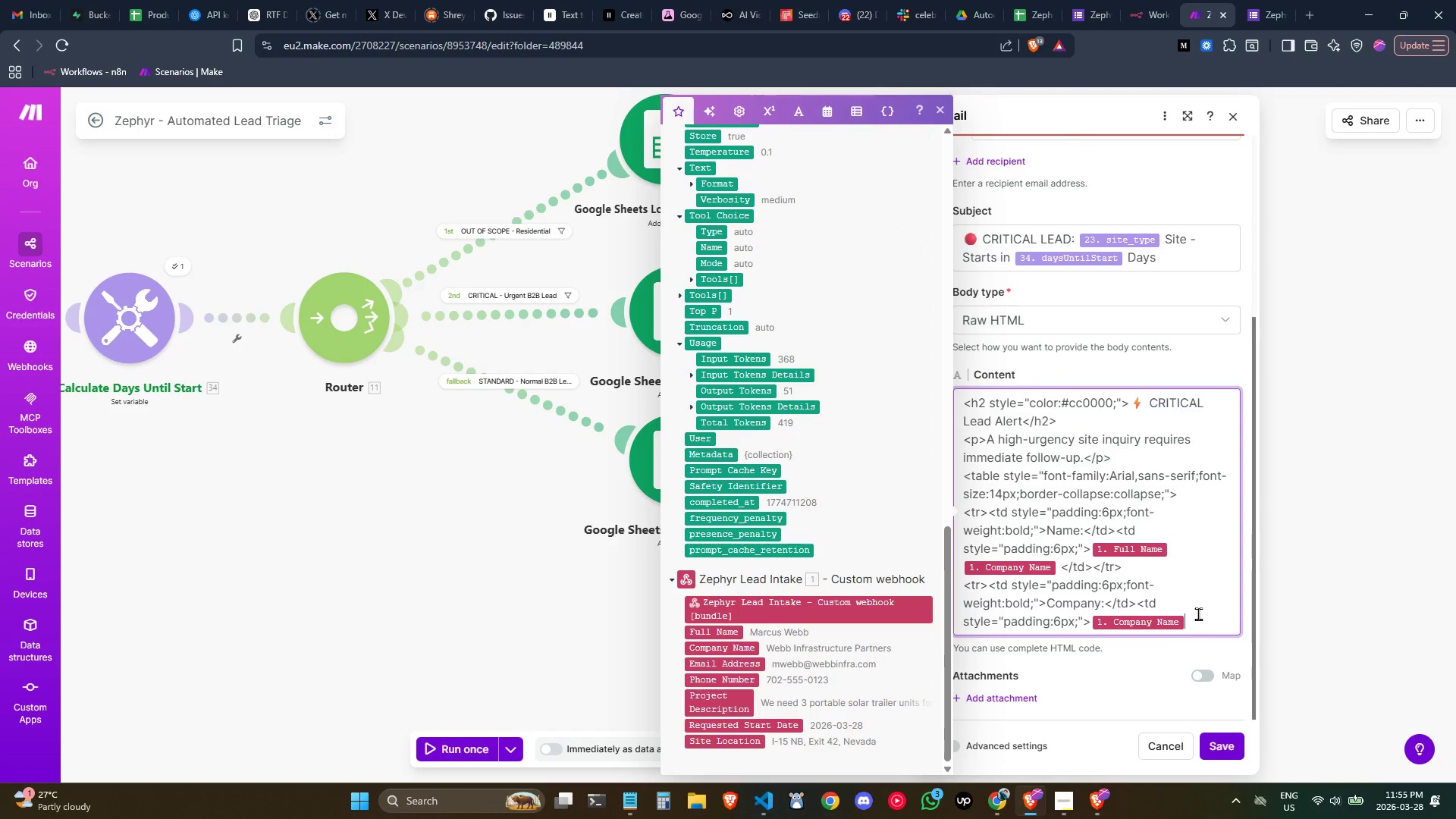 
key(Control+Z)
 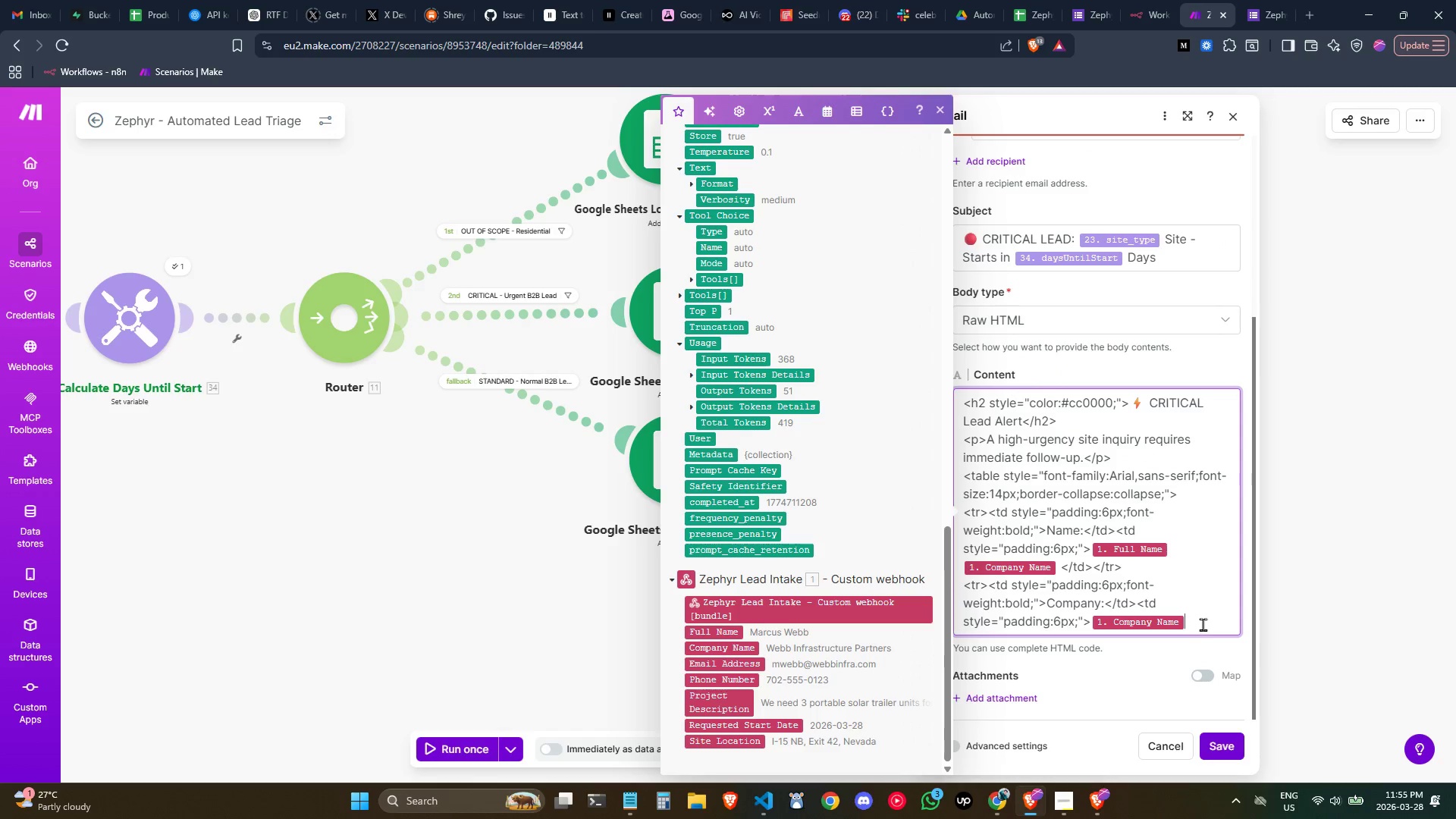 
left_click_drag(start_coordinate=[1203, 624], to_coordinate=[963, 592])
 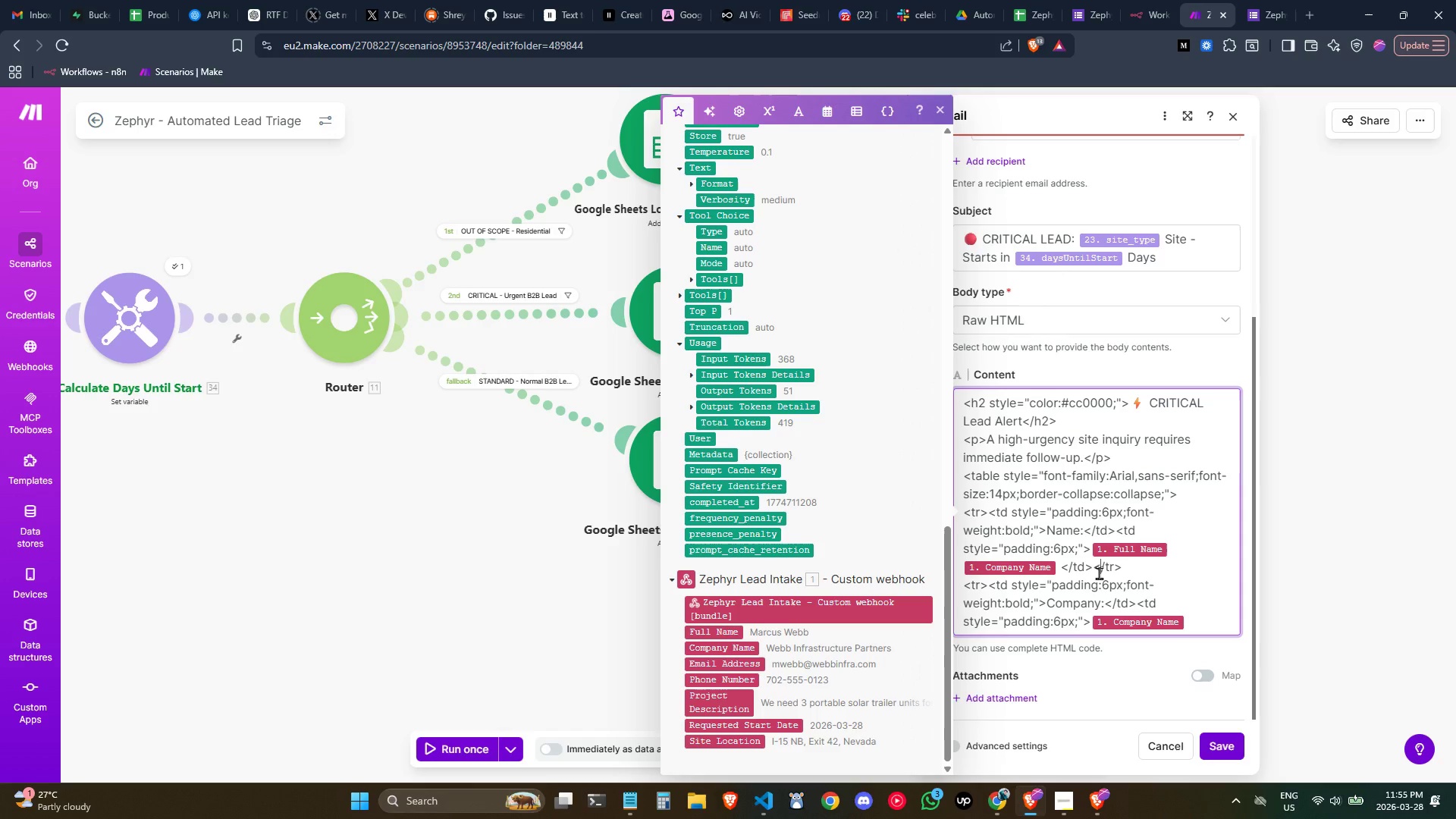 
left_click([1099, 573])
 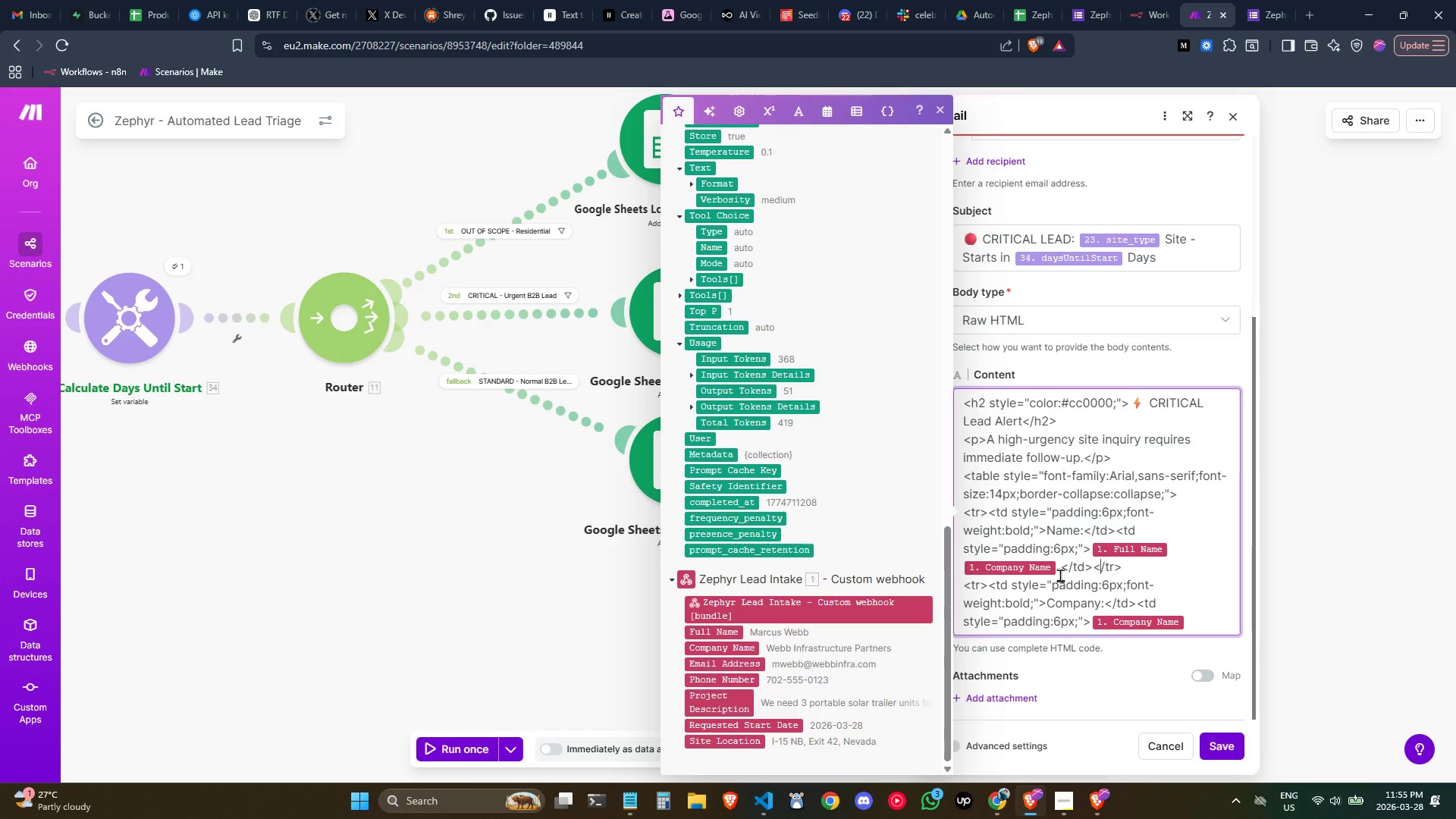 
left_click([1059, 575])
 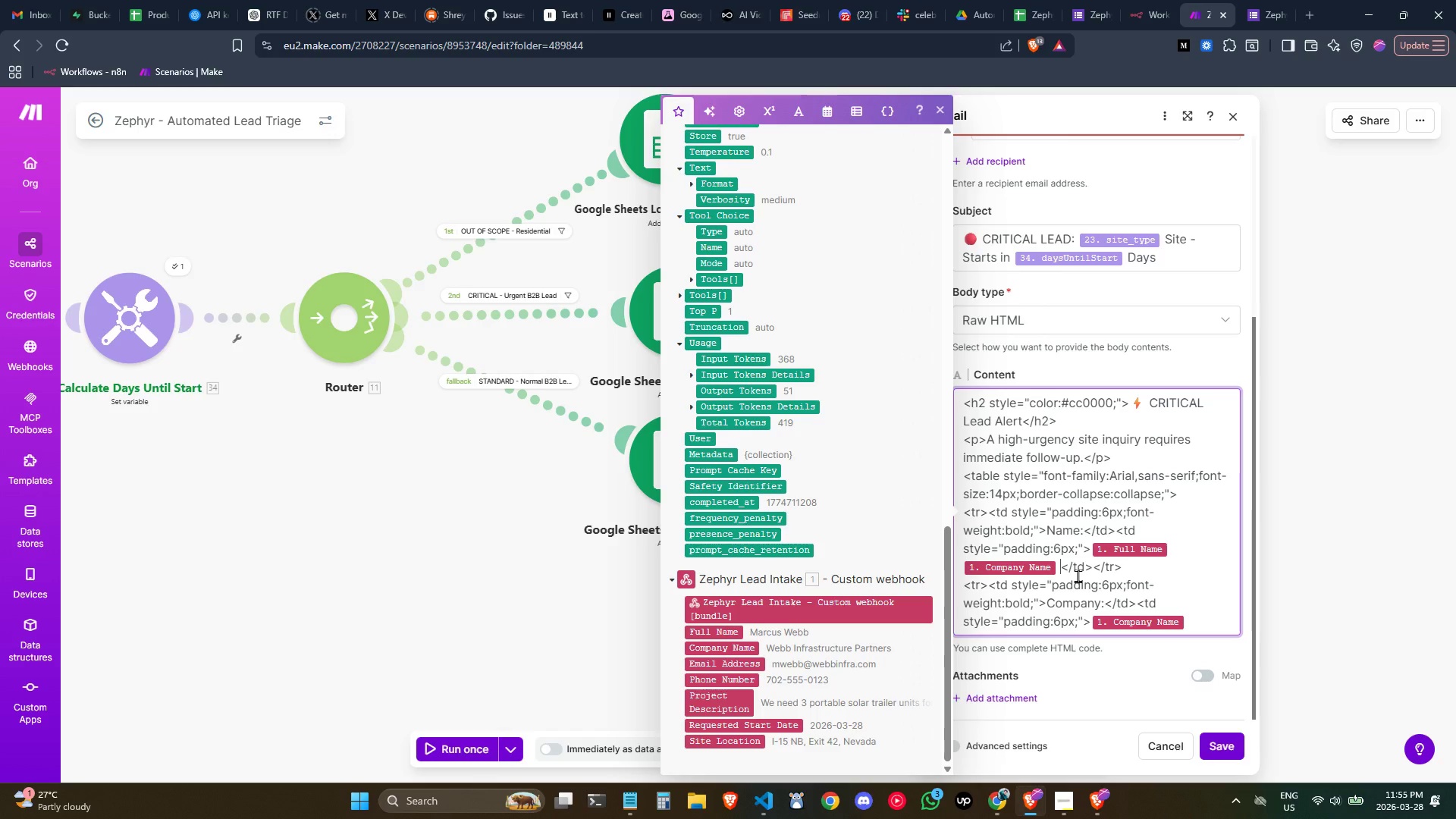 
key(Backspace)
 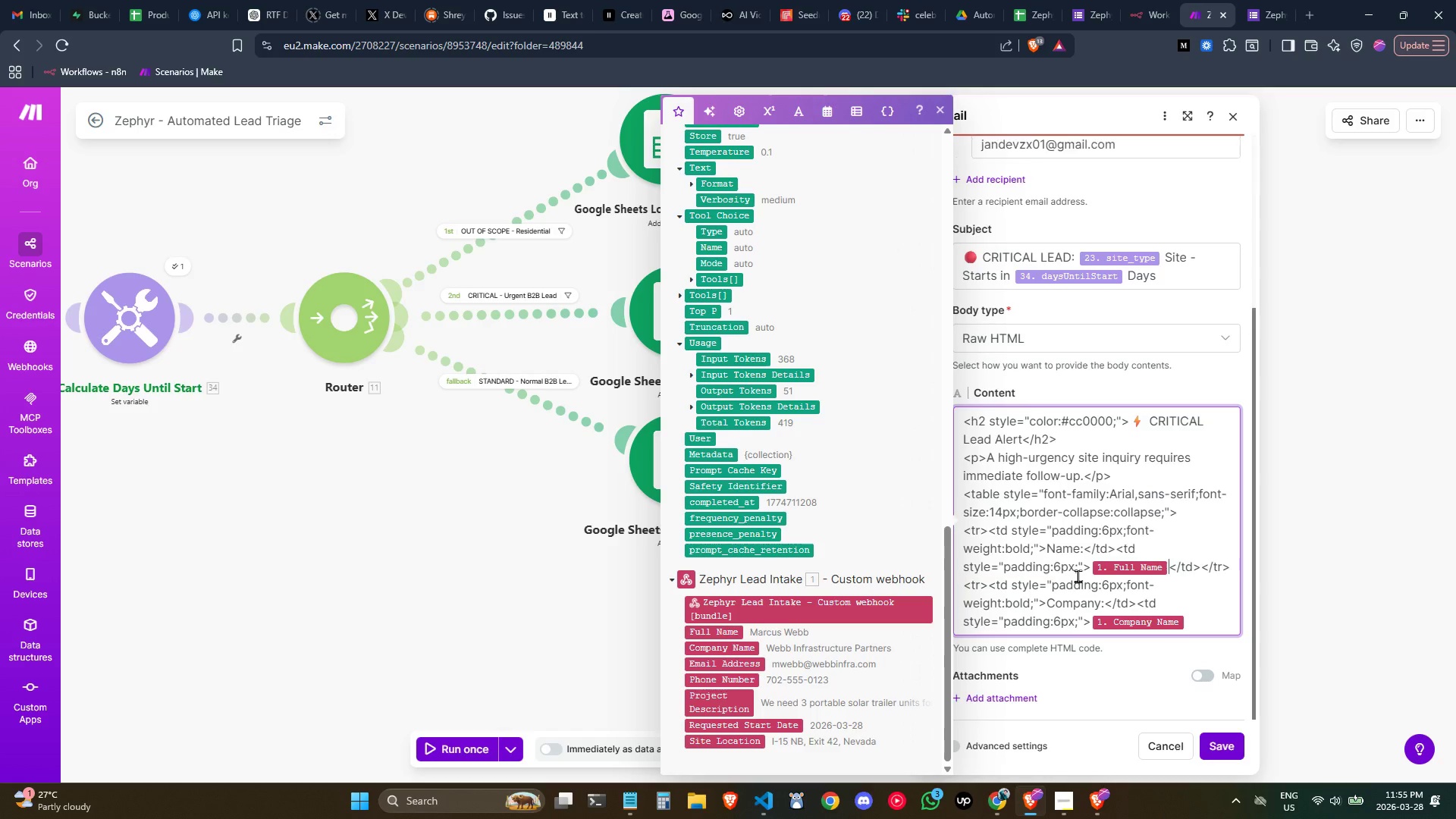 
key(Backspace)
 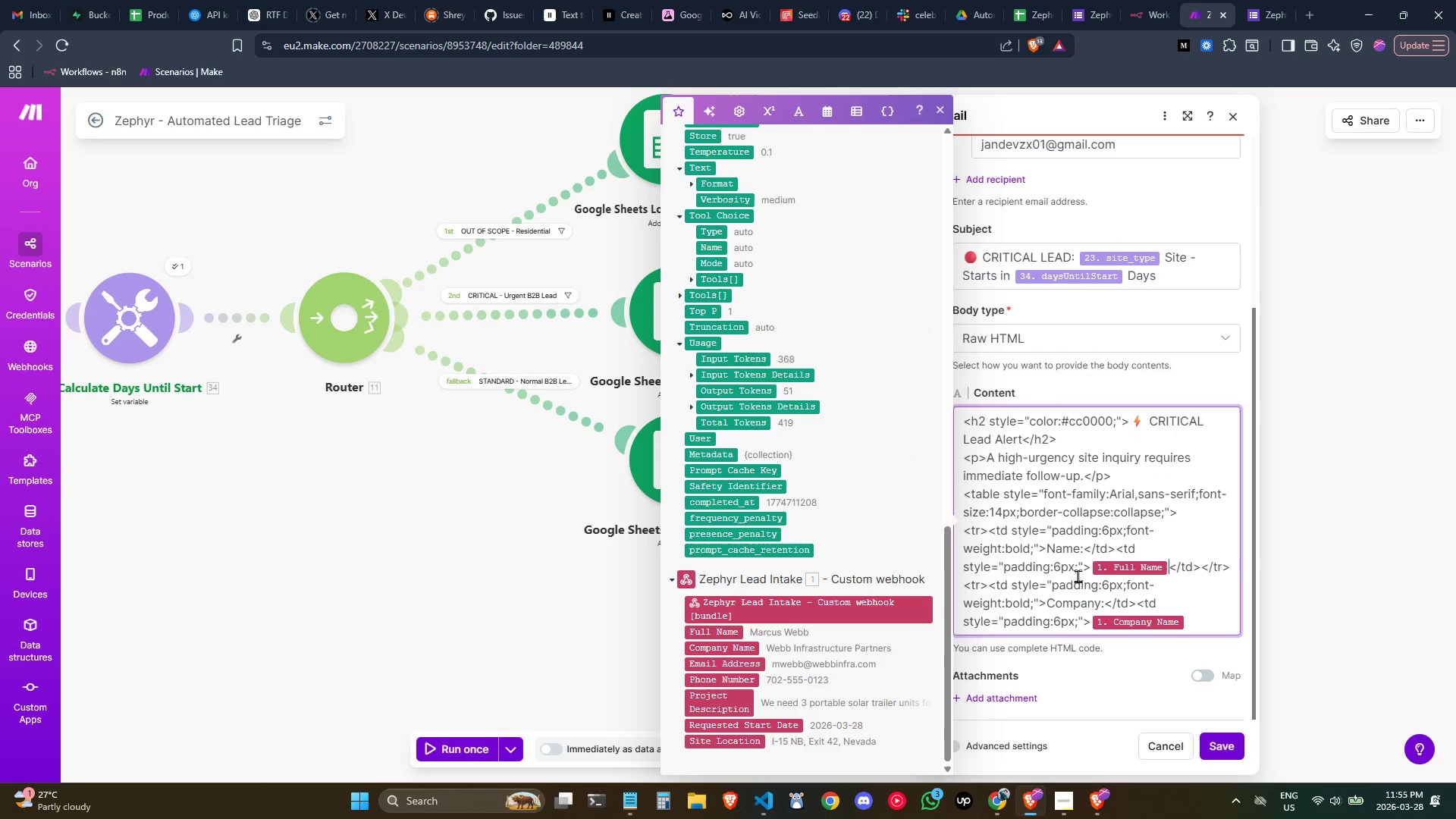 
scroll: coordinate [1046, 580], scroll_direction: down, amount: 2.0
 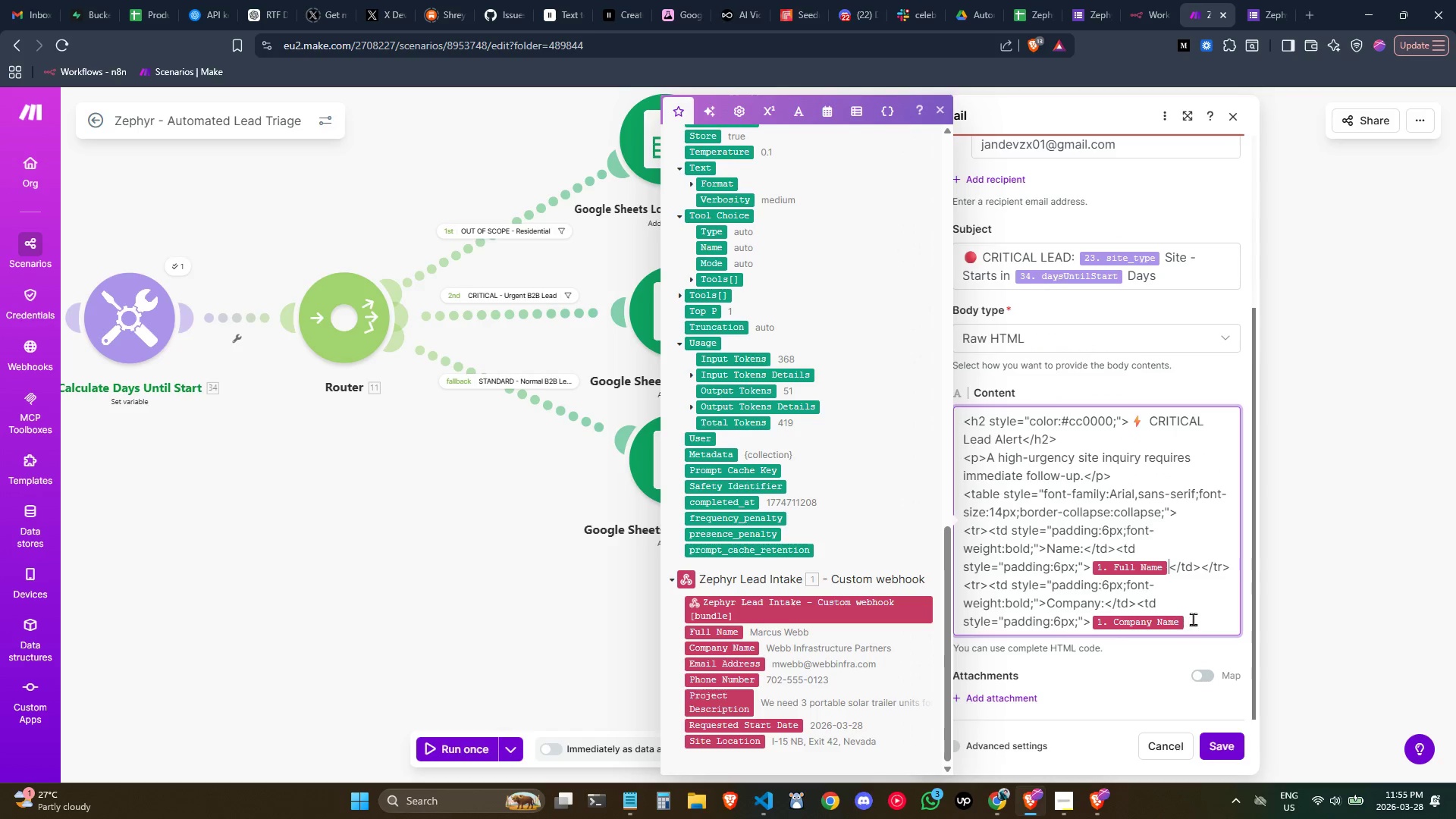 
left_click([1202, 620])
 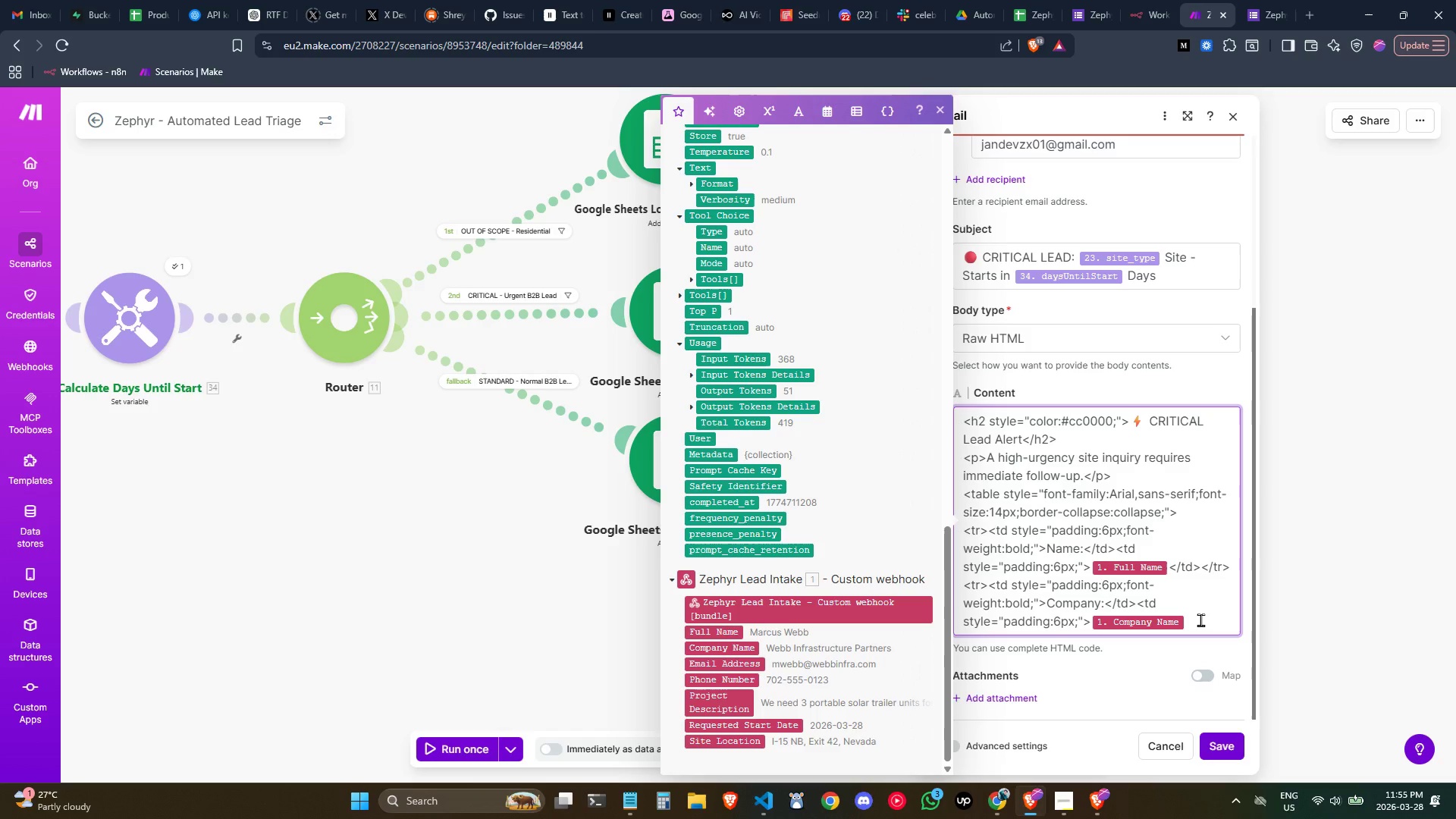 
key(Backspace)
 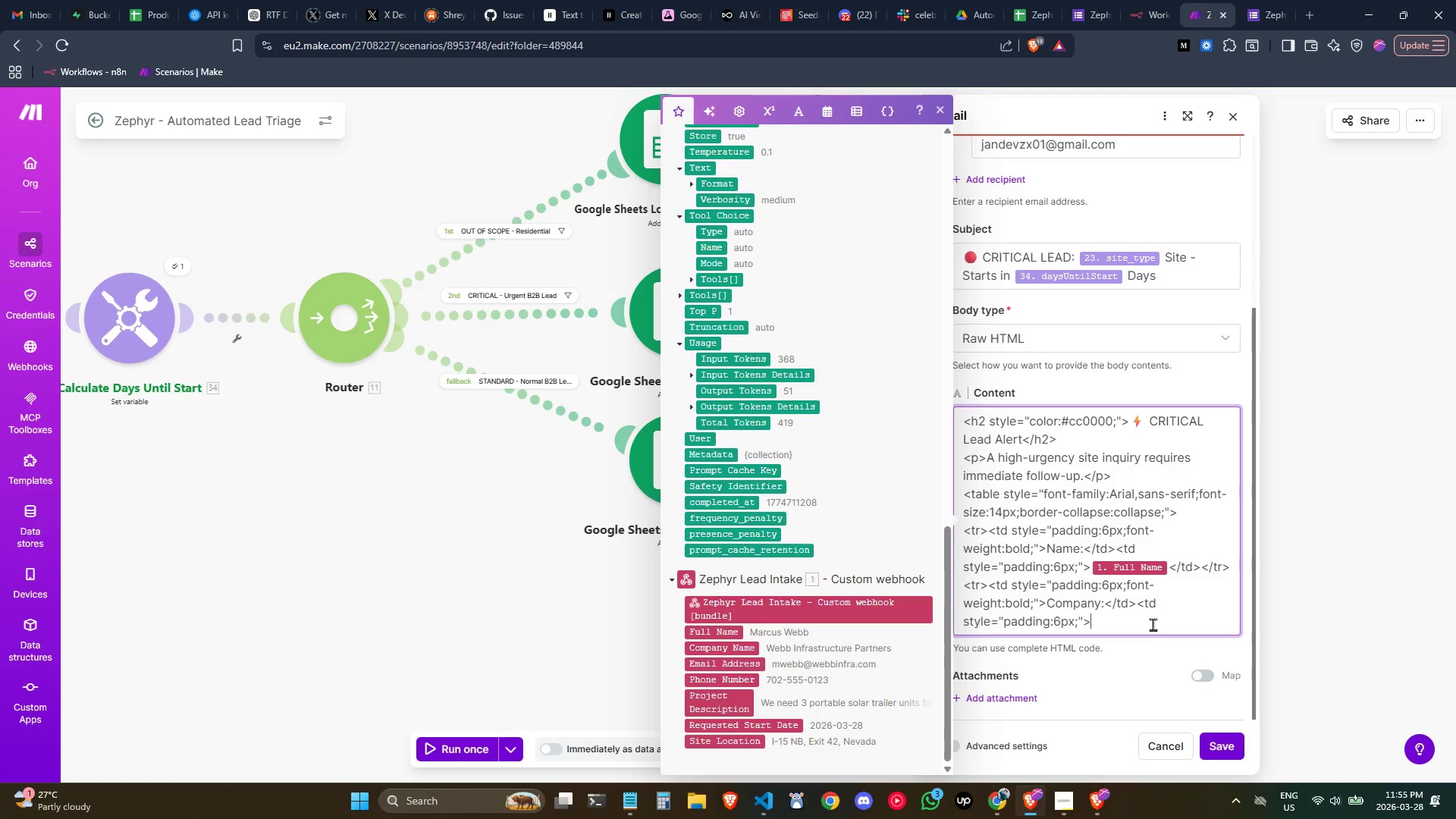 
left_click([1185, 586])
 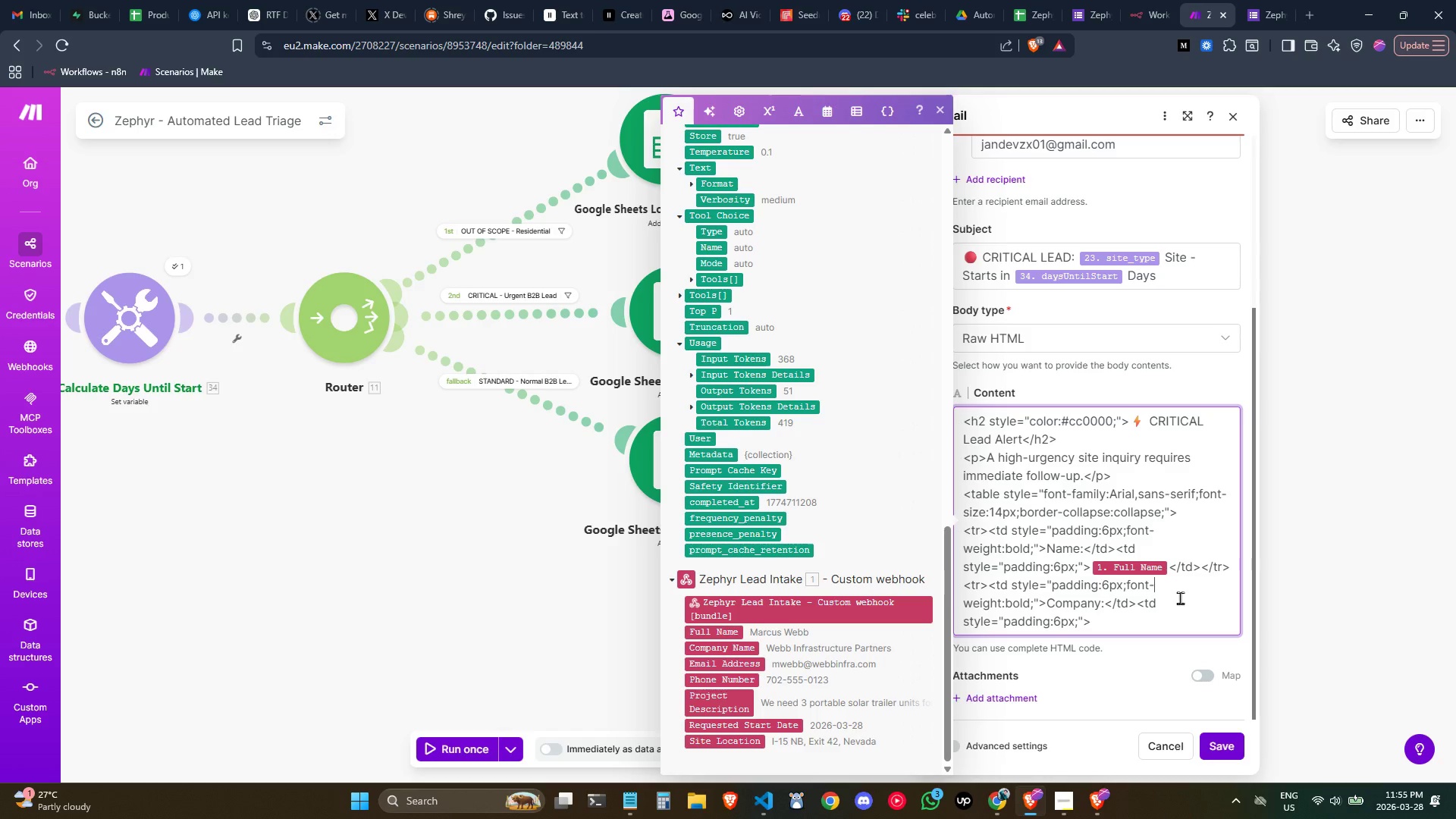 
left_click([1180, 598])
 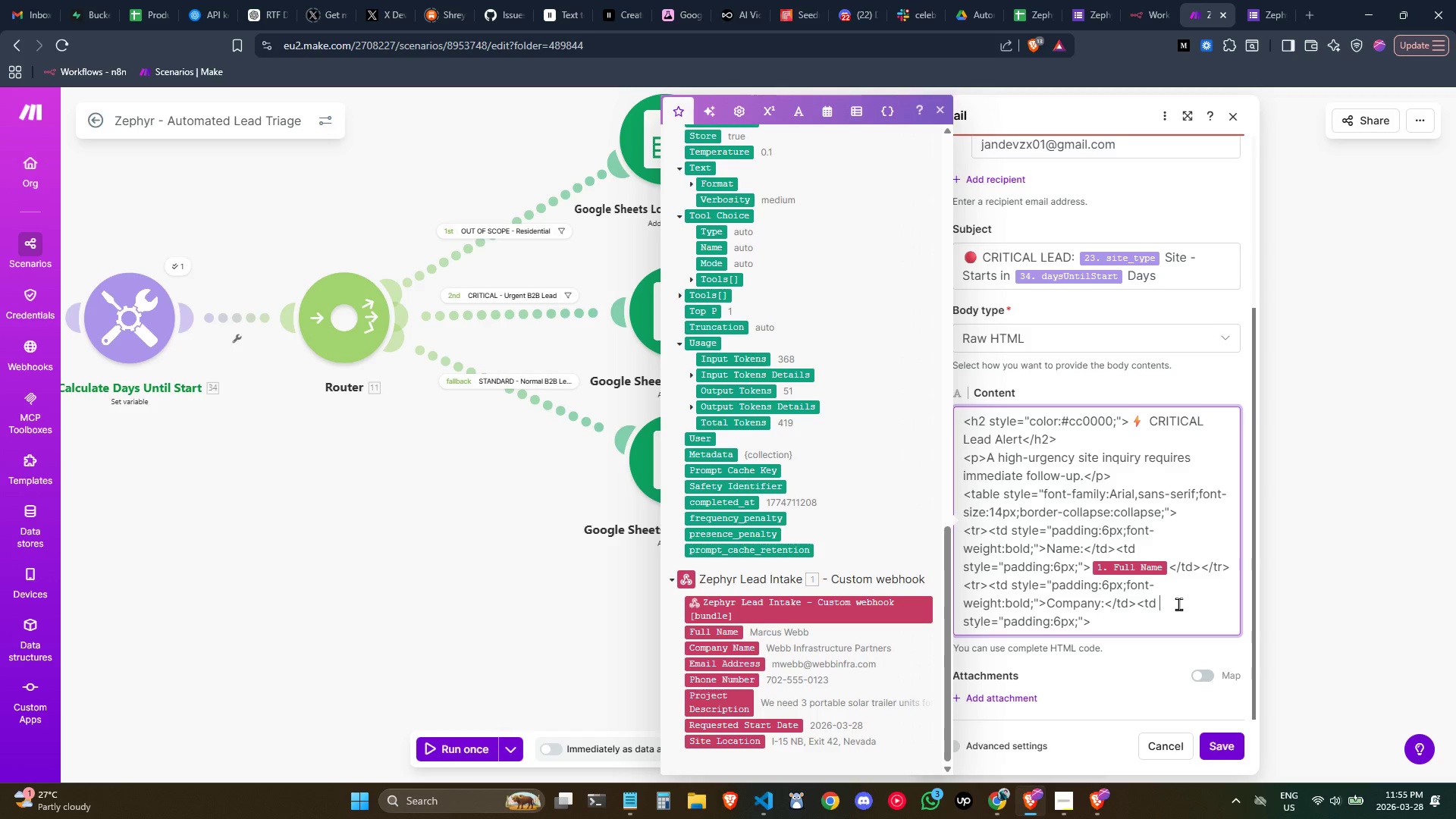 
left_click([1144, 601])
 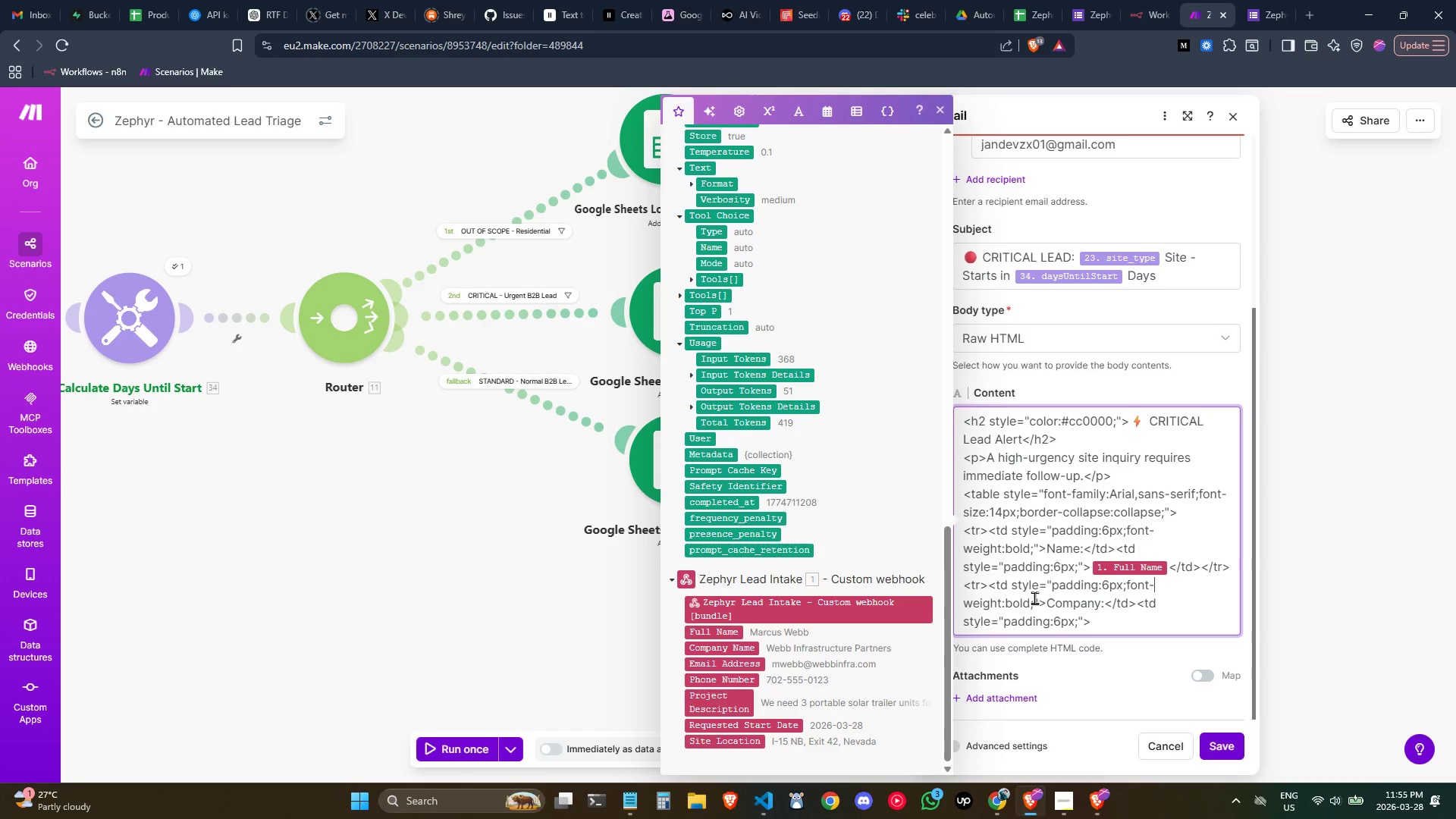 
left_click([1186, 587])
 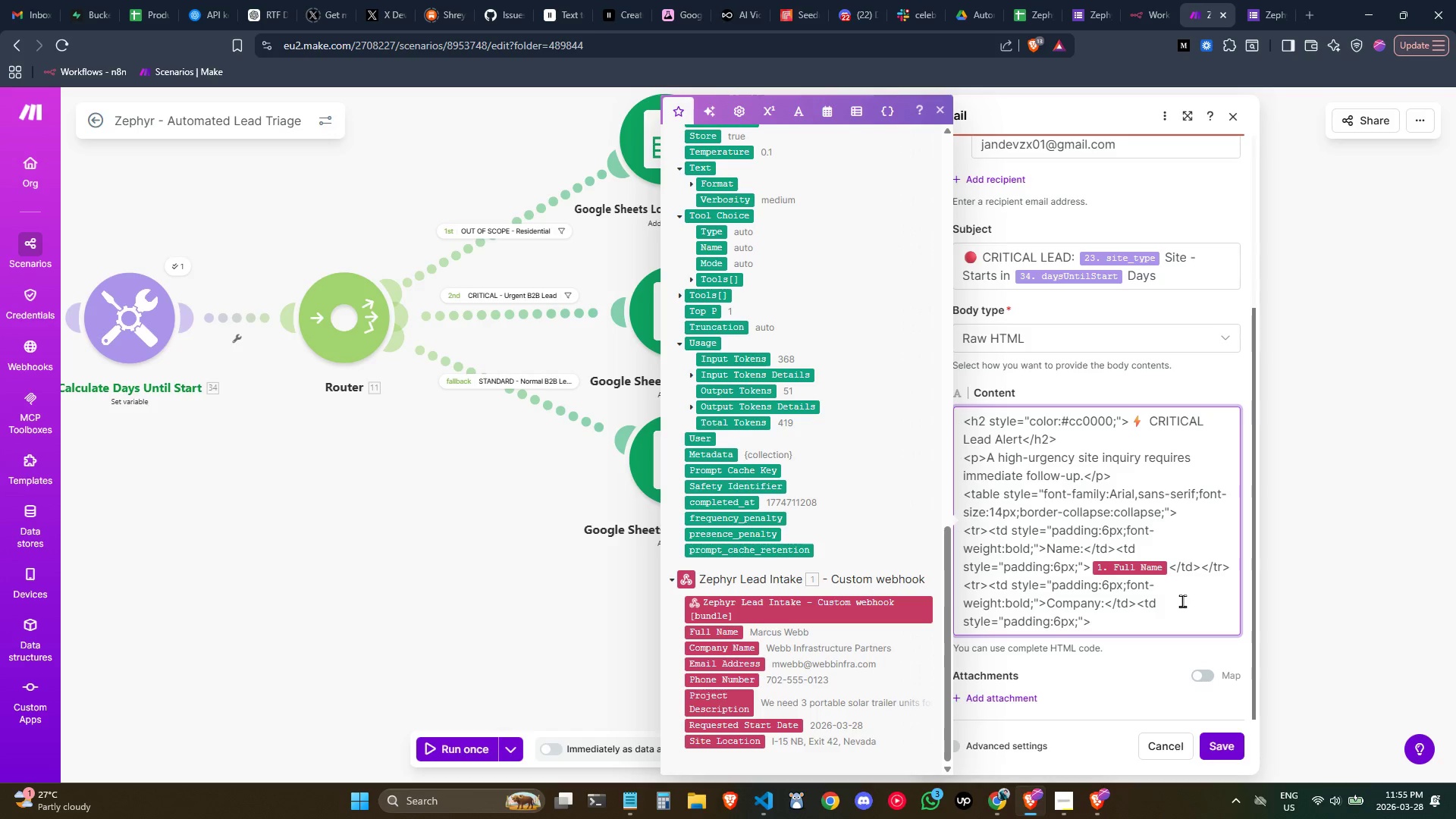 
left_click([1153, 615])
 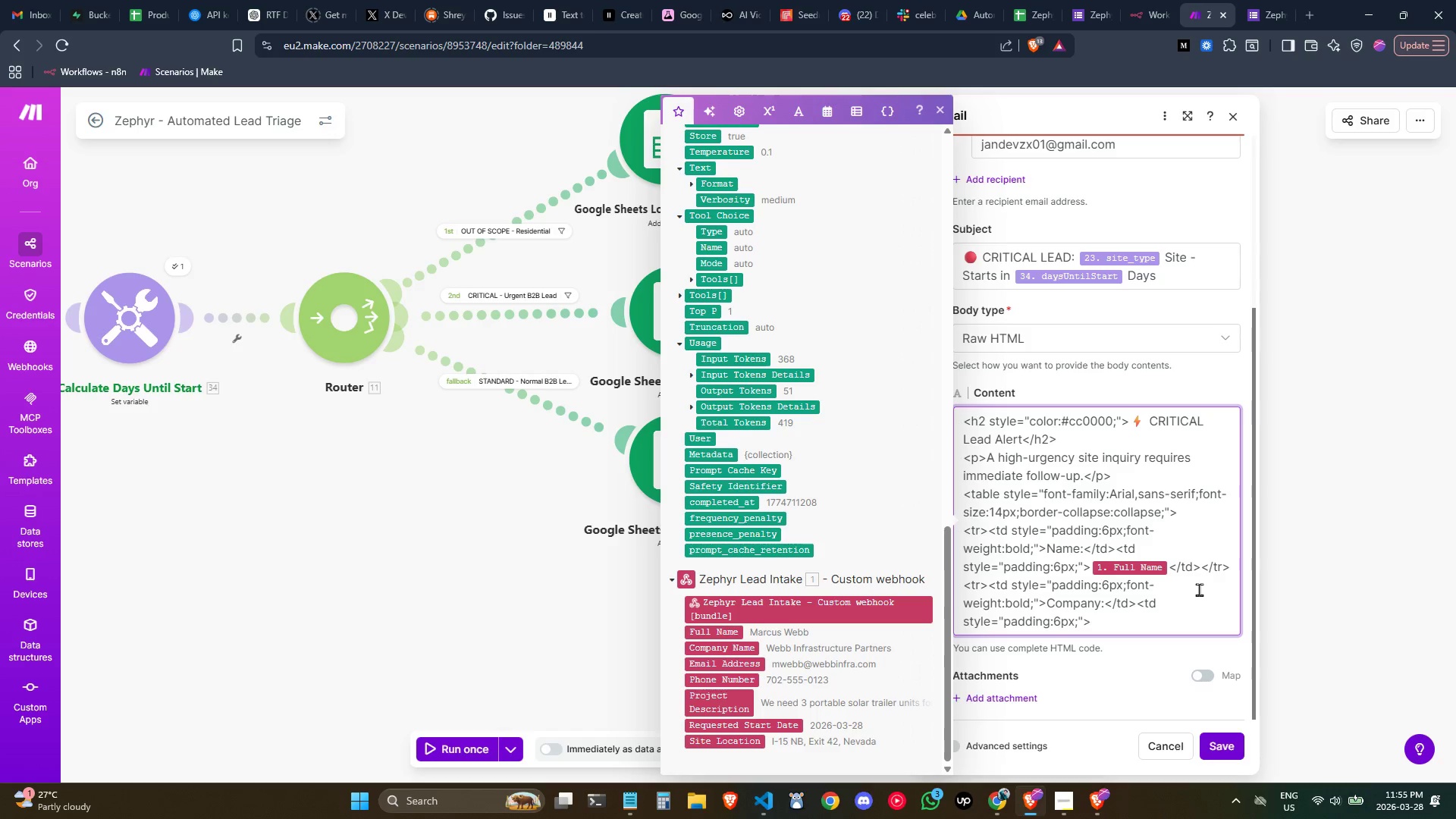 
left_click([1194, 586])
 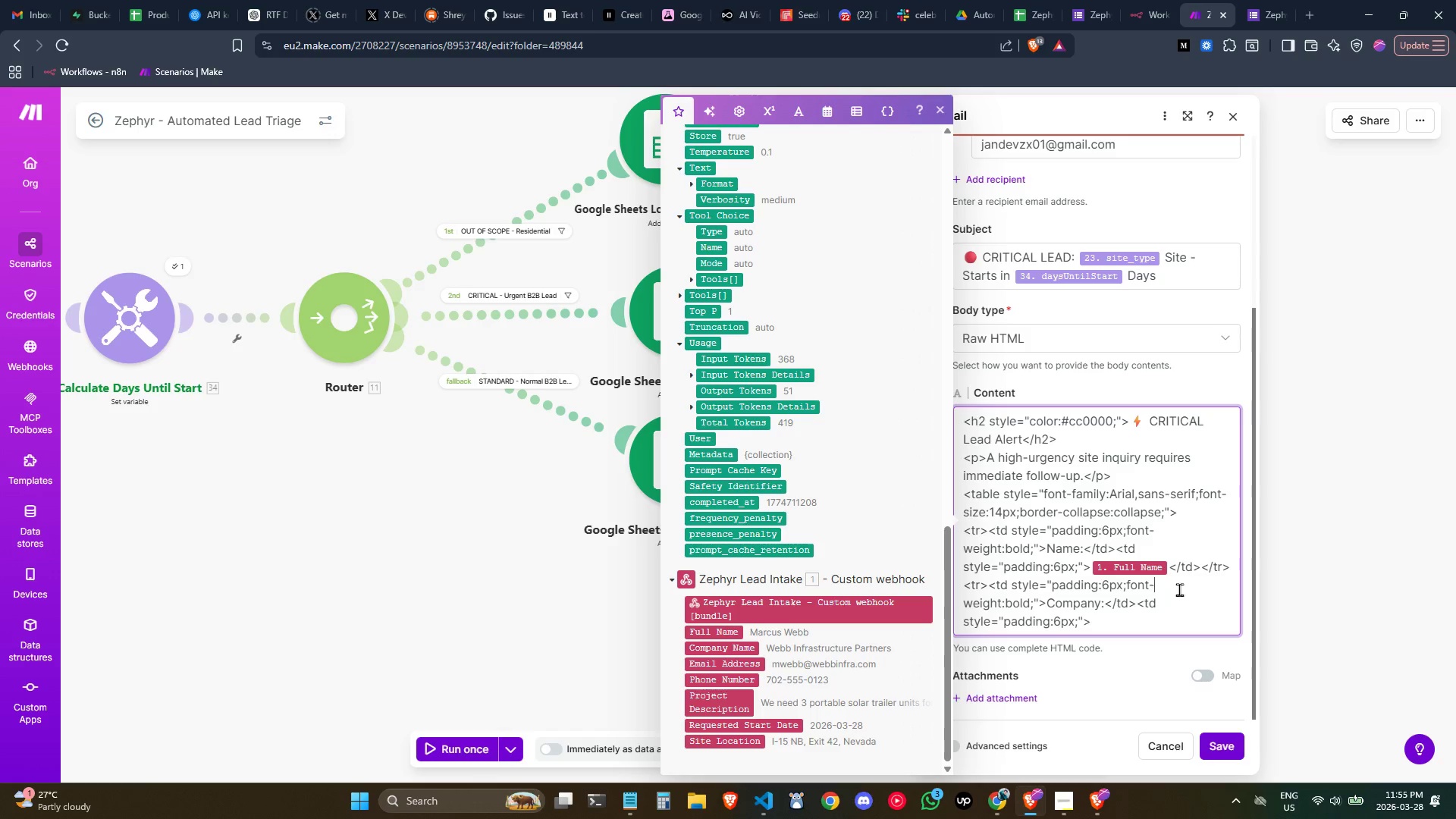 
left_click([1153, 591])
 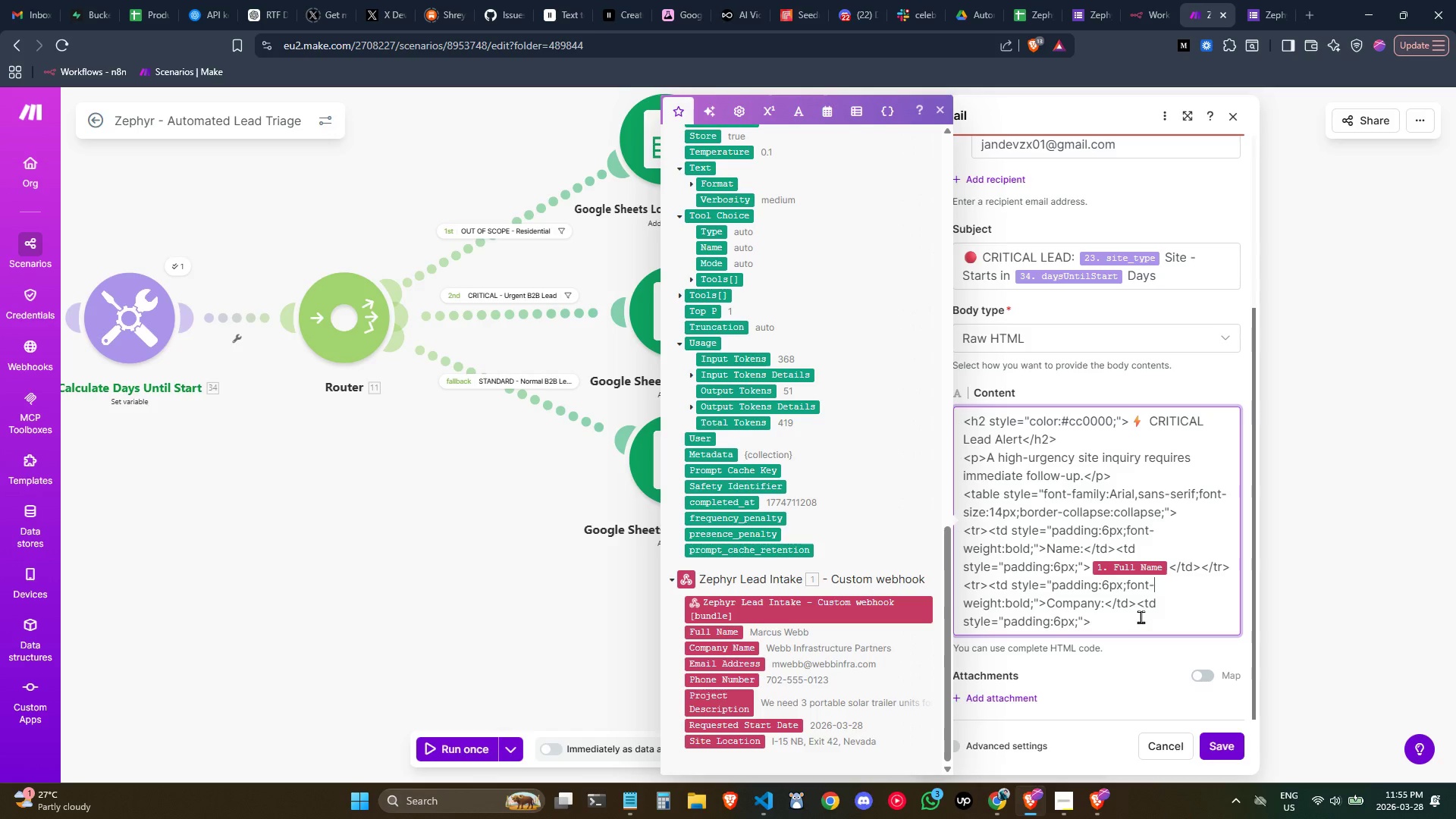 
left_click([1195, 591])
 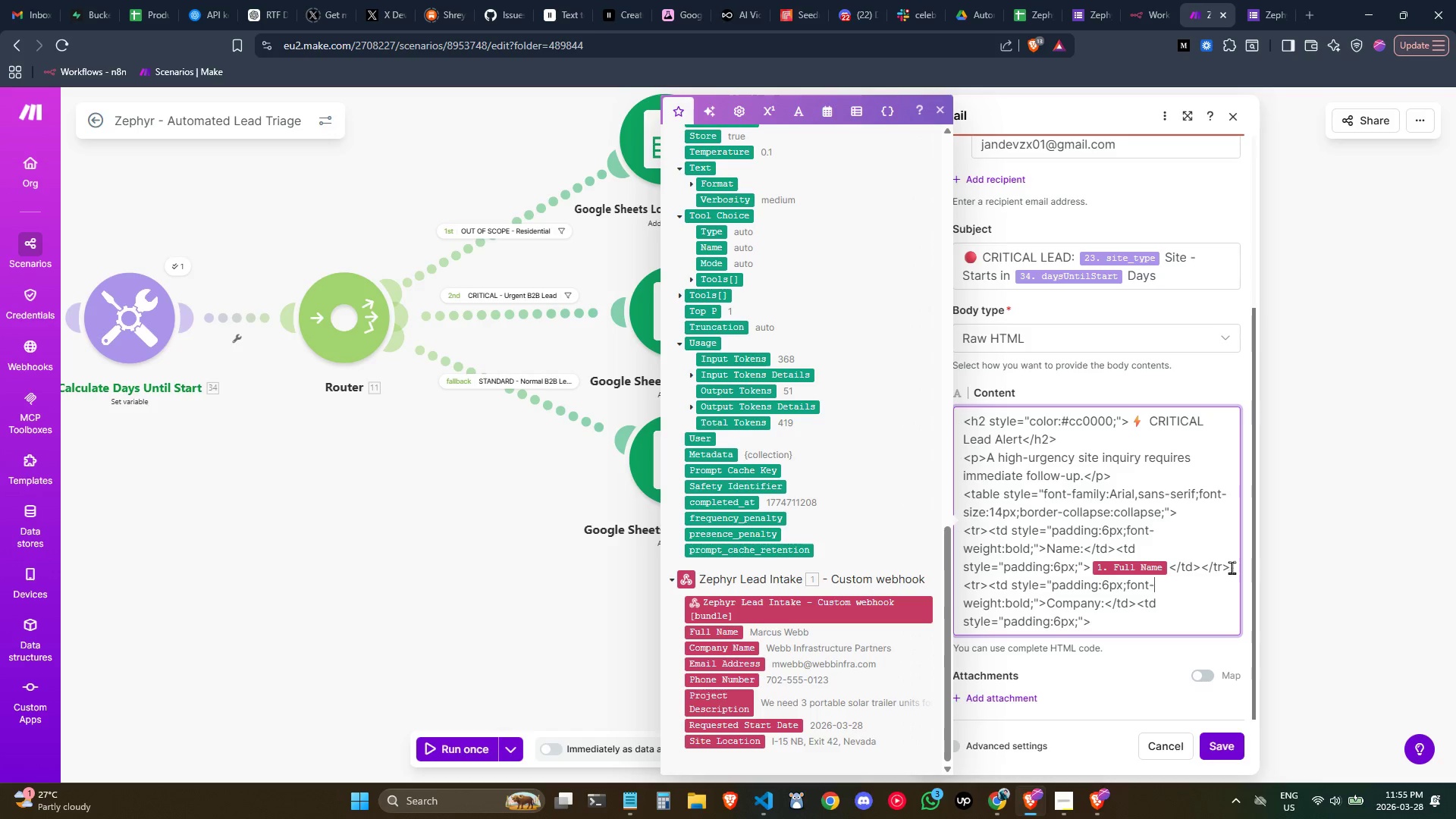 
left_click_drag(start_coordinate=[1233, 568], to_coordinate=[959, 533])
 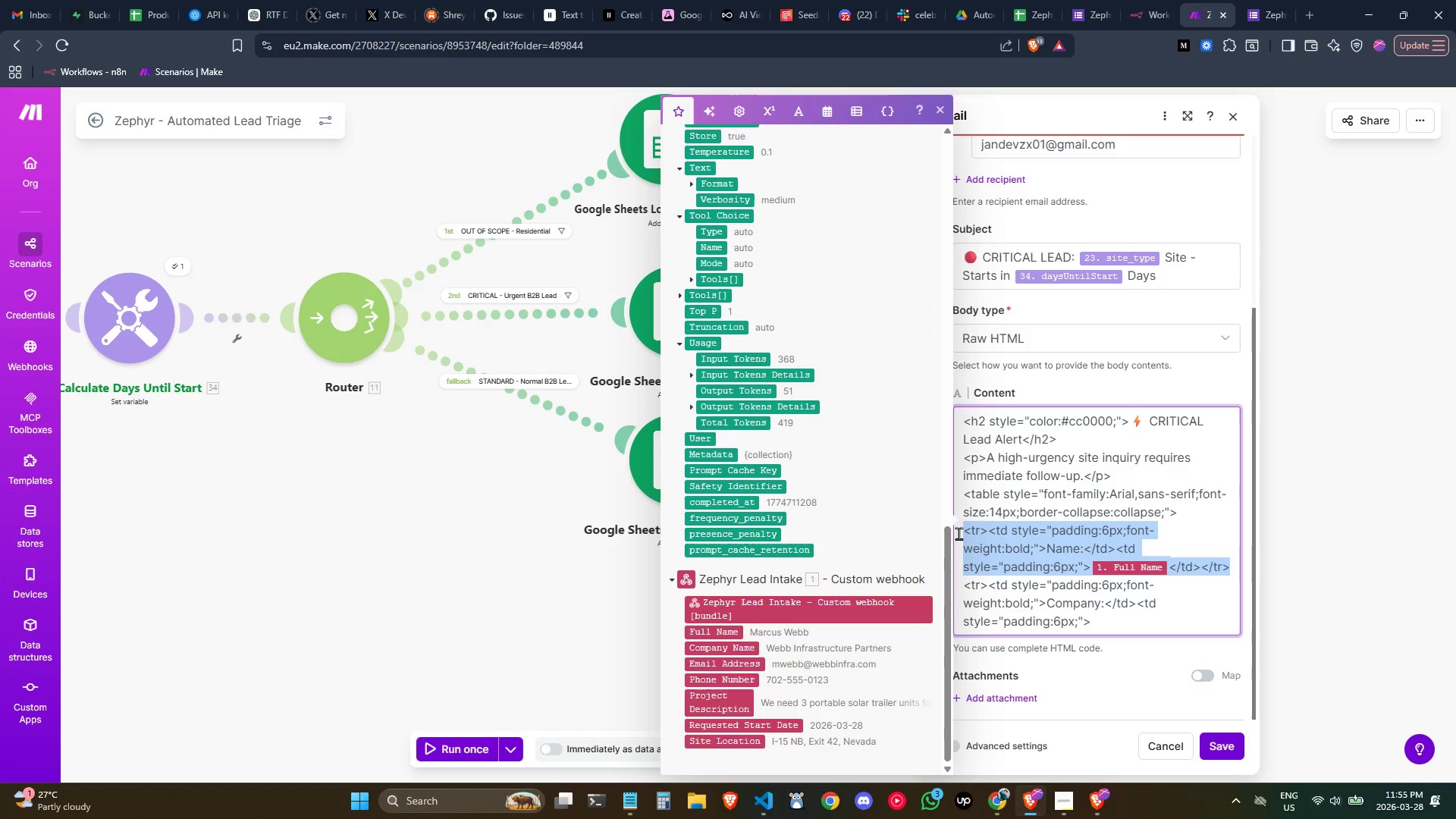 
key(Control+C)
 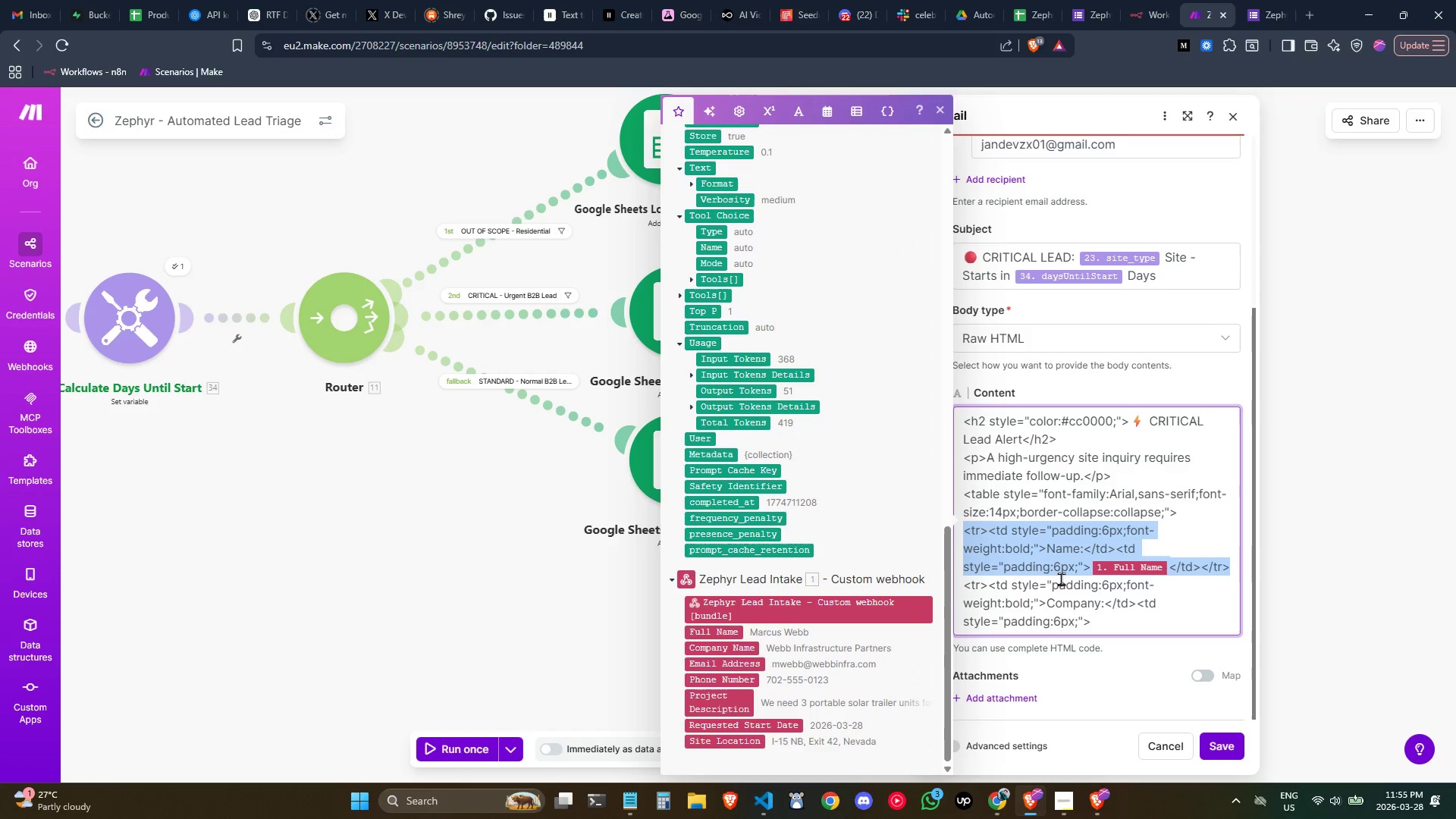 
key(Control+C)
 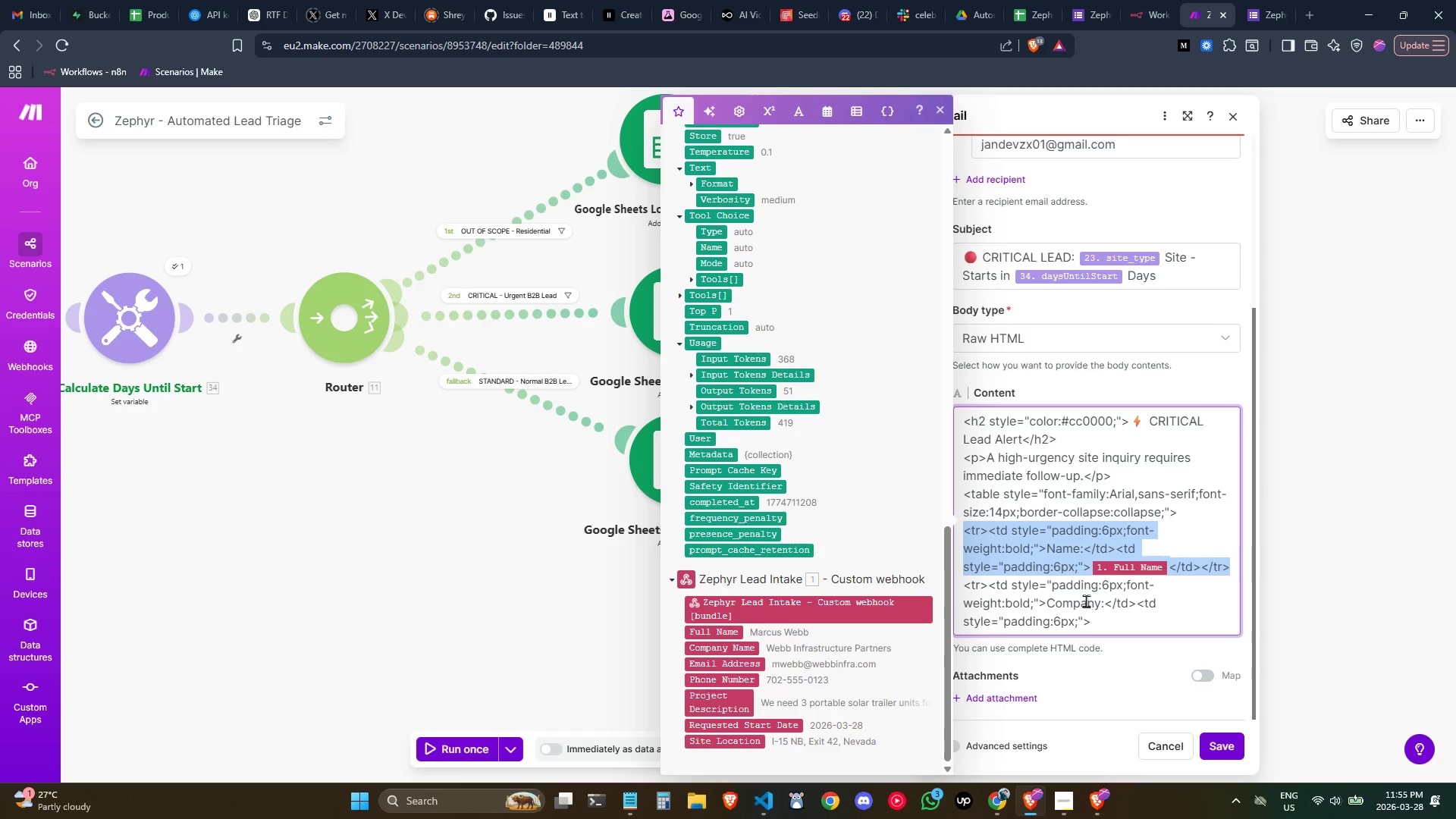 
key(Control+C)
 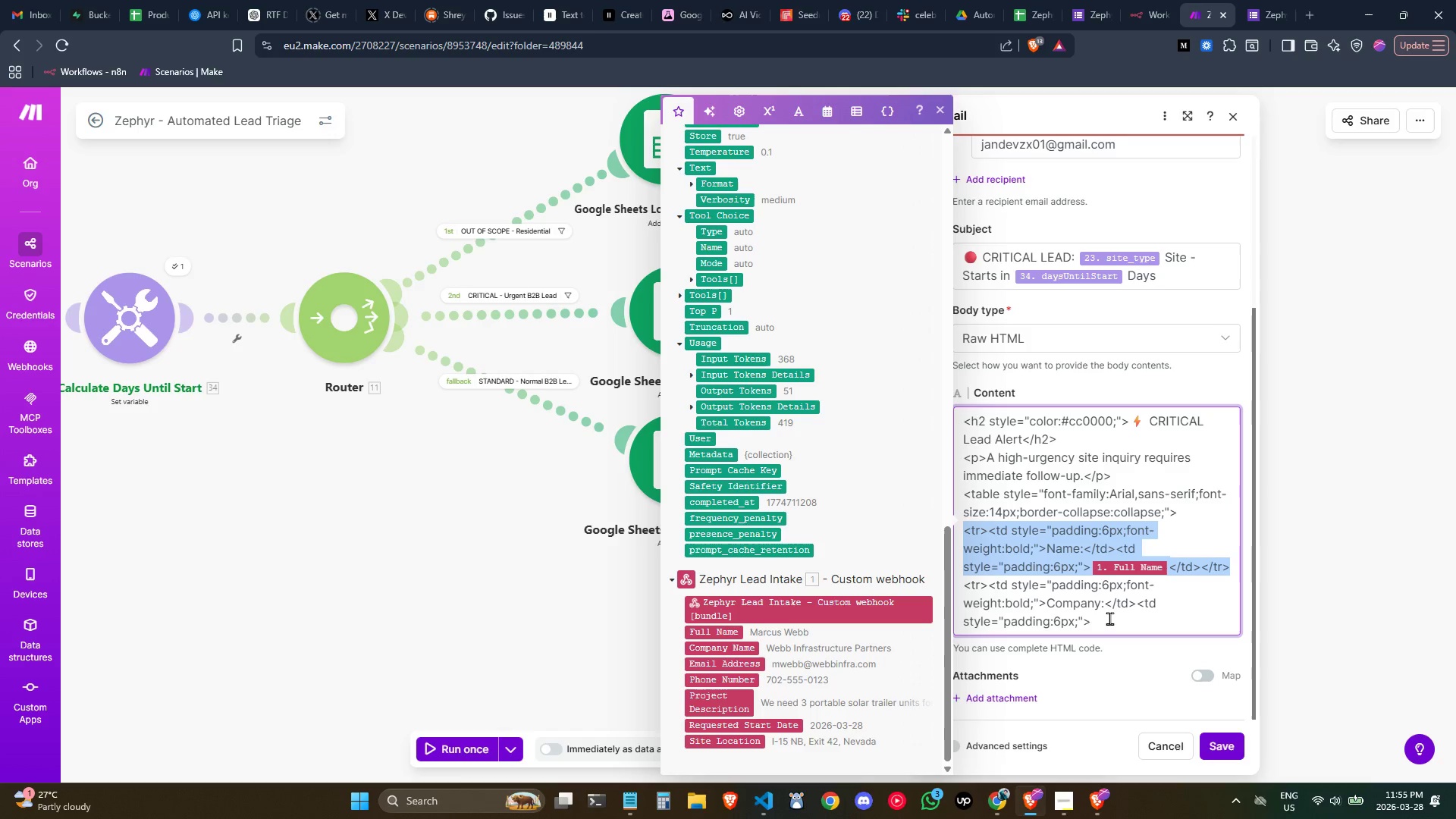 
key(Control+C)
 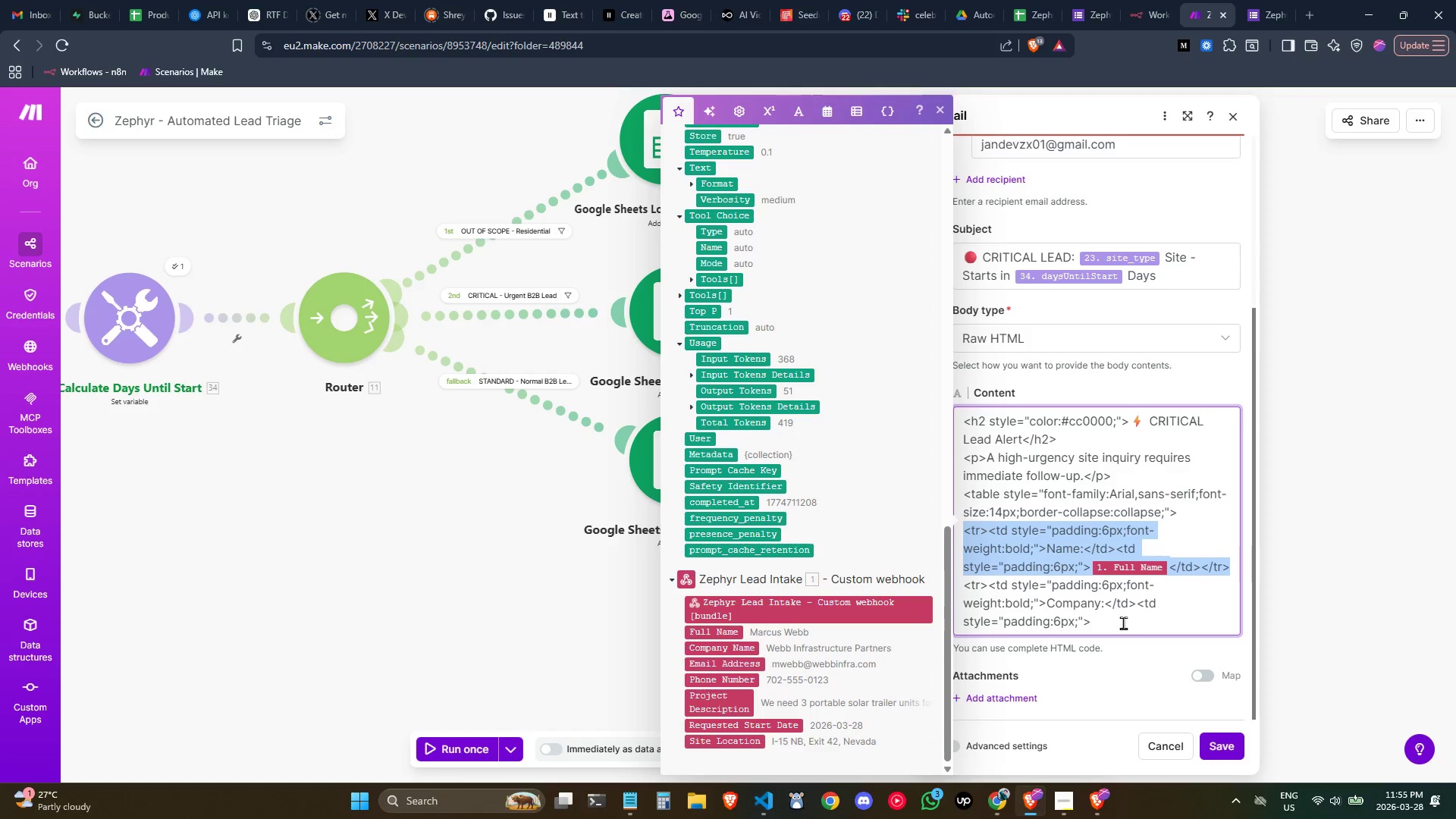 
left_click_drag(start_coordinate=[1121, 623], to_coordinate=[956, 590])
 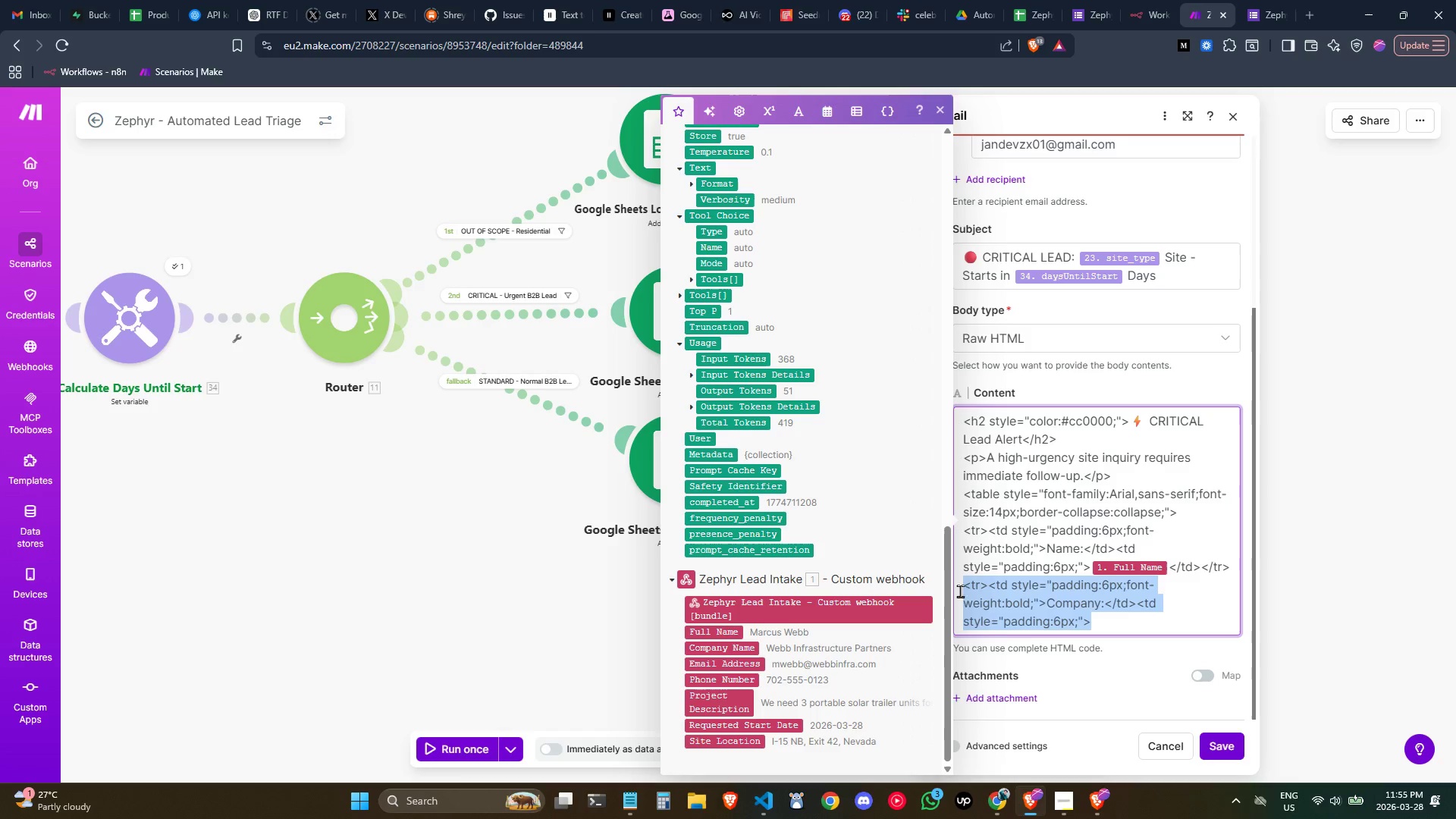 
key(Control+V)
 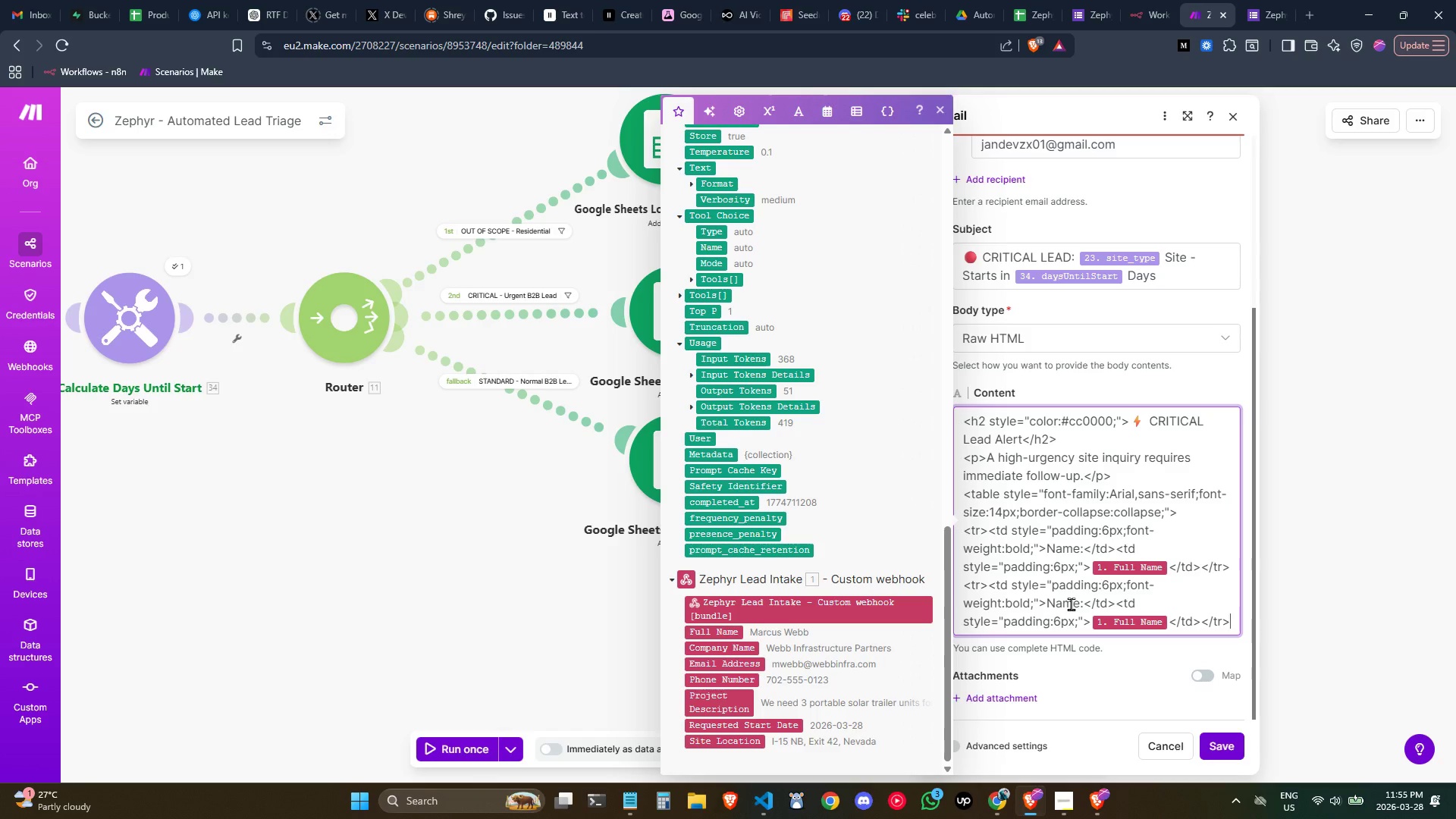 
double_click([1071, 604])
 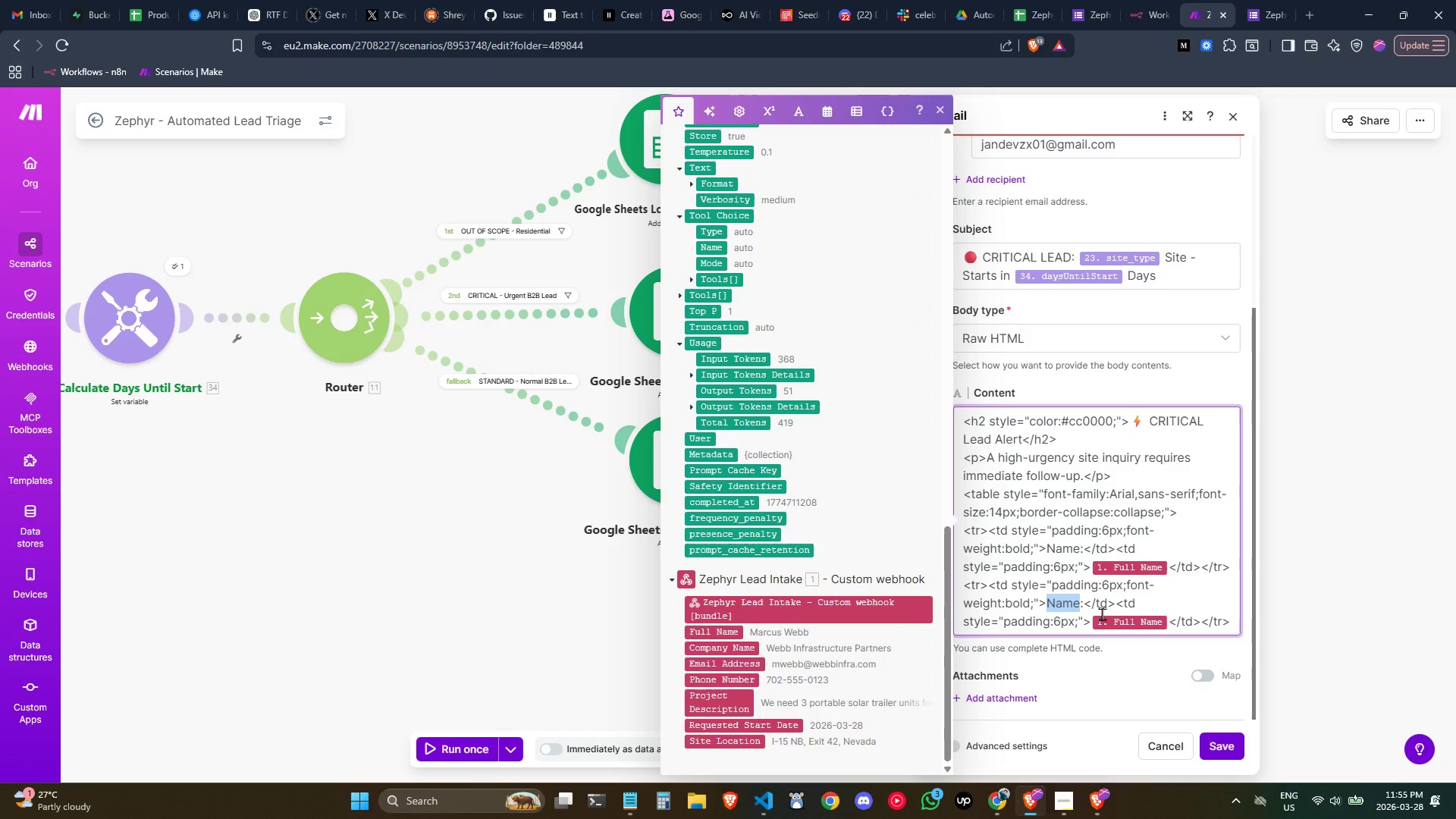 
type(Company)
 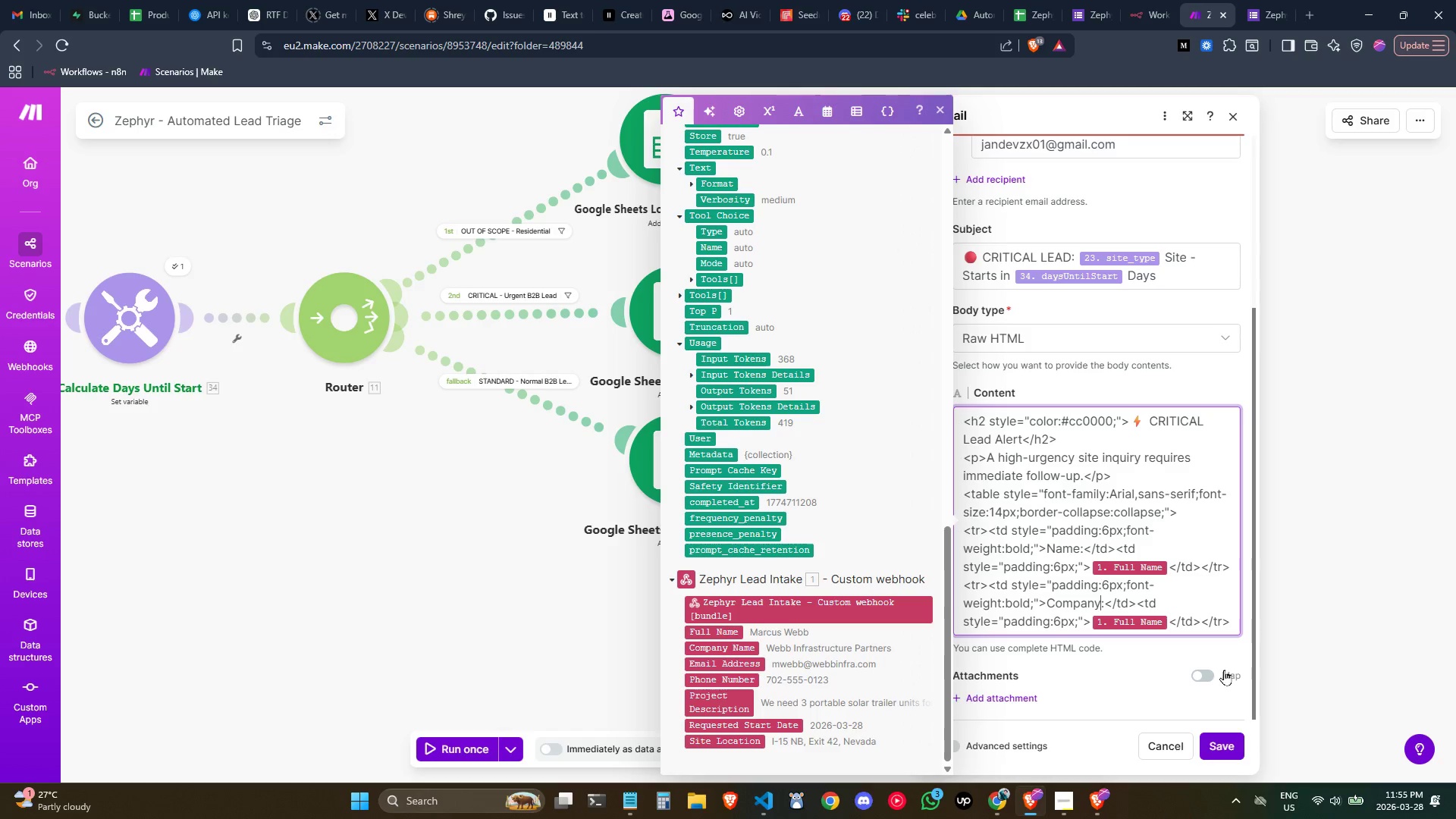 
left_click([1199, 614])
 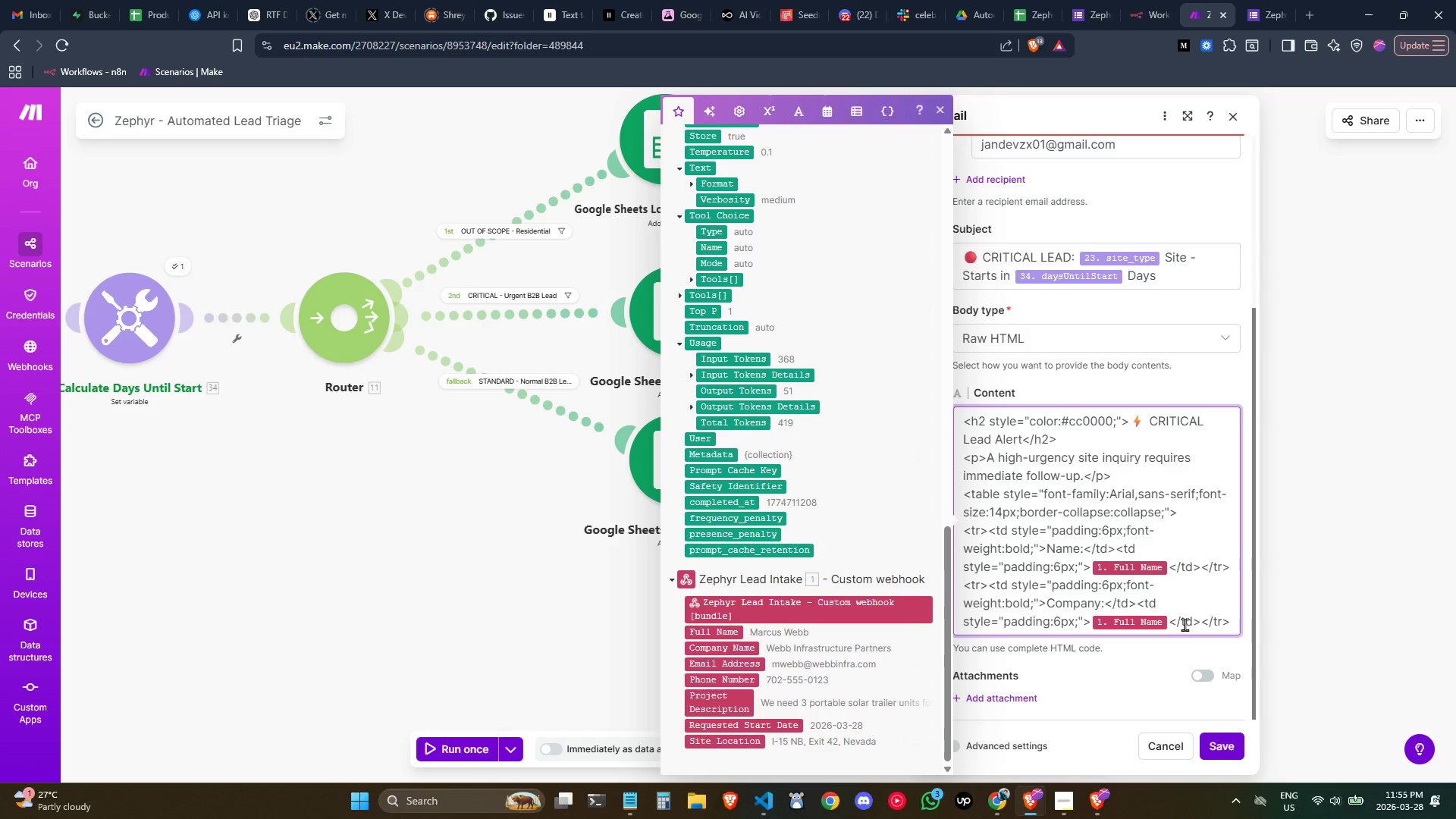 
wait(8.0)
 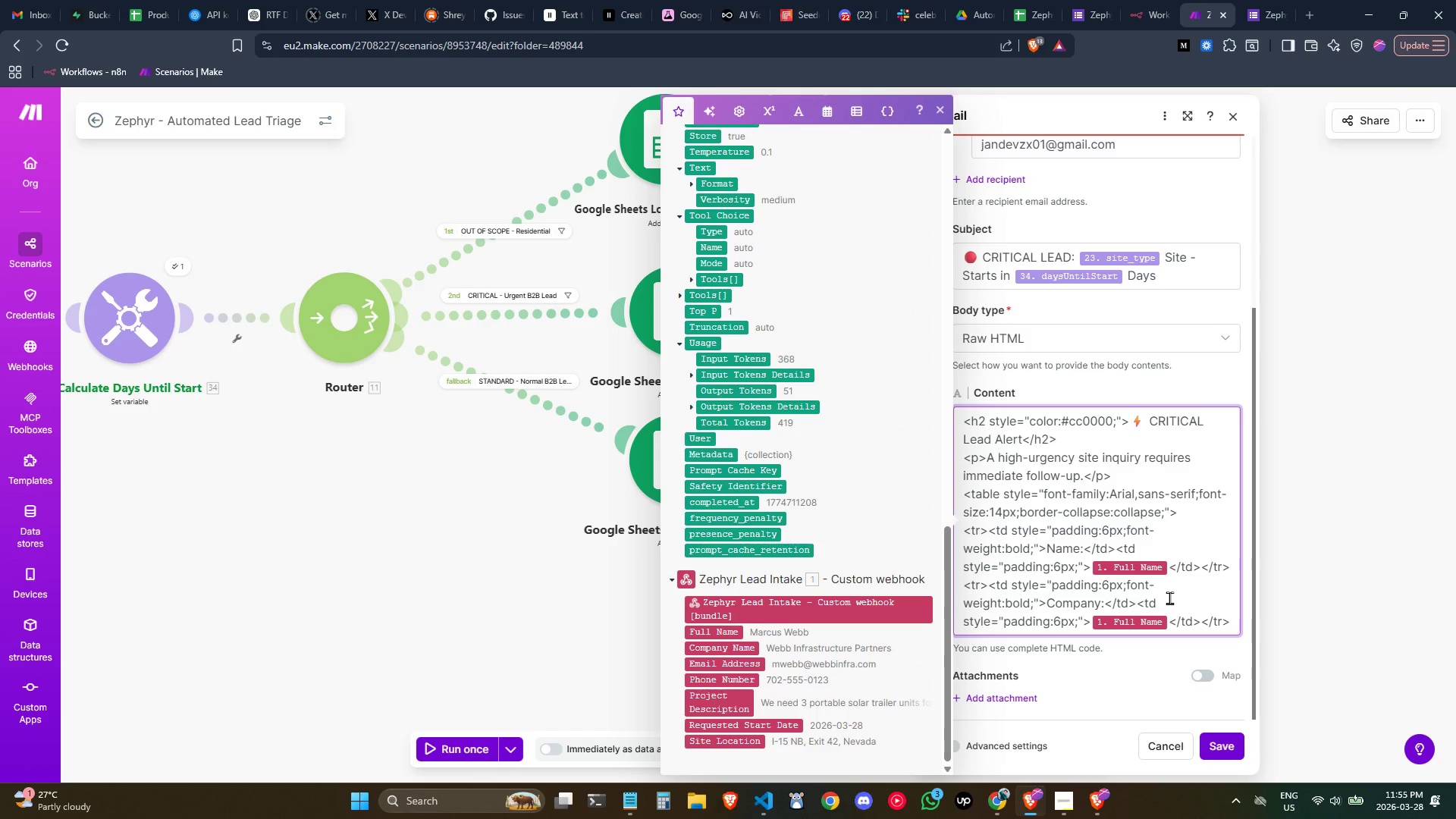 
left_click([1170, 619])
 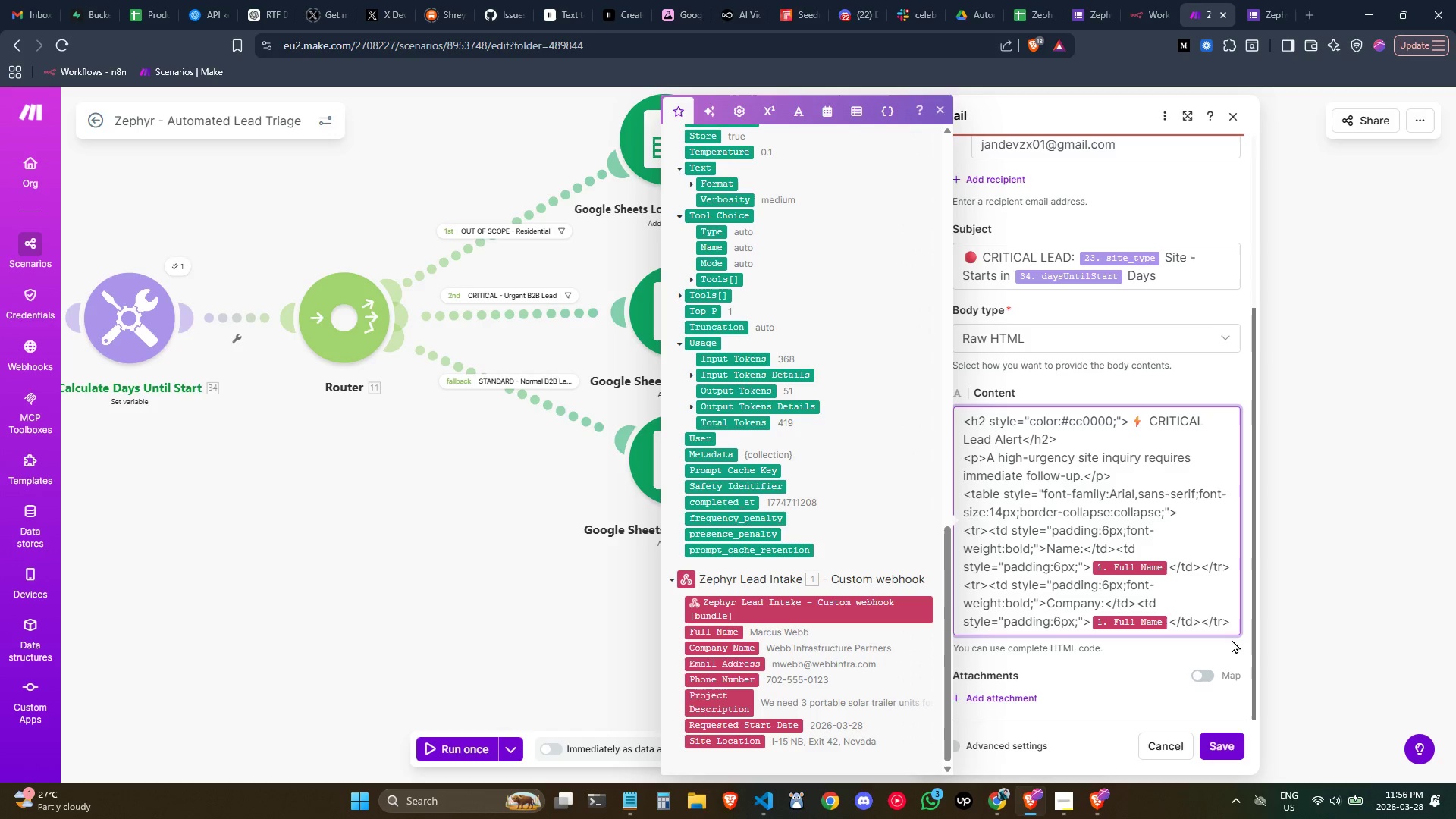 
wait(13.42)
 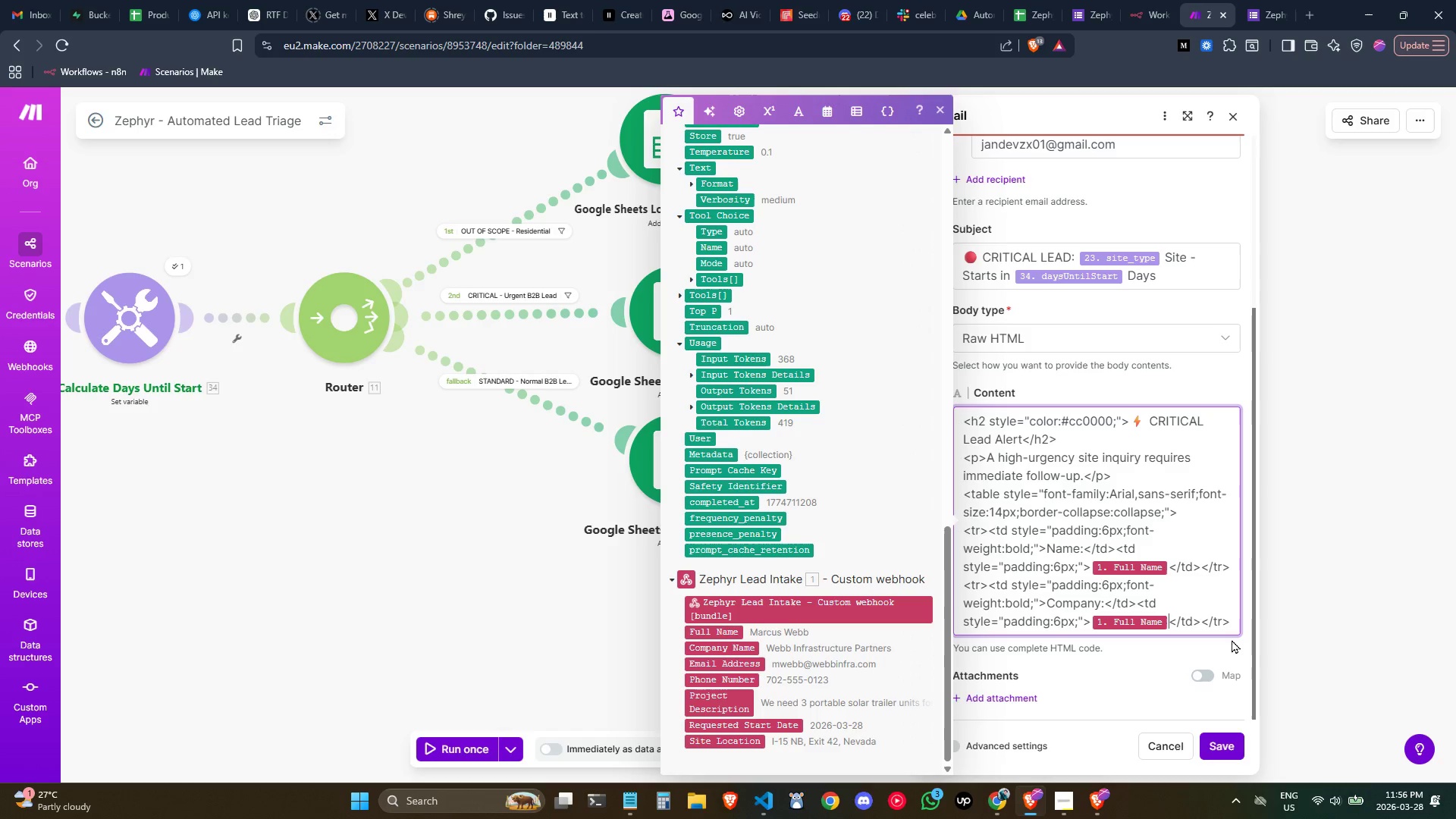 
key(Backspace)
 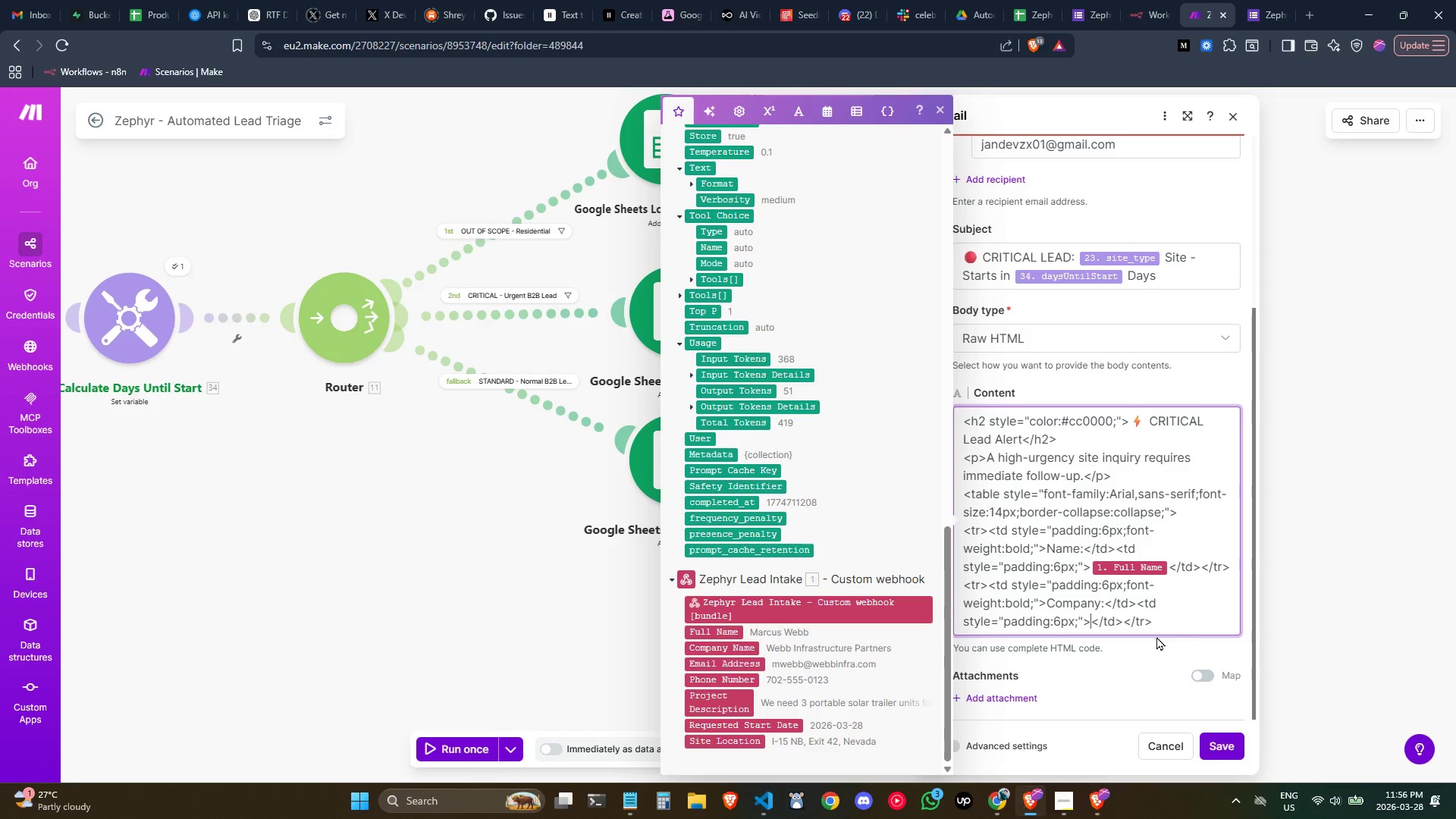 
wait(8.42)
 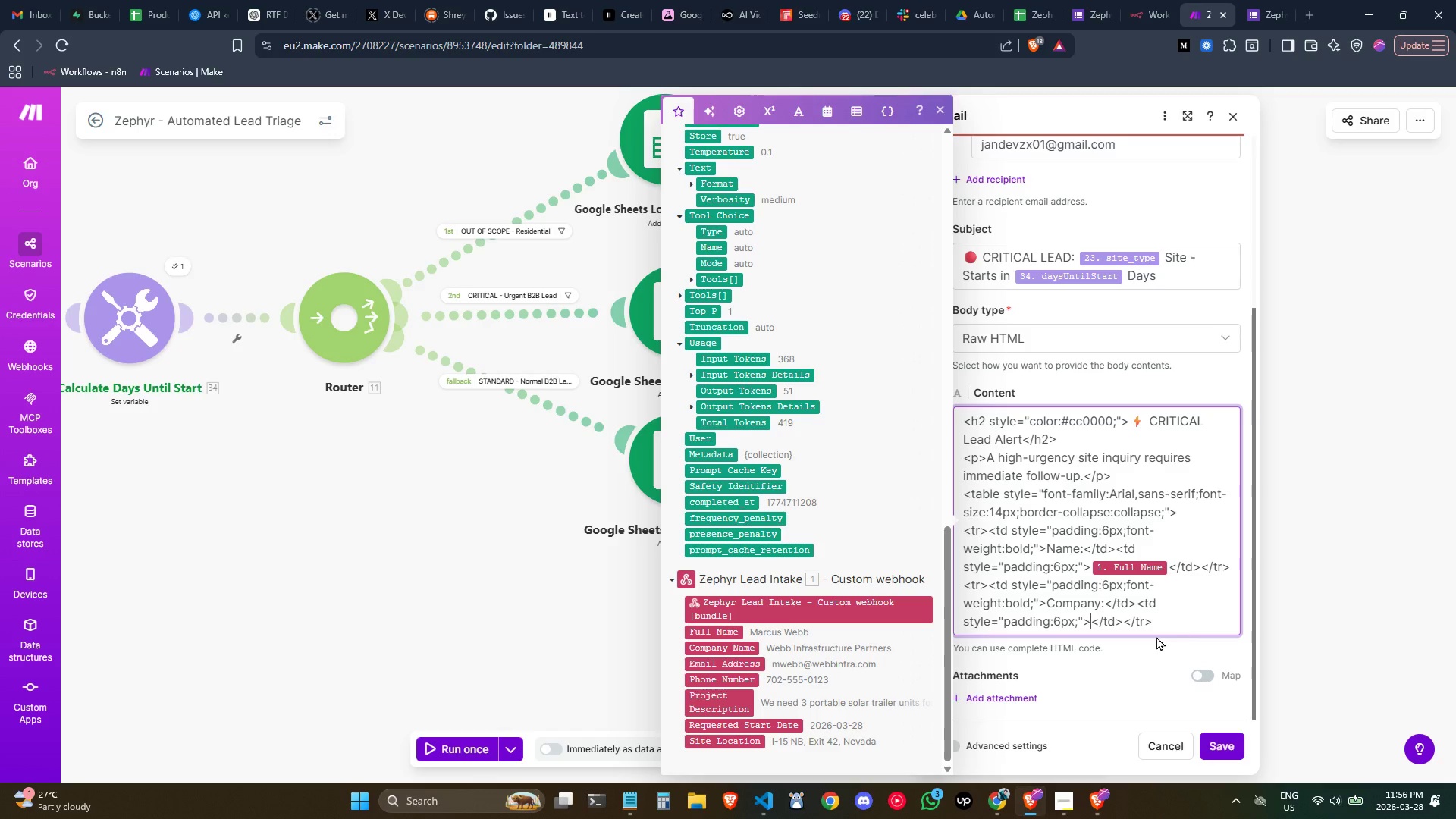 
scroll: coordinate [785, 635], scroll_direction: down, amount: 3.0
 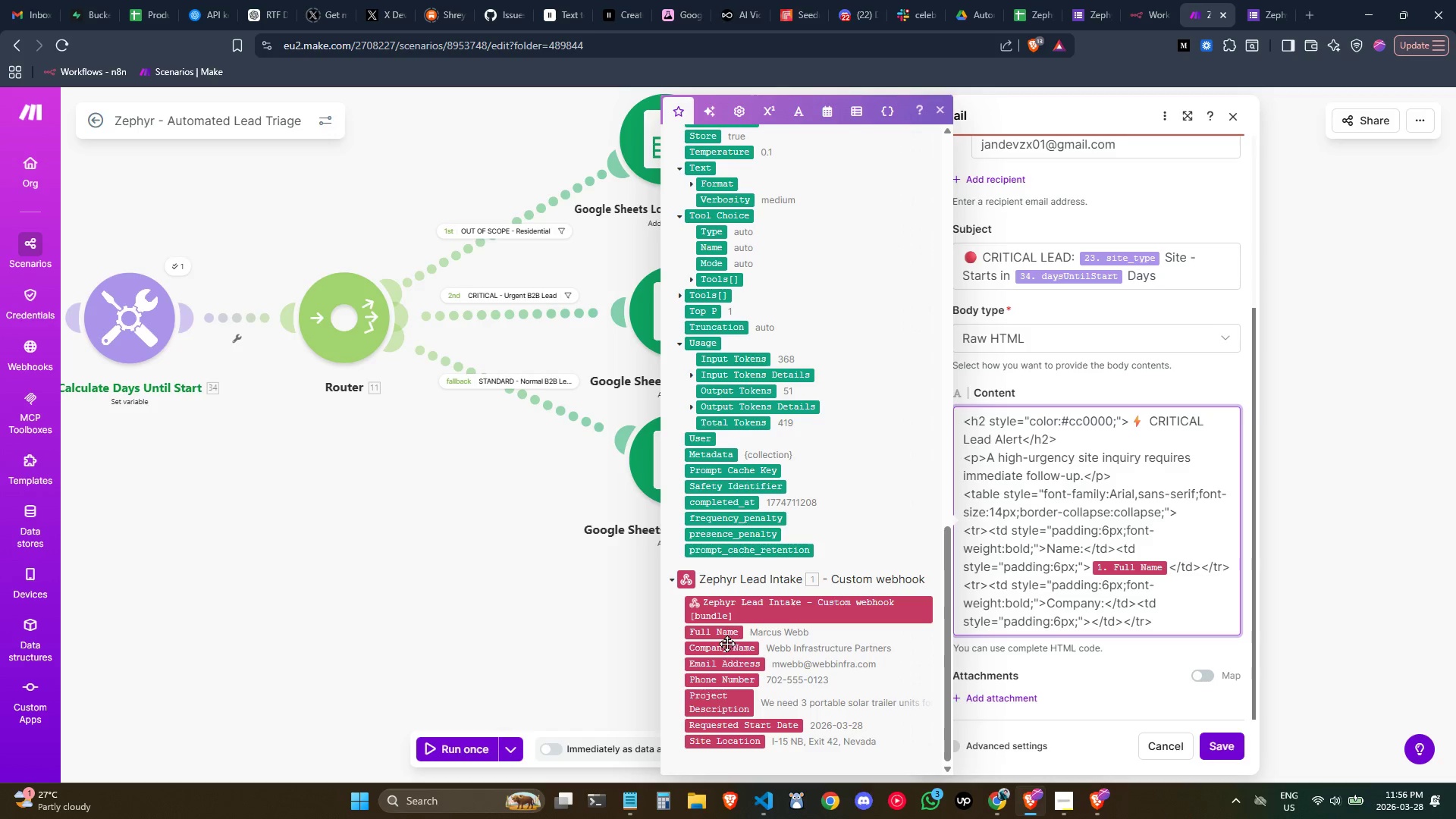 
left_click_drag(start_coordinate=[723, 648], to_coordinate=[1092, 627])
 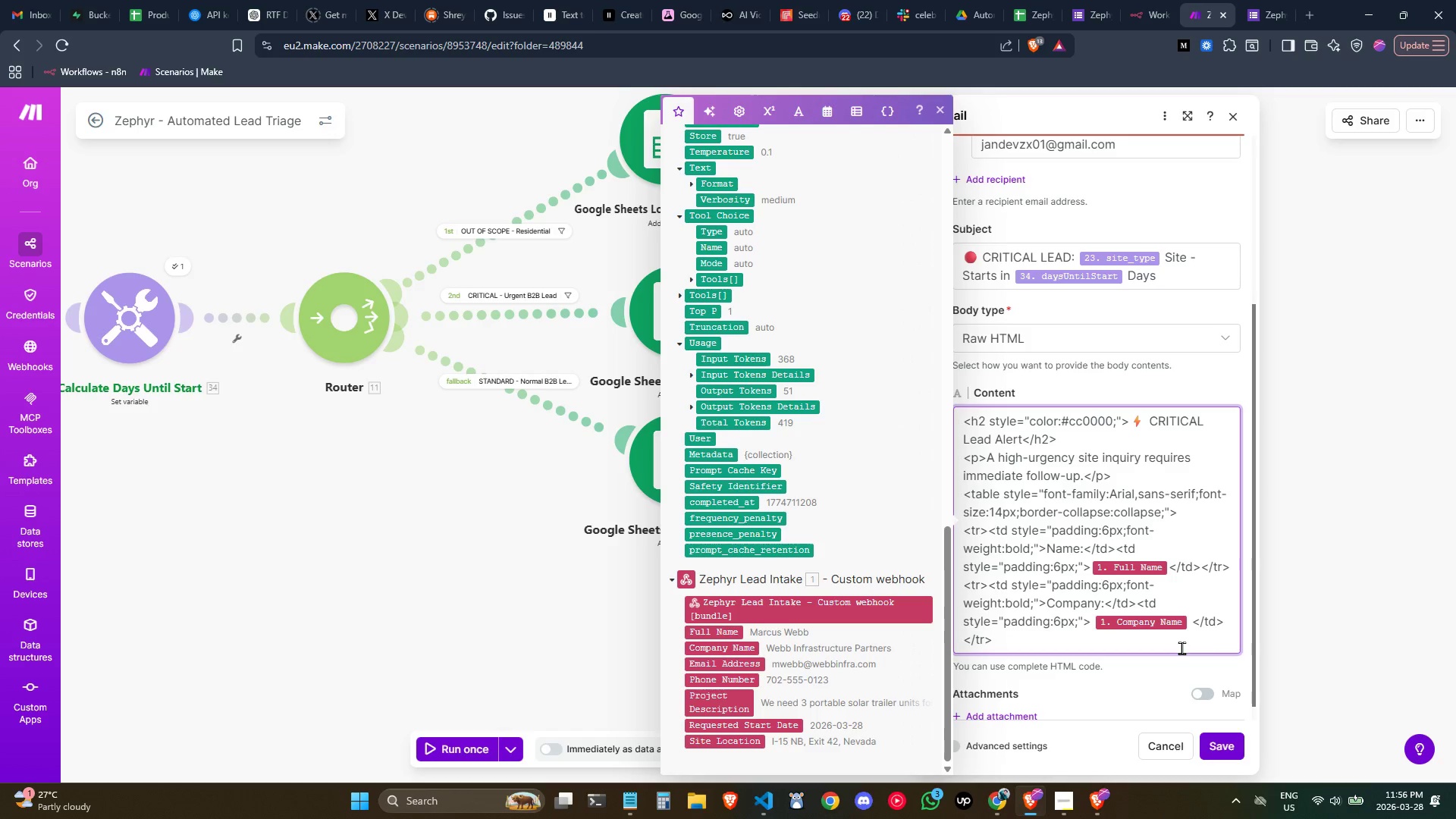 
key(Backspace)
 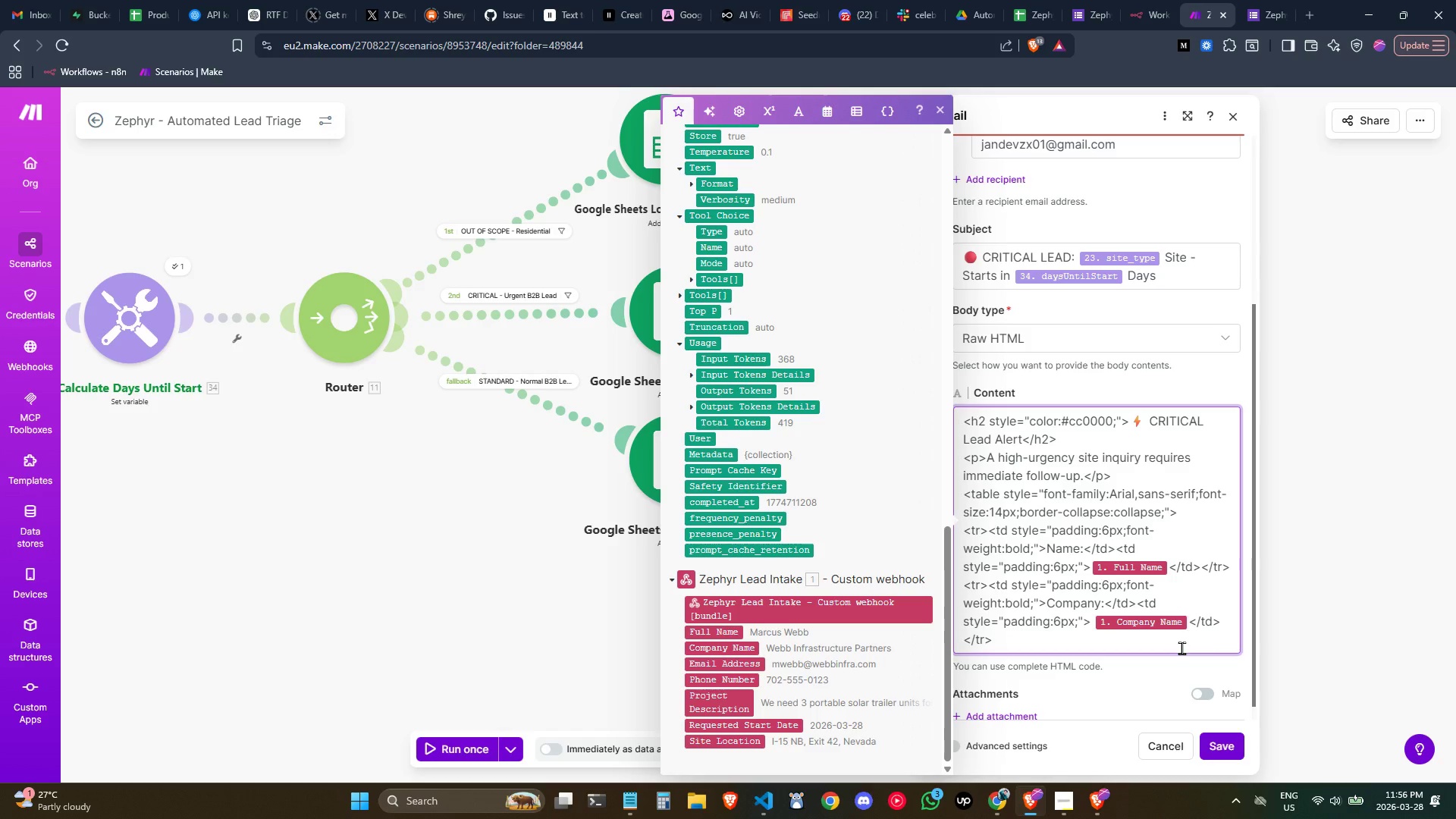 
key(ArrowLeft)
 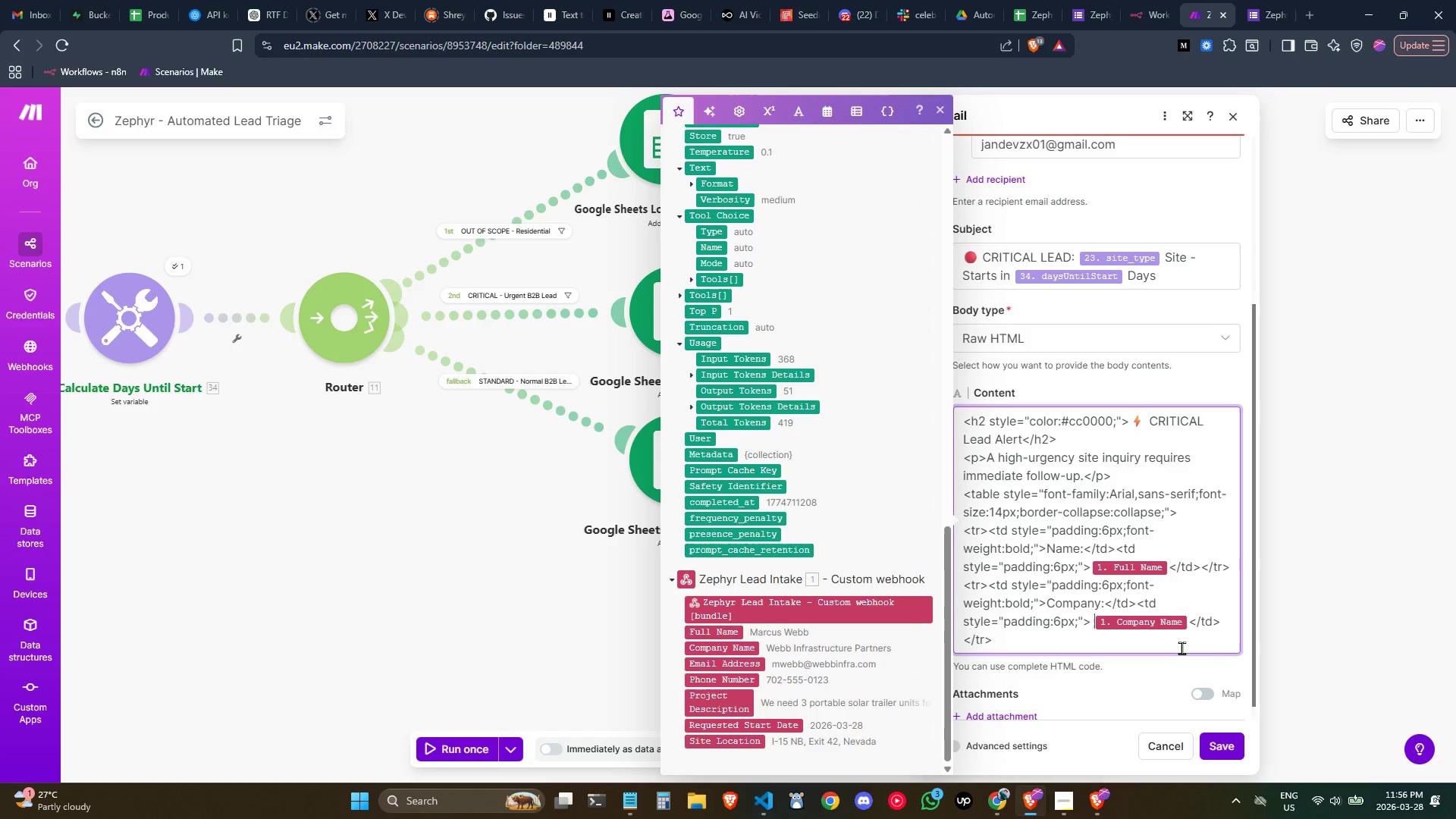 
key(ArrowLeft)
 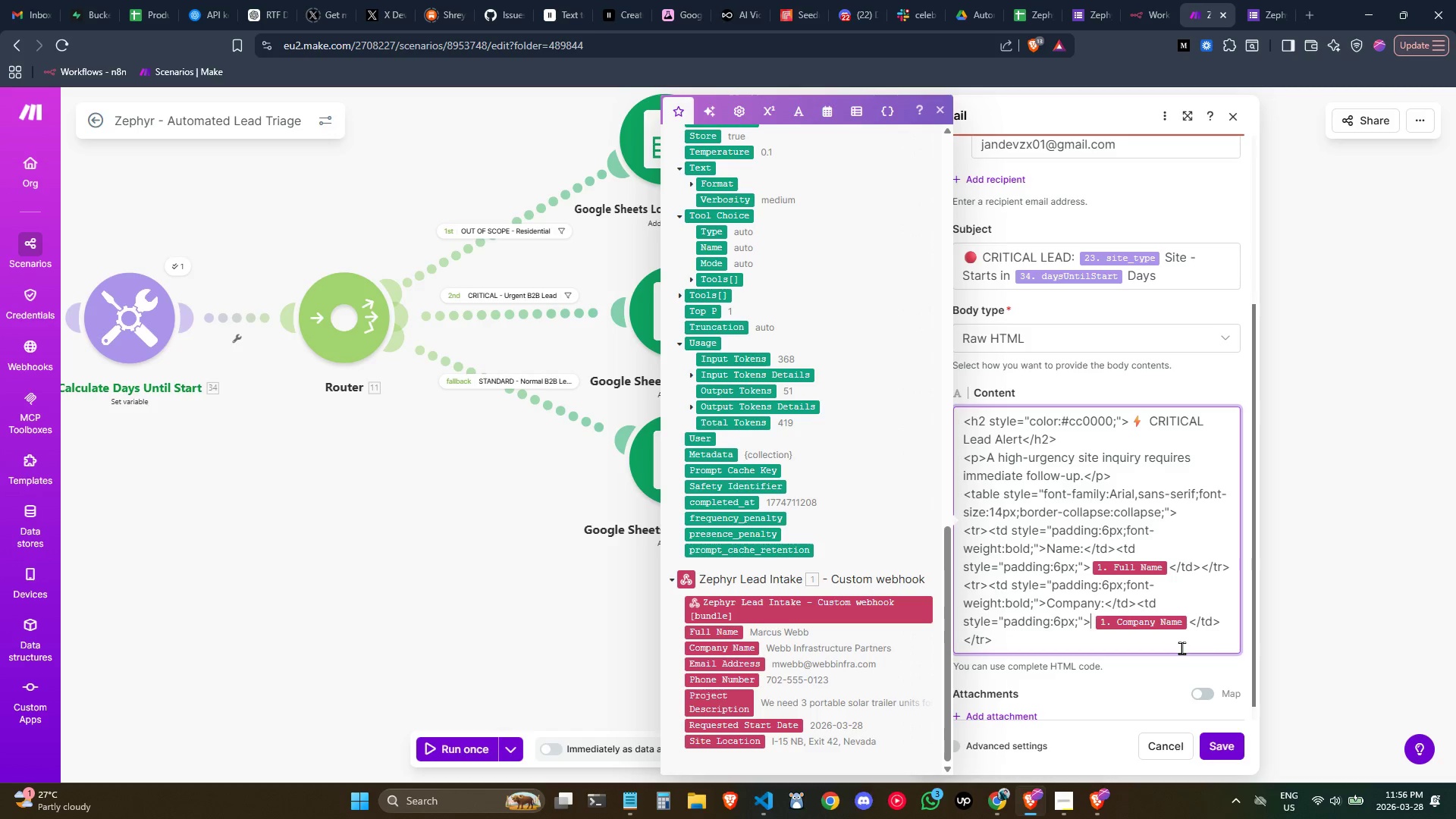 
key(ArrowLeft)
 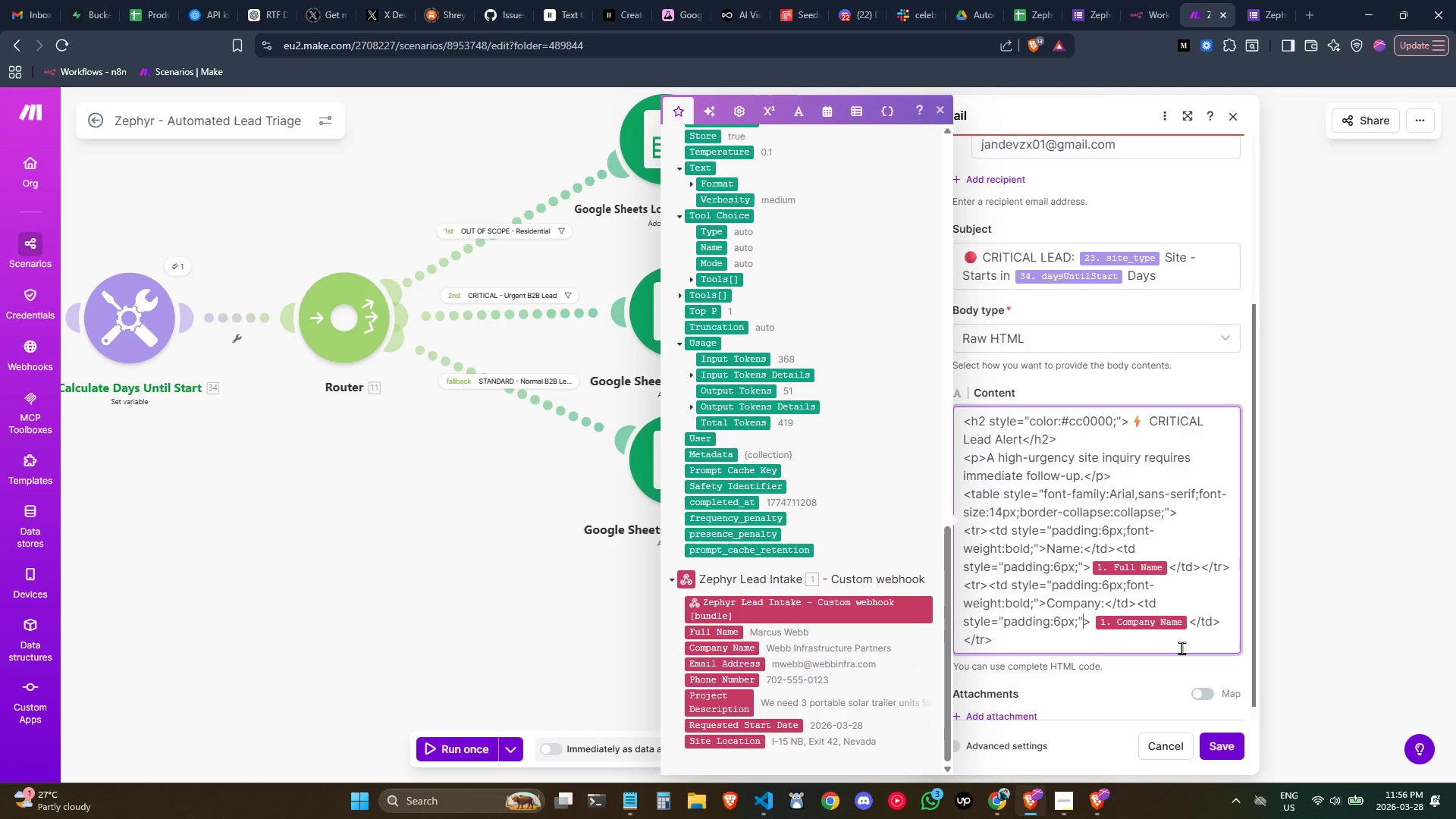 
key(ArrowRight)
 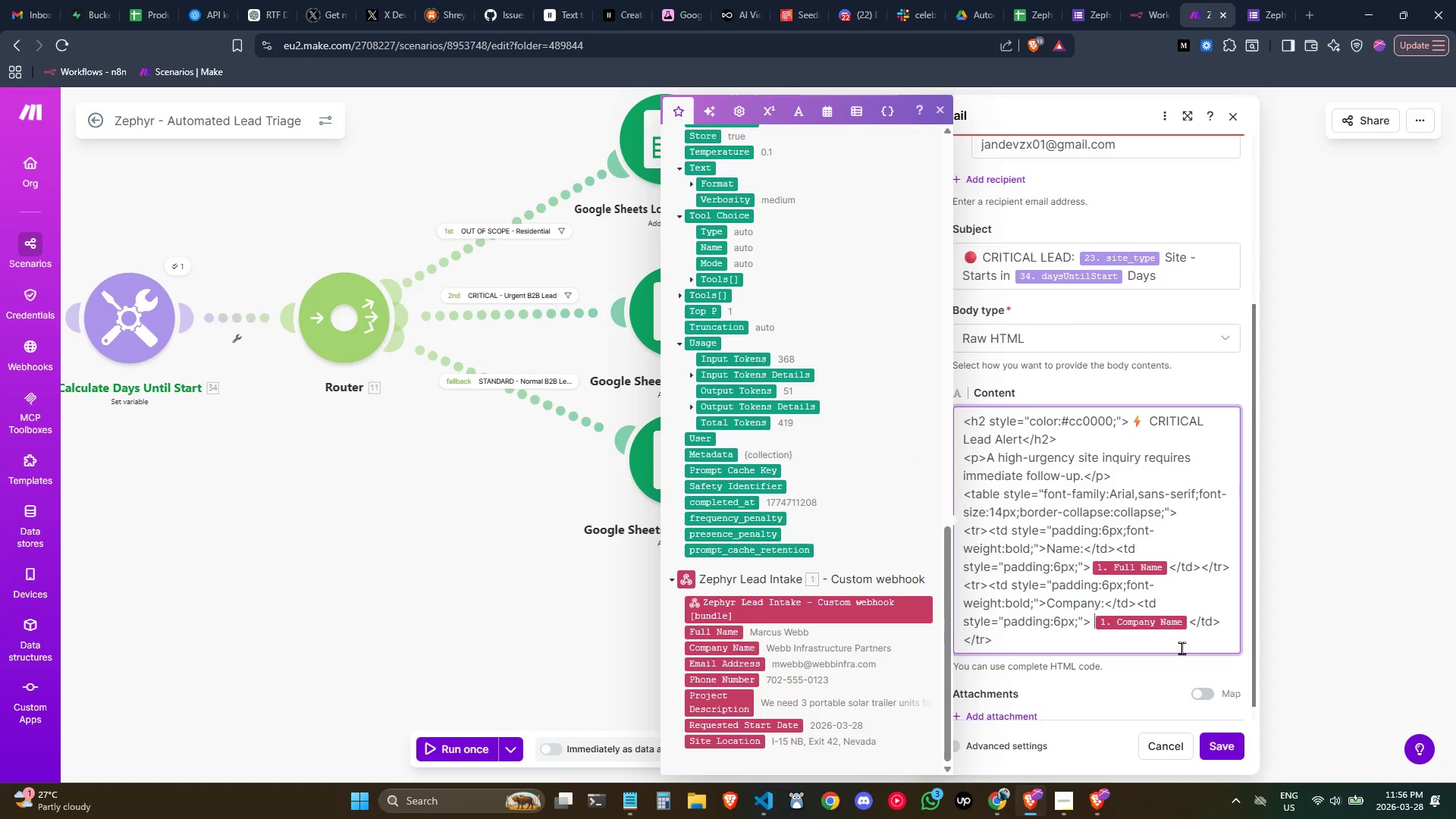 
key(ArrowRight)
 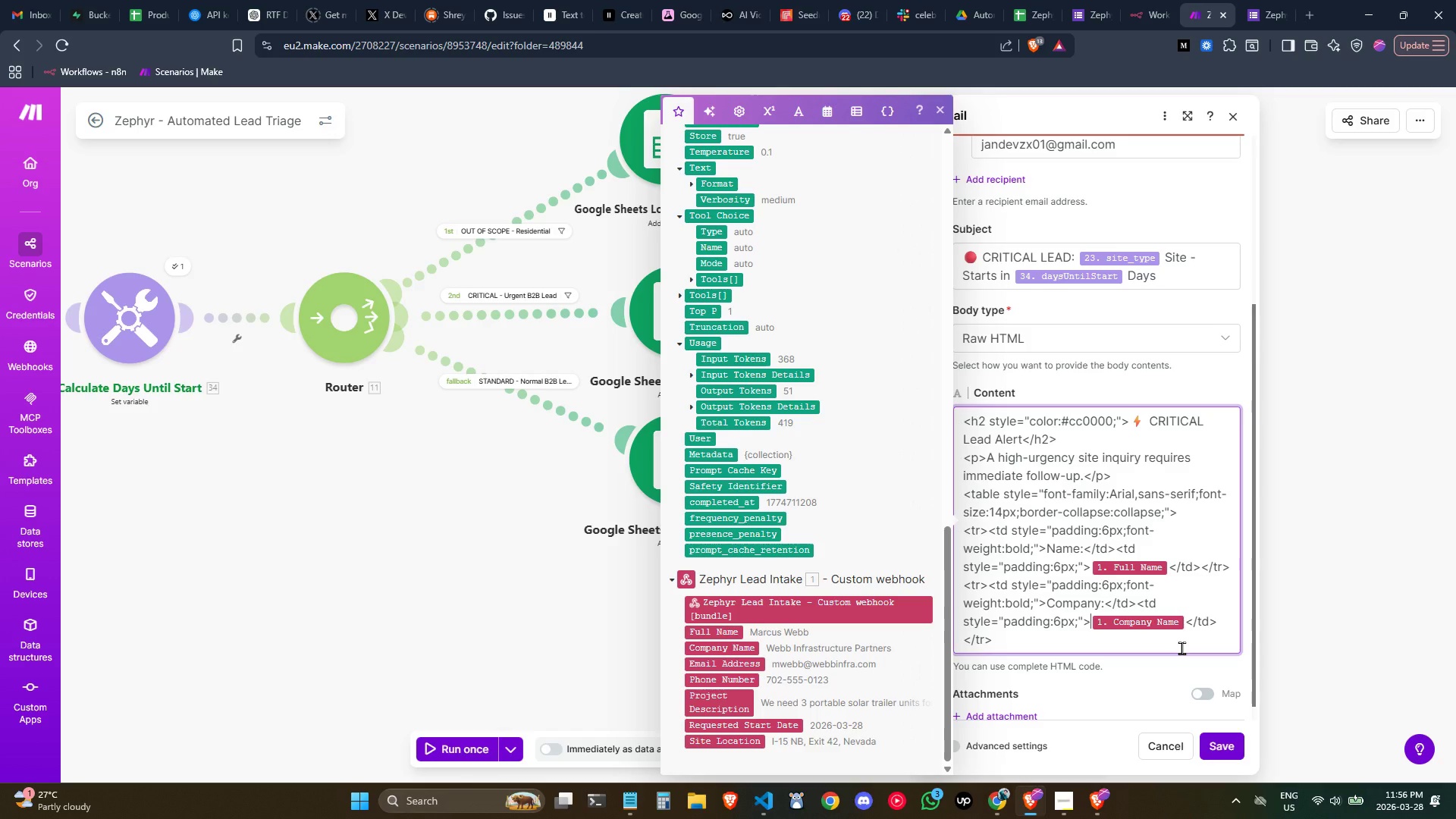 
key(Backspace)
 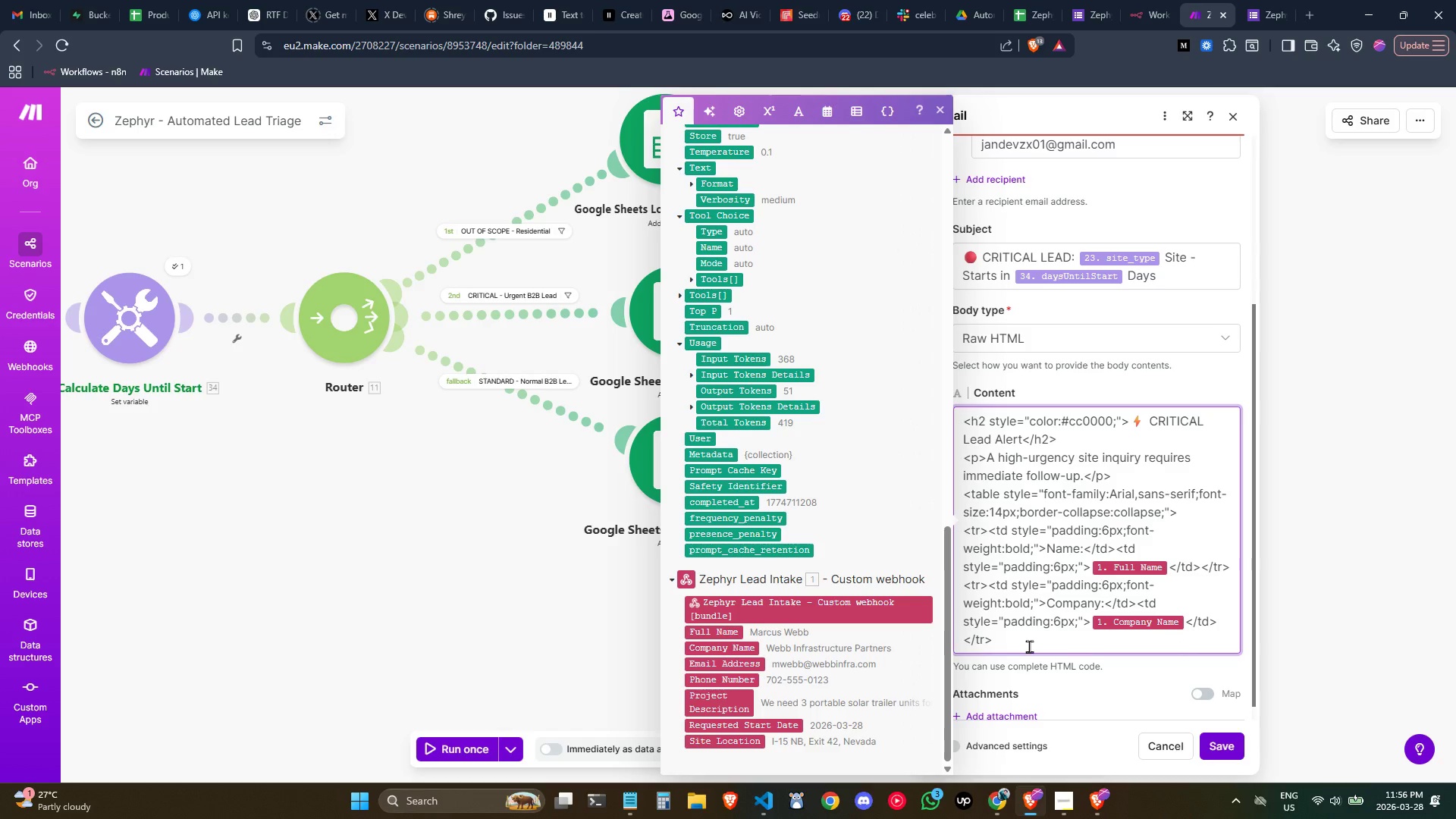 
left_click([1024, 648])
 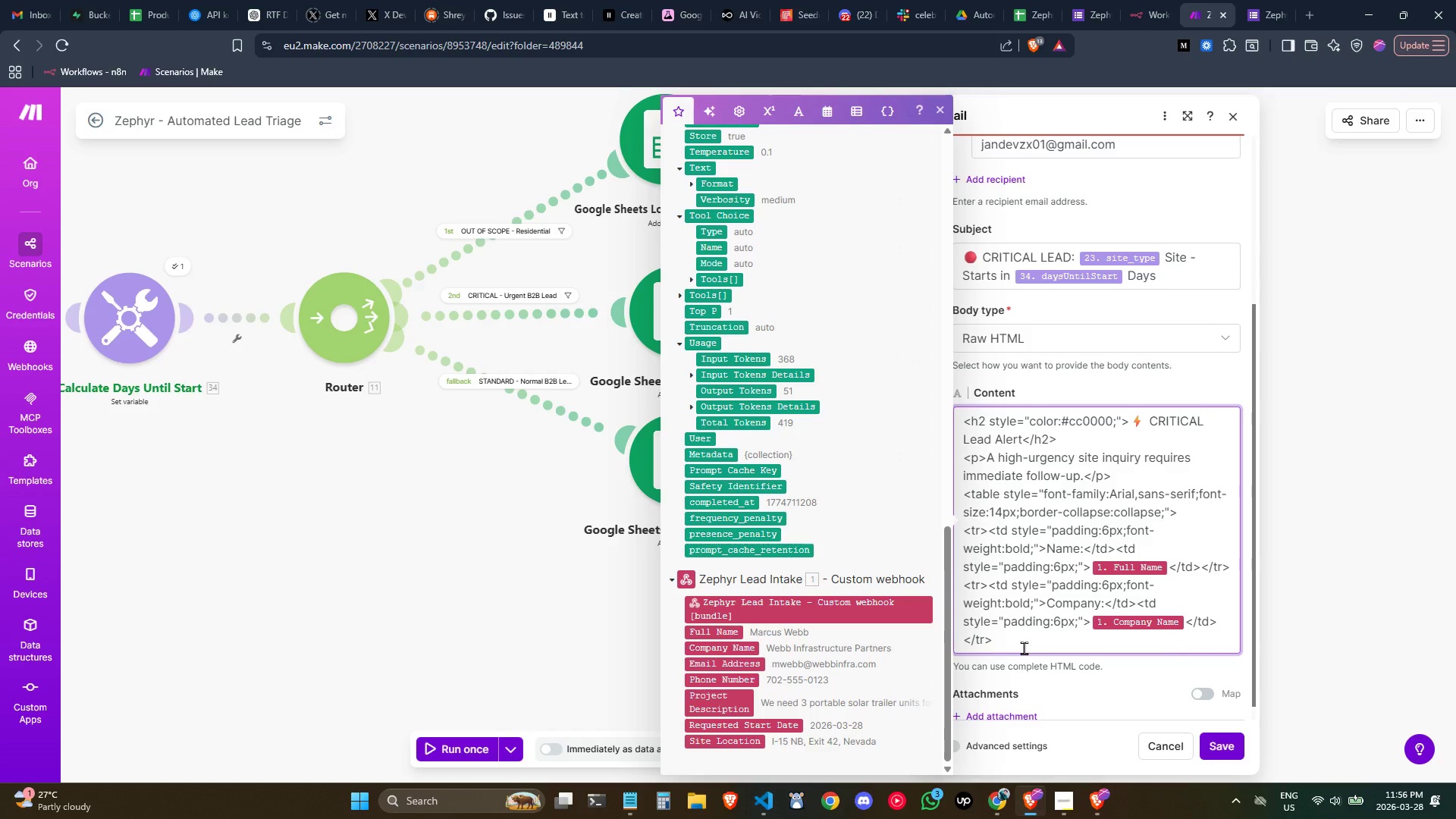 
wait(10.81)
 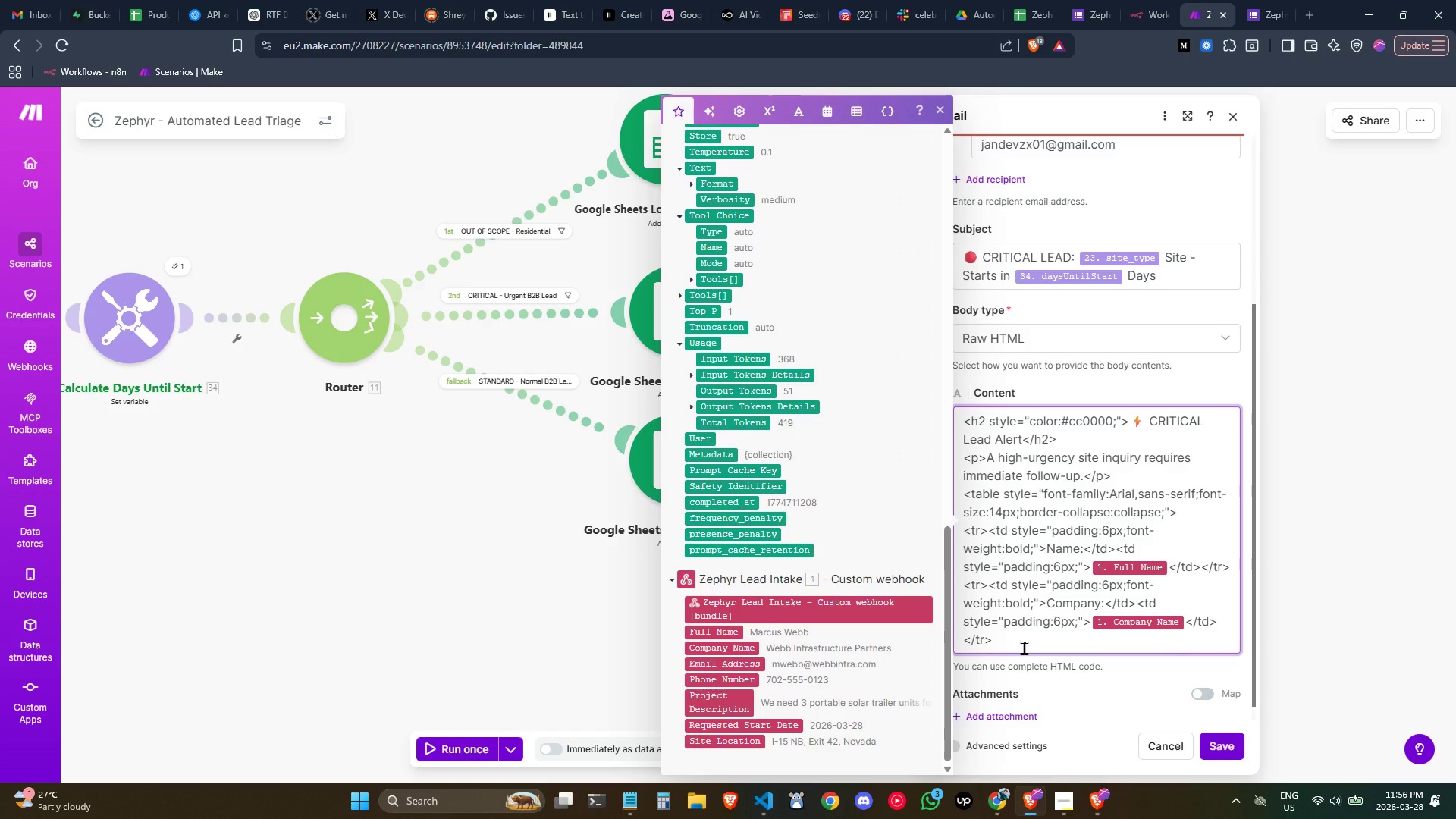 
left_click([1024, 648])
 